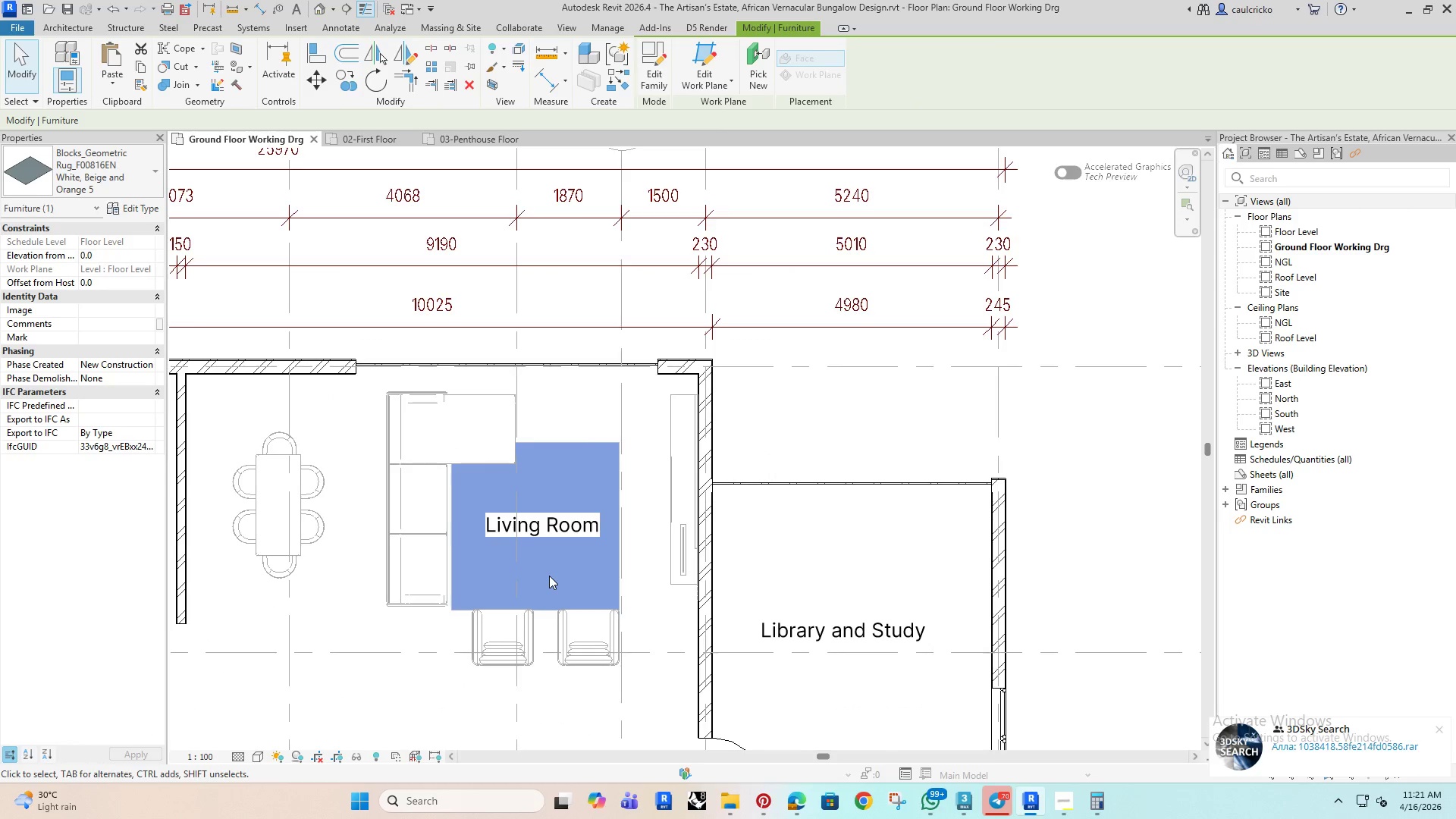 
key(ArrowUp)
 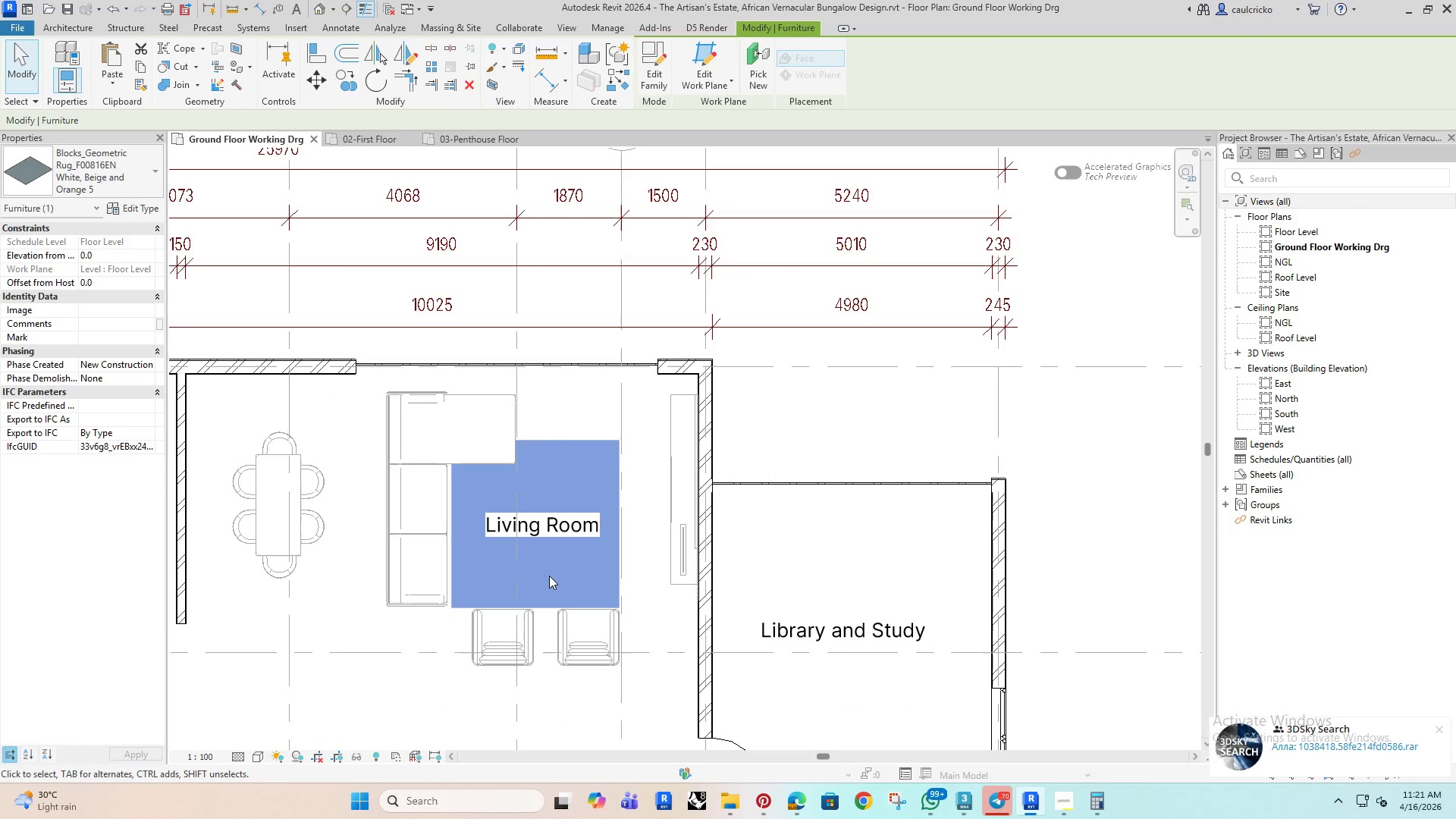 
key(ArrowUp)
 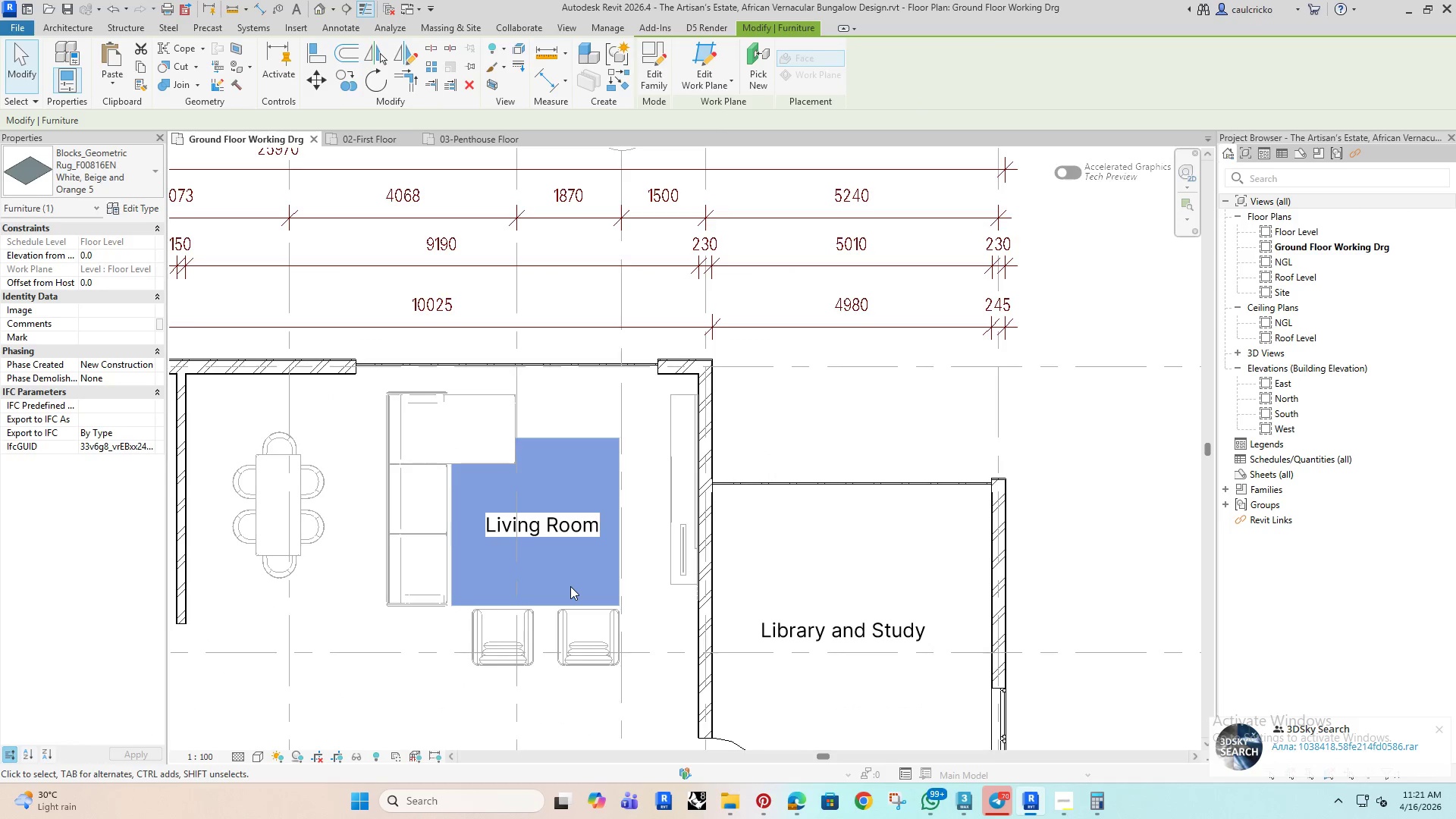 
key(ArrowUp)
 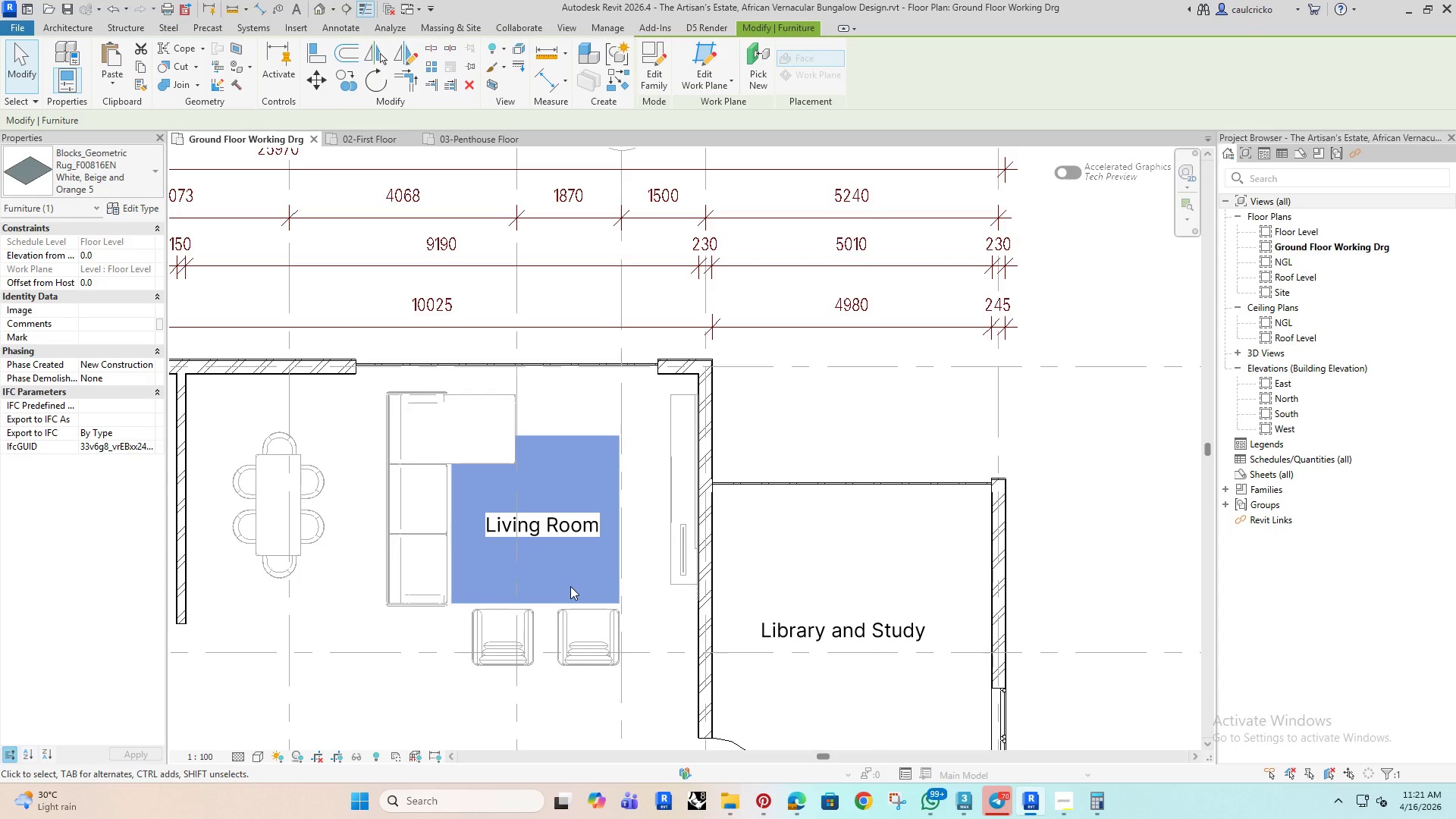 
scroll: coordinate [538, 648], scroll_direction: down, amount: 4.0
 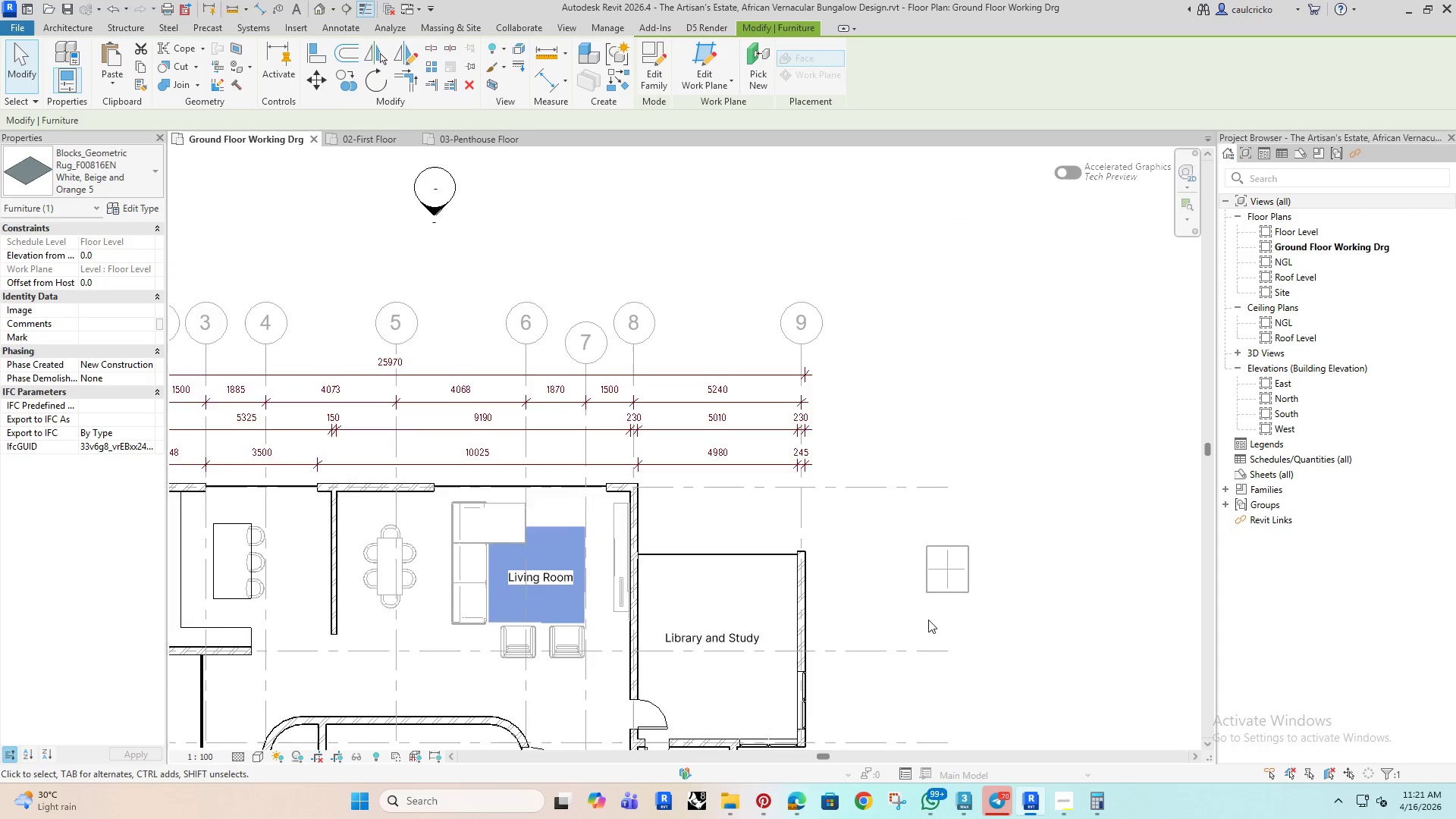 
scroll: coordinate [922, 620], scroll_direction: up, amount: 2.0
 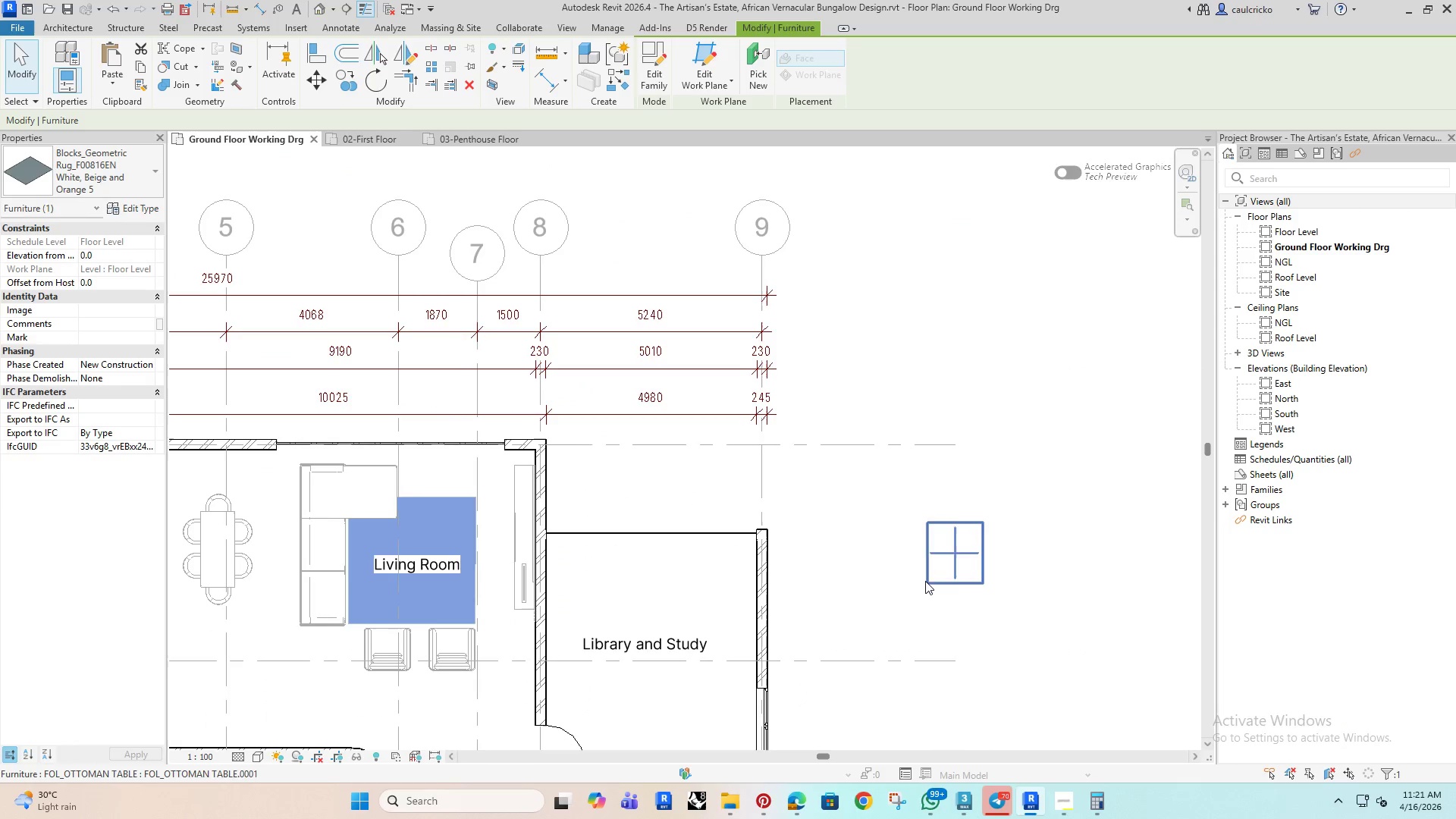 
left_click([926, 581])
 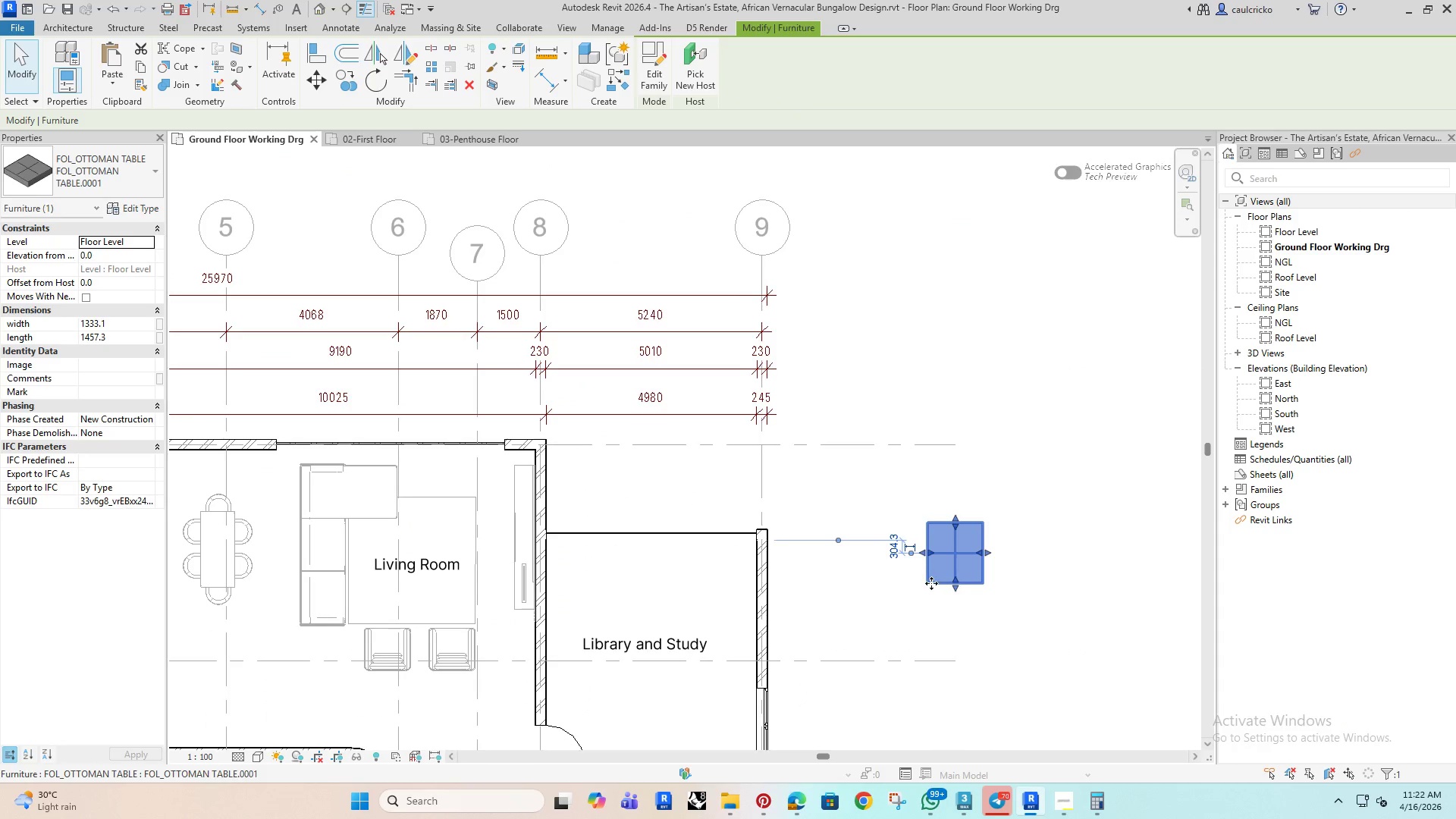 
left_click_drag(start_coordinate=[934, 584], to_coordinate=[408, 597])
 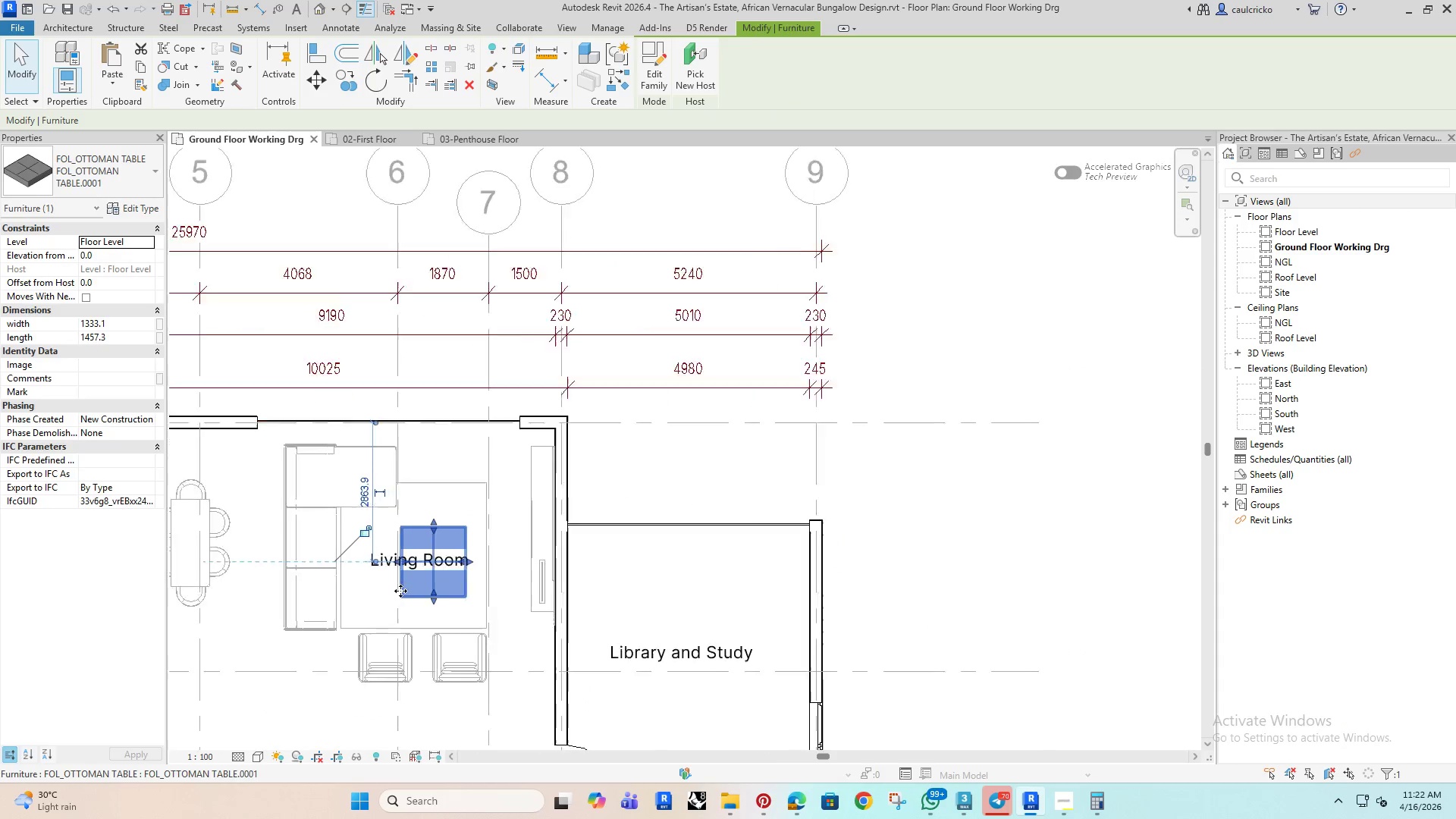 
key(ArrowLeft)
 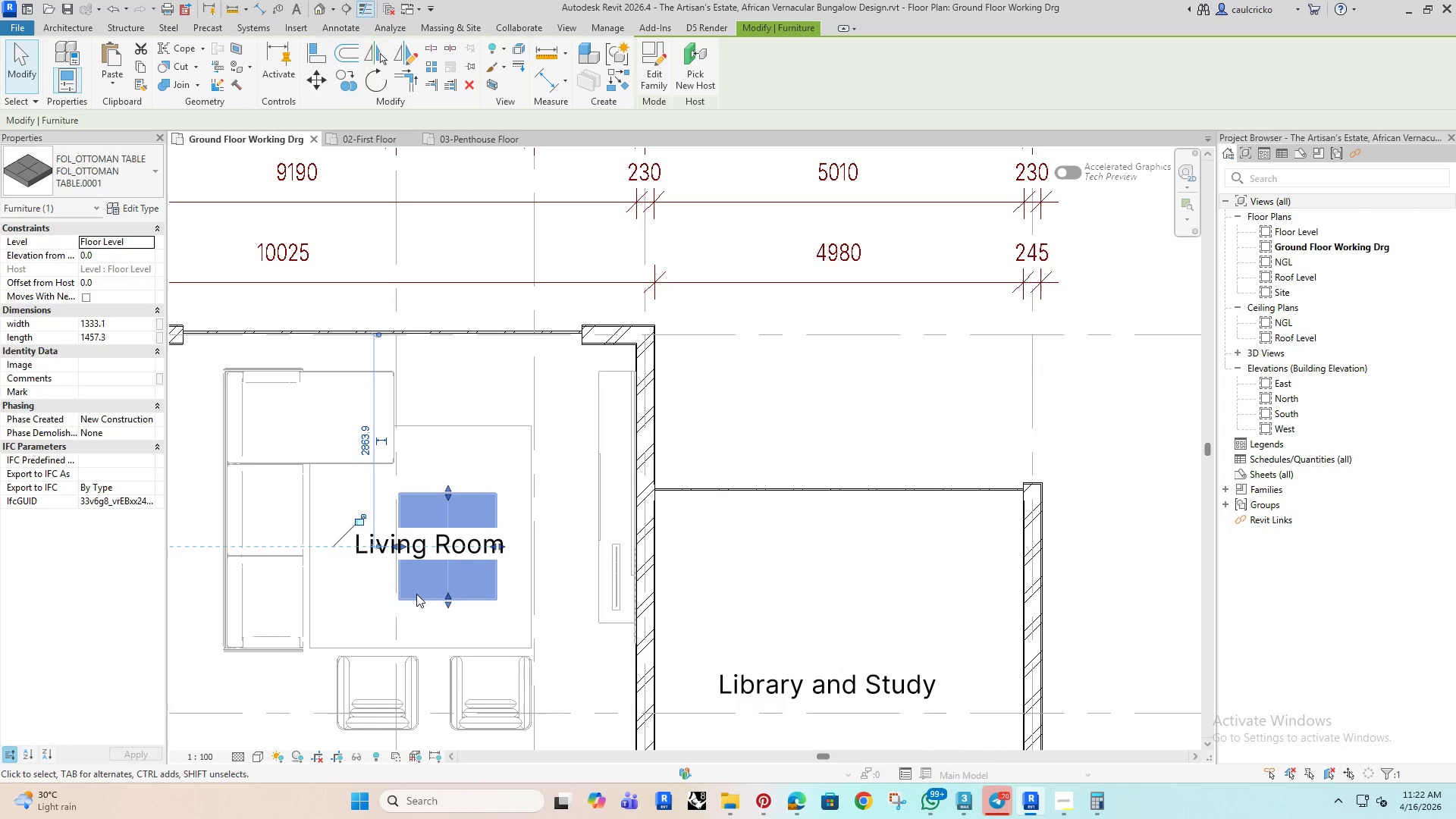 
scroll: coordinate [400, 591], scroll_direction: up, amount: 4.0
 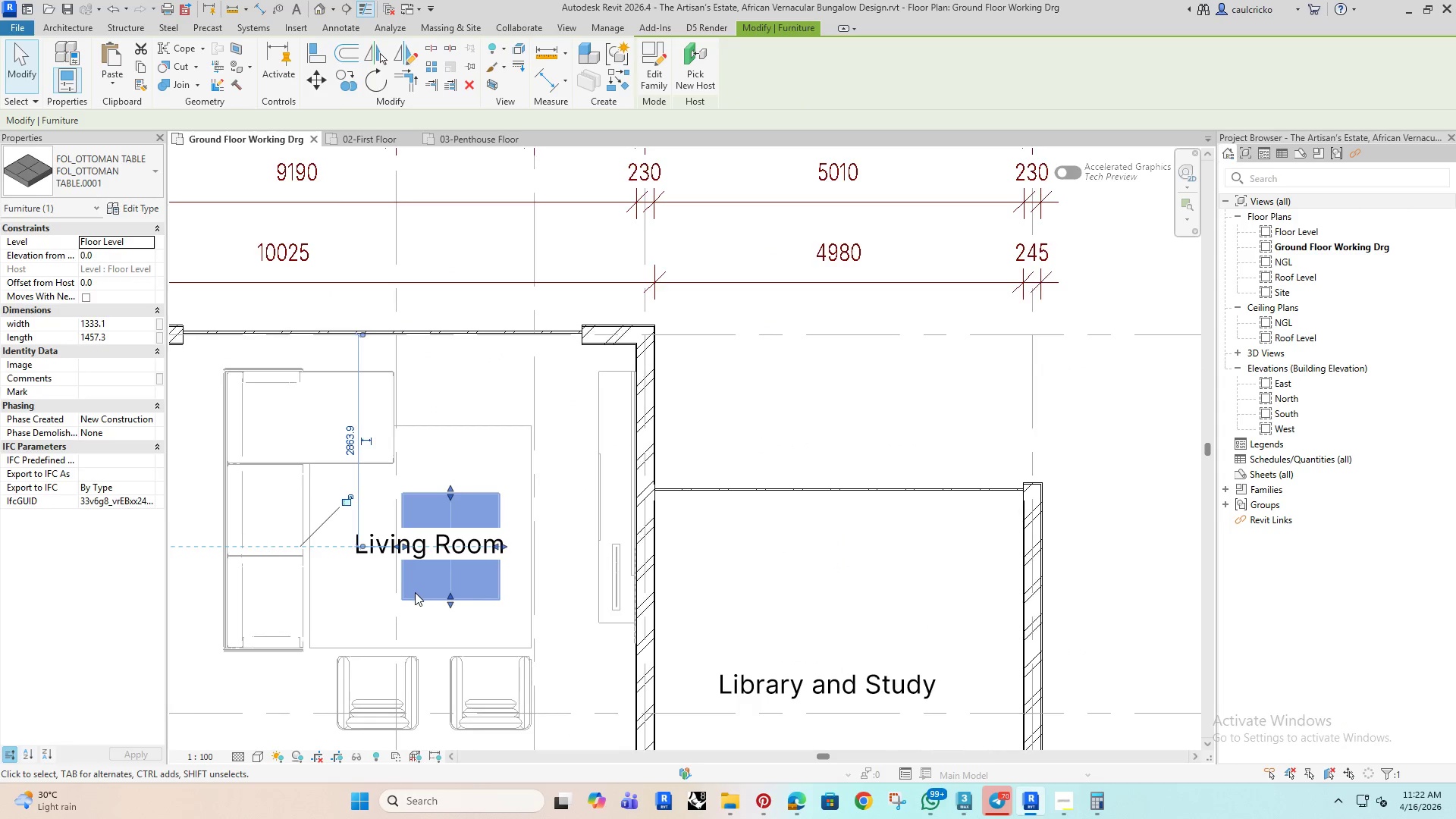 
key(ArrowLeft)
 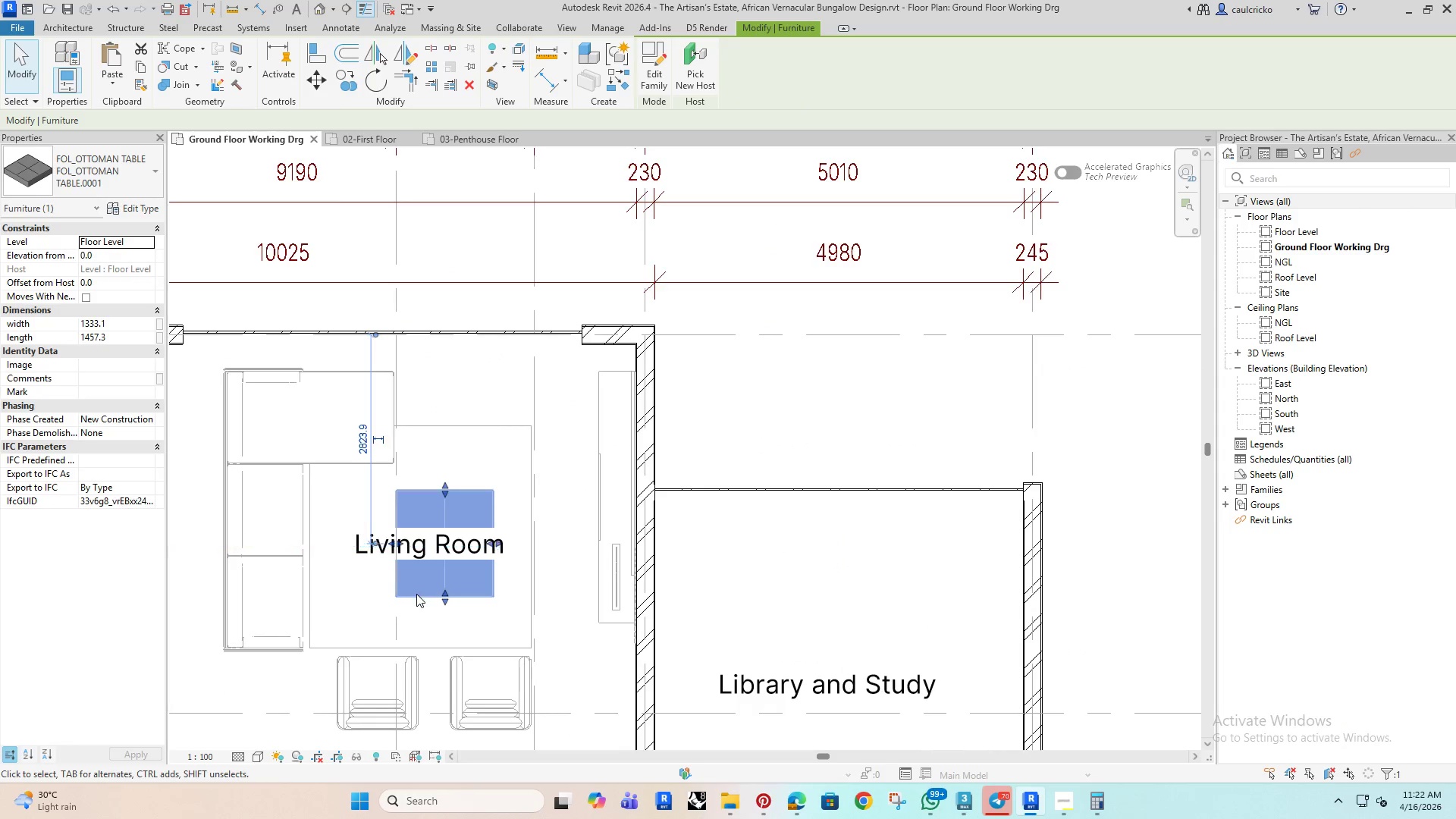 
key(ArrowUp)
 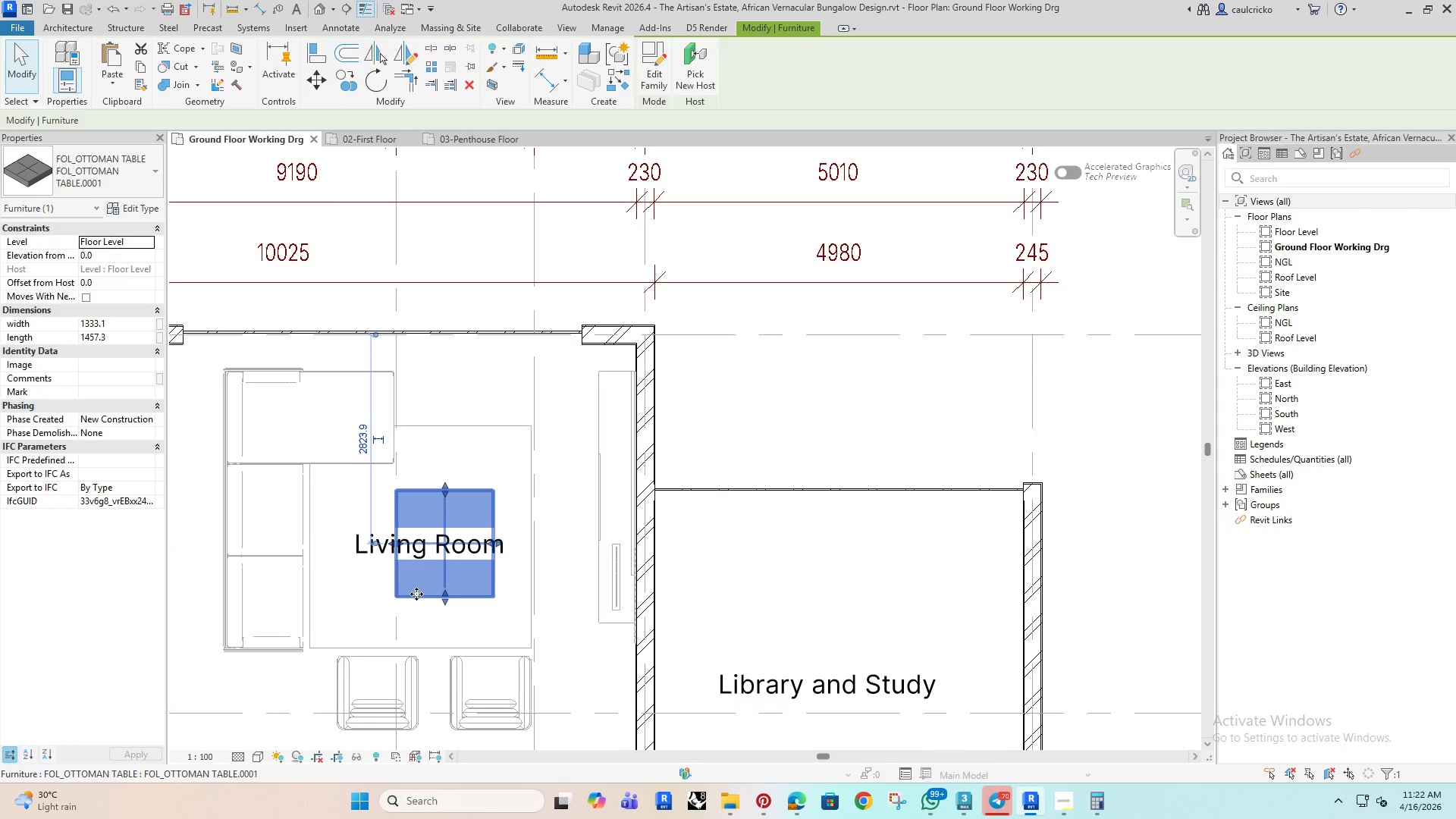 
key(ArrowUp)
 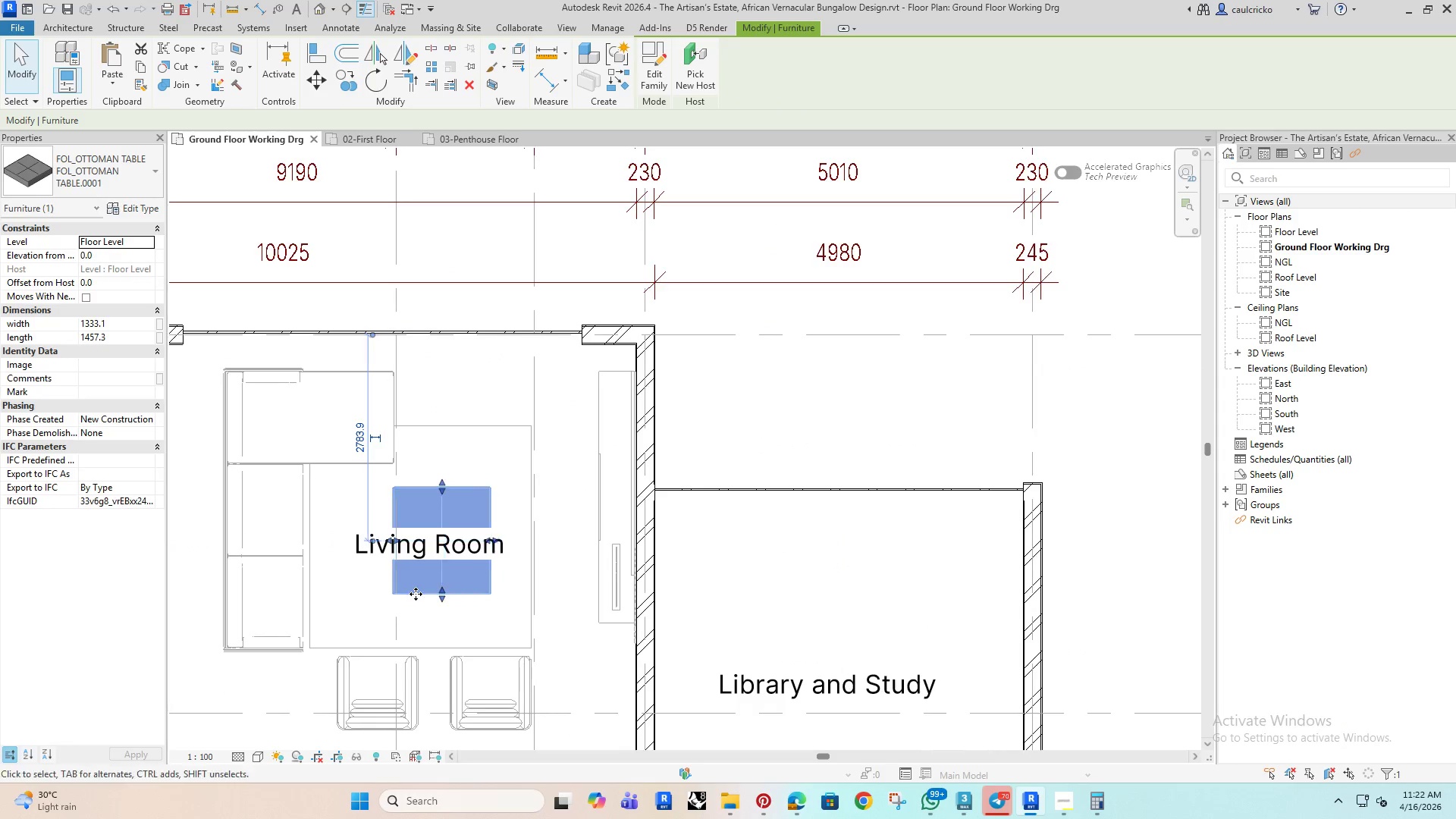 
key(ArrowLeft)
 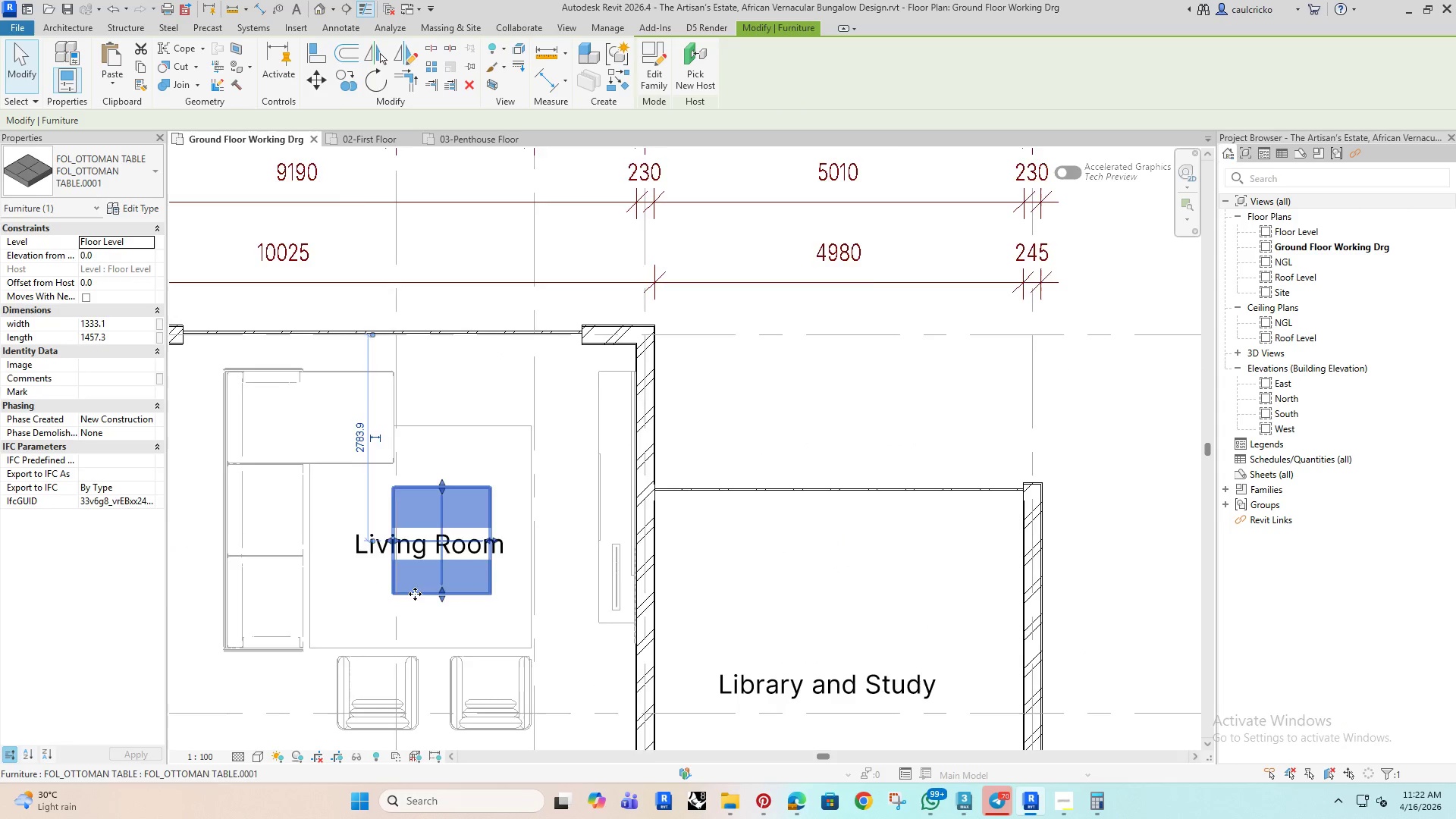 
key(ArrowRight)
 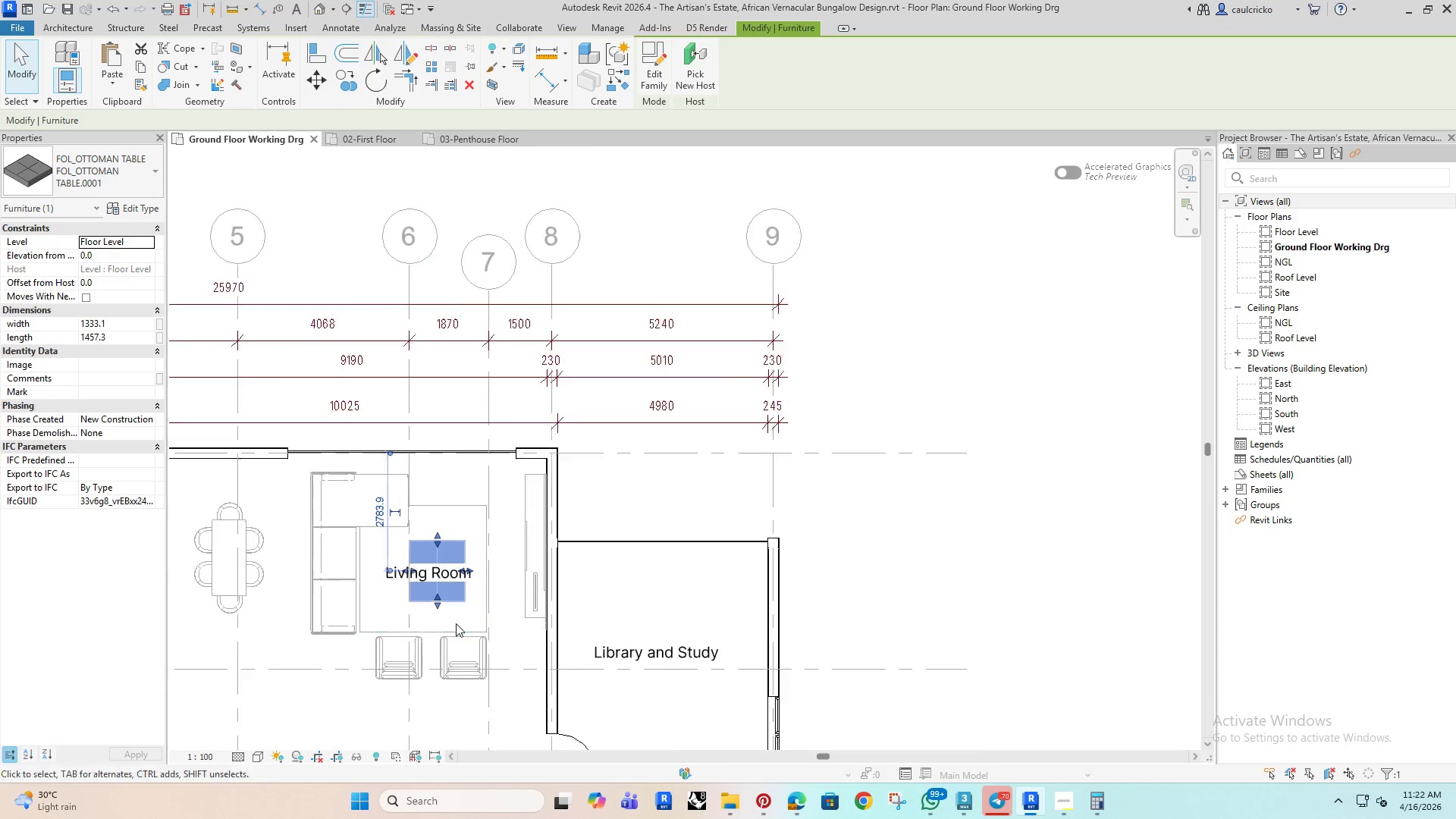 
scroll: coordinate [448, 623], scroll_direction: down, amount: 5.0
 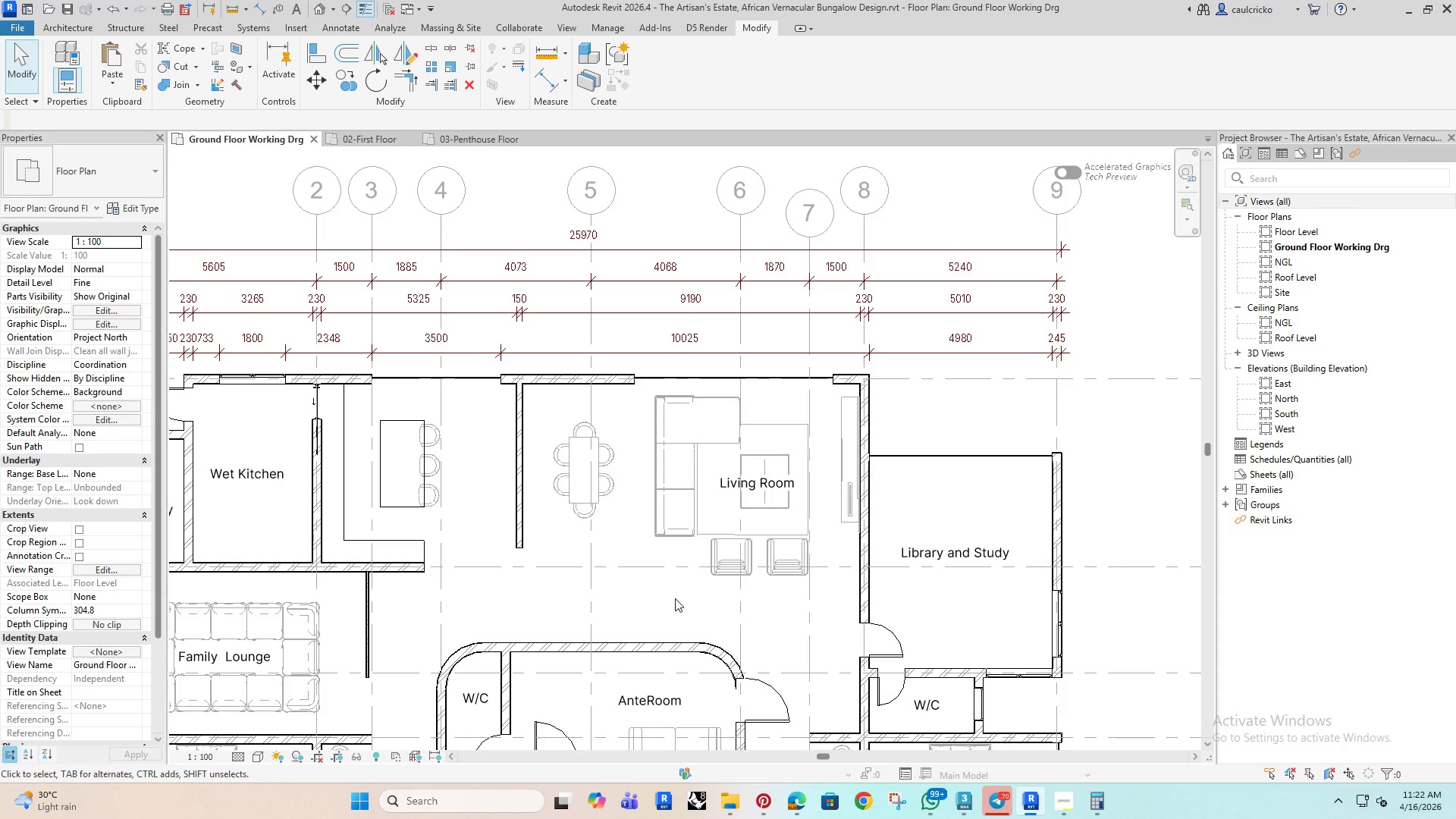 
left_click([757, 504])
 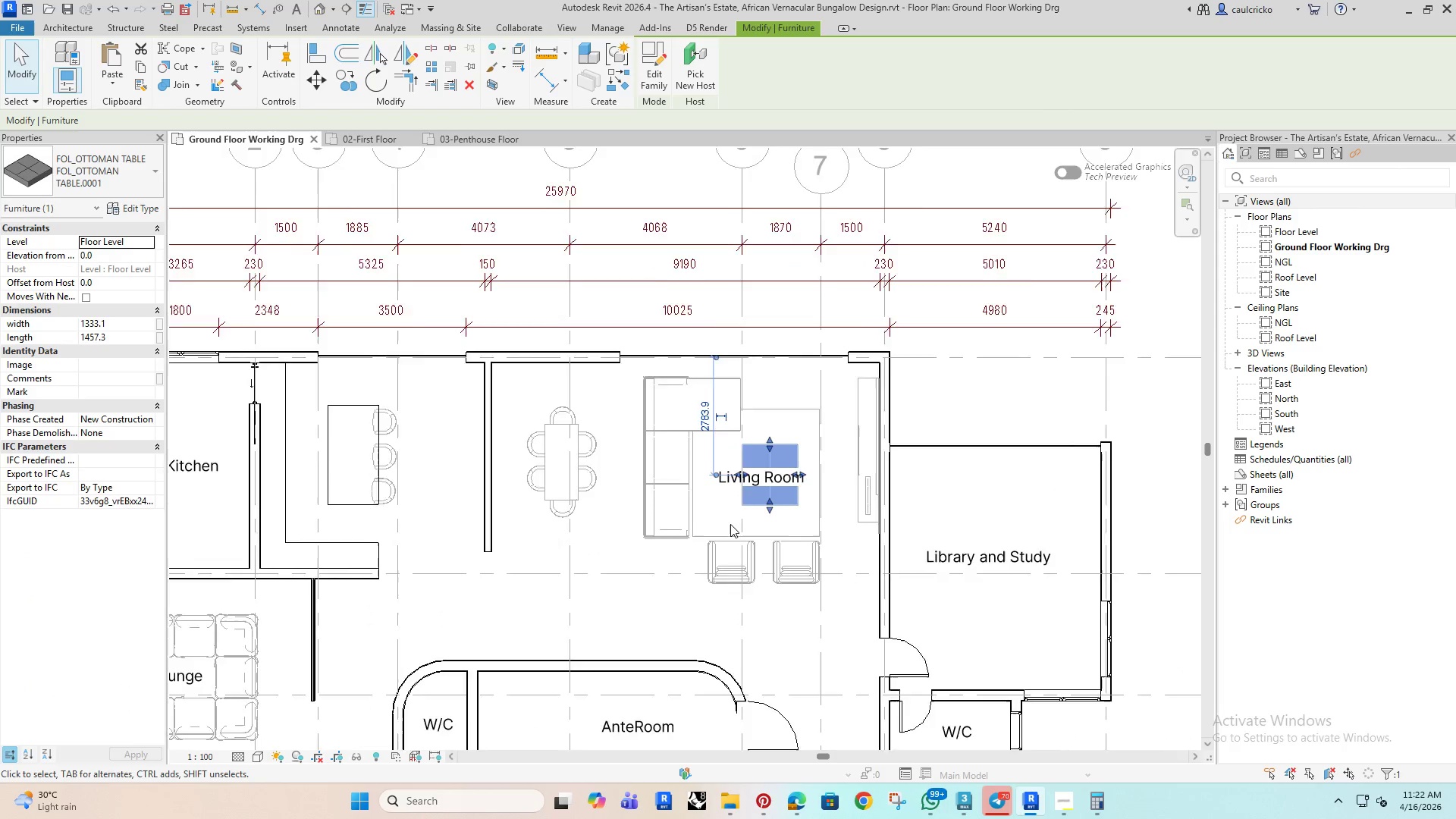 
key(ArrowLeft)
 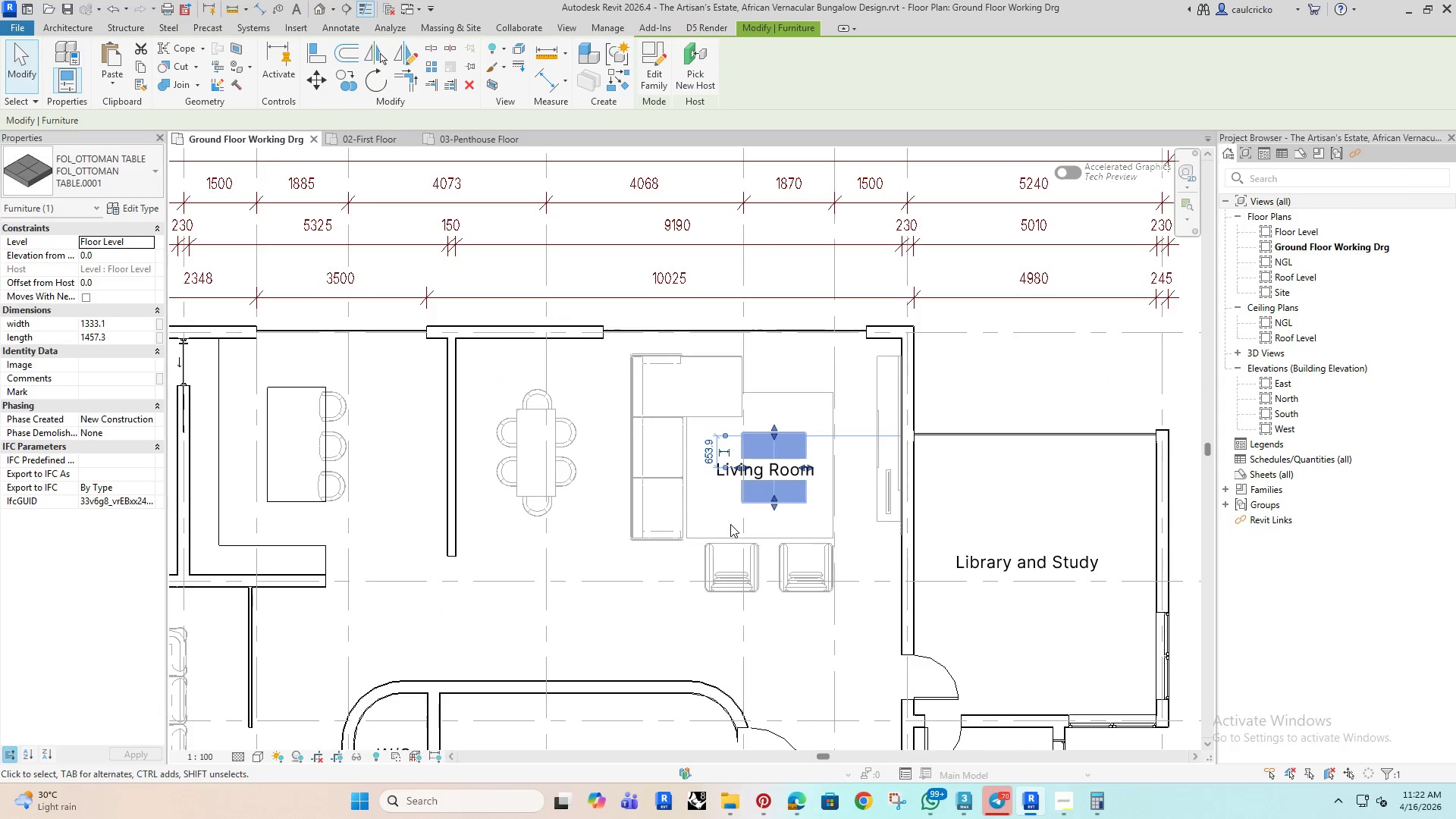 
key(ArrowLeft)
 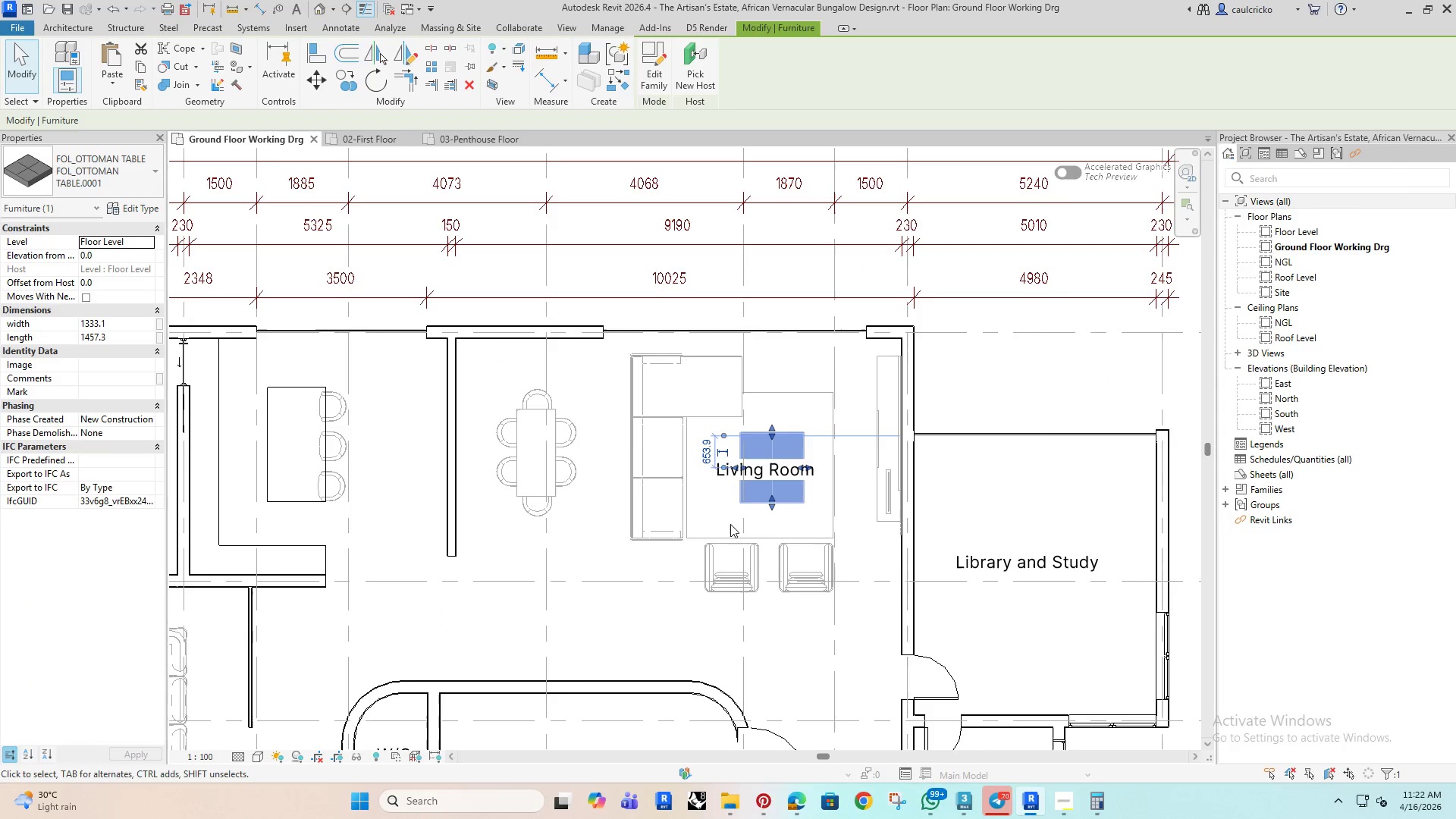 
key(ArrowLeft)
 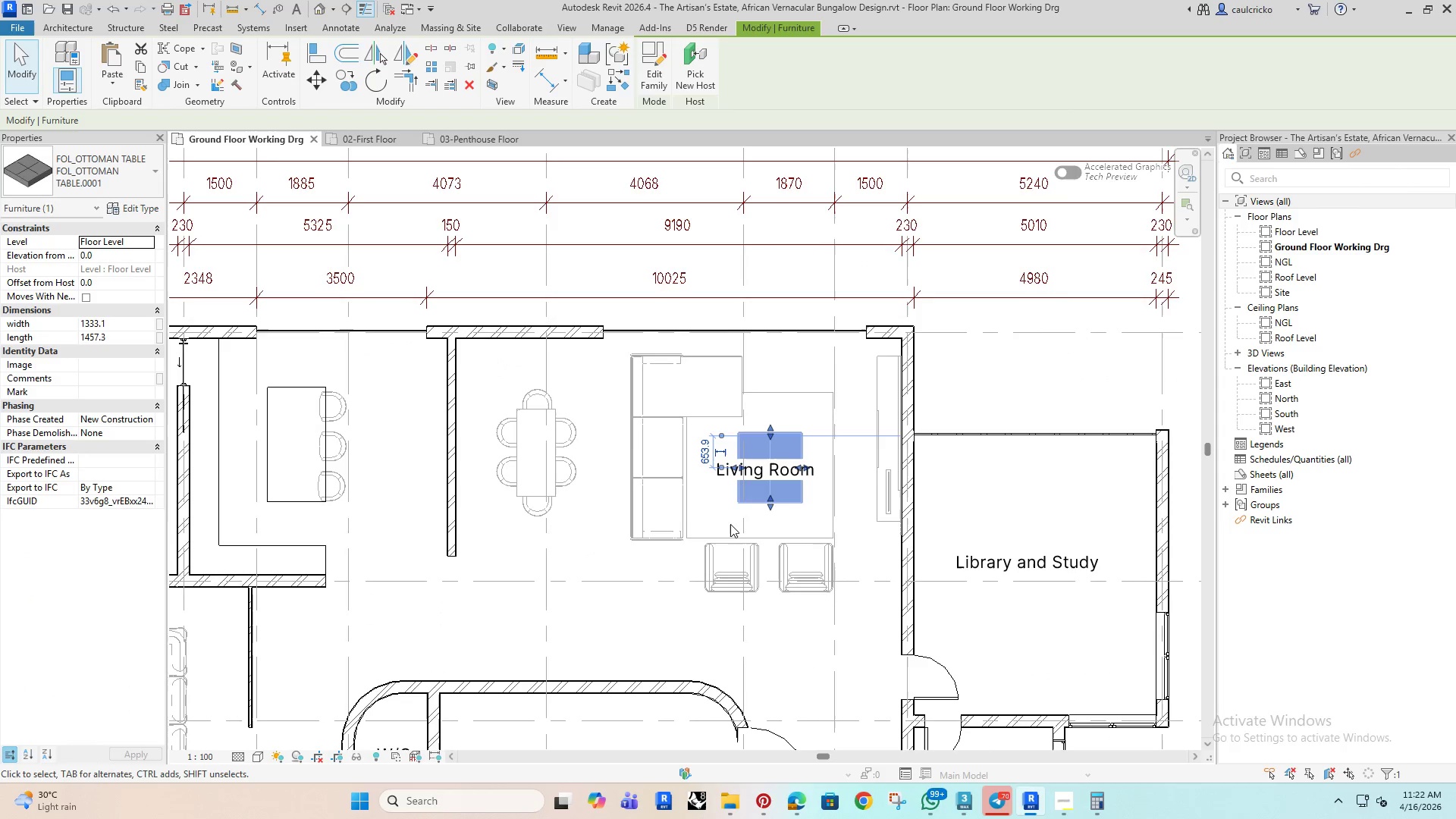 
scroll: coordinate [730, 524], scroll_direction: up, amount: 2.0
 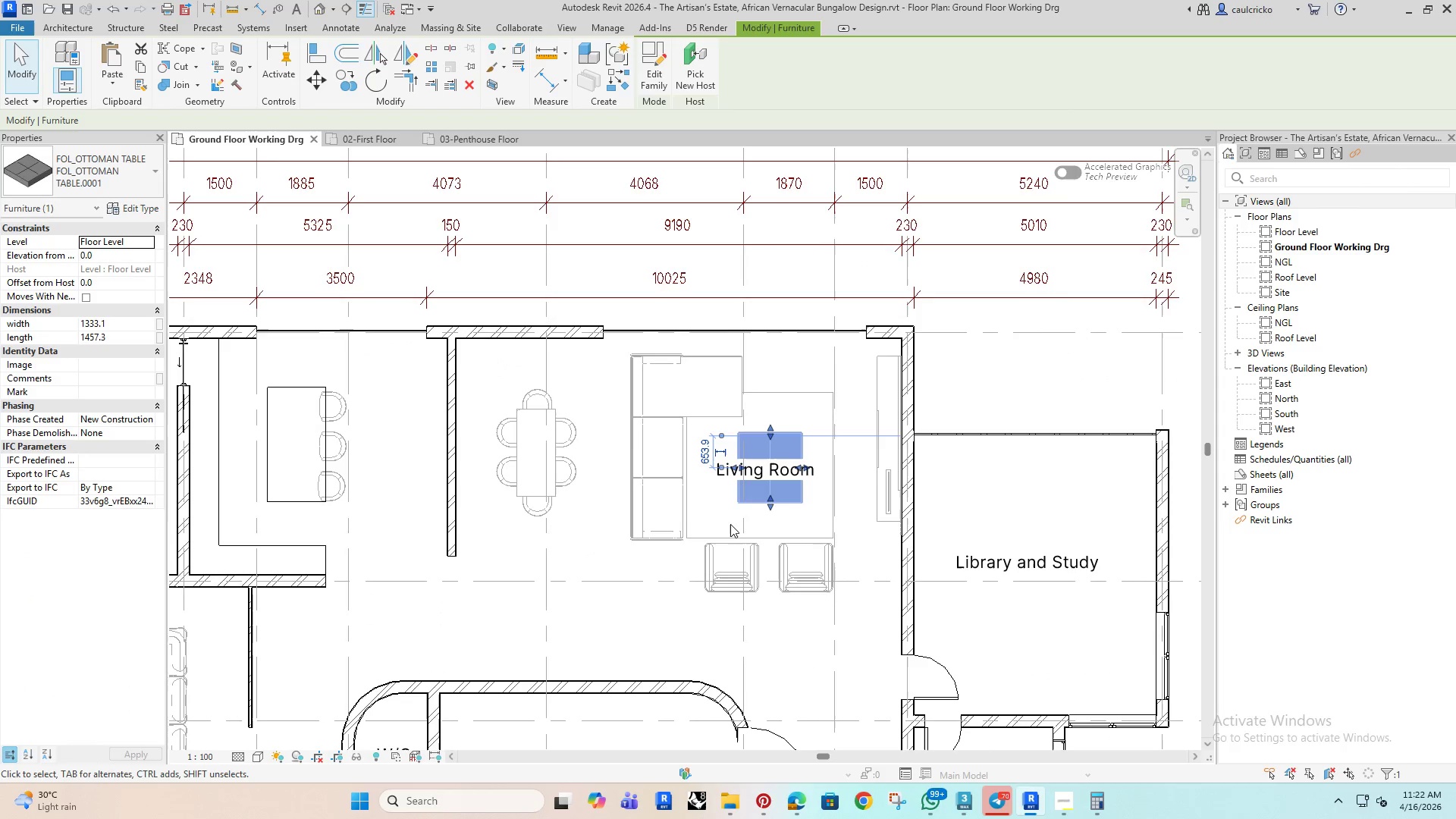 
key(ArrowLeft)
 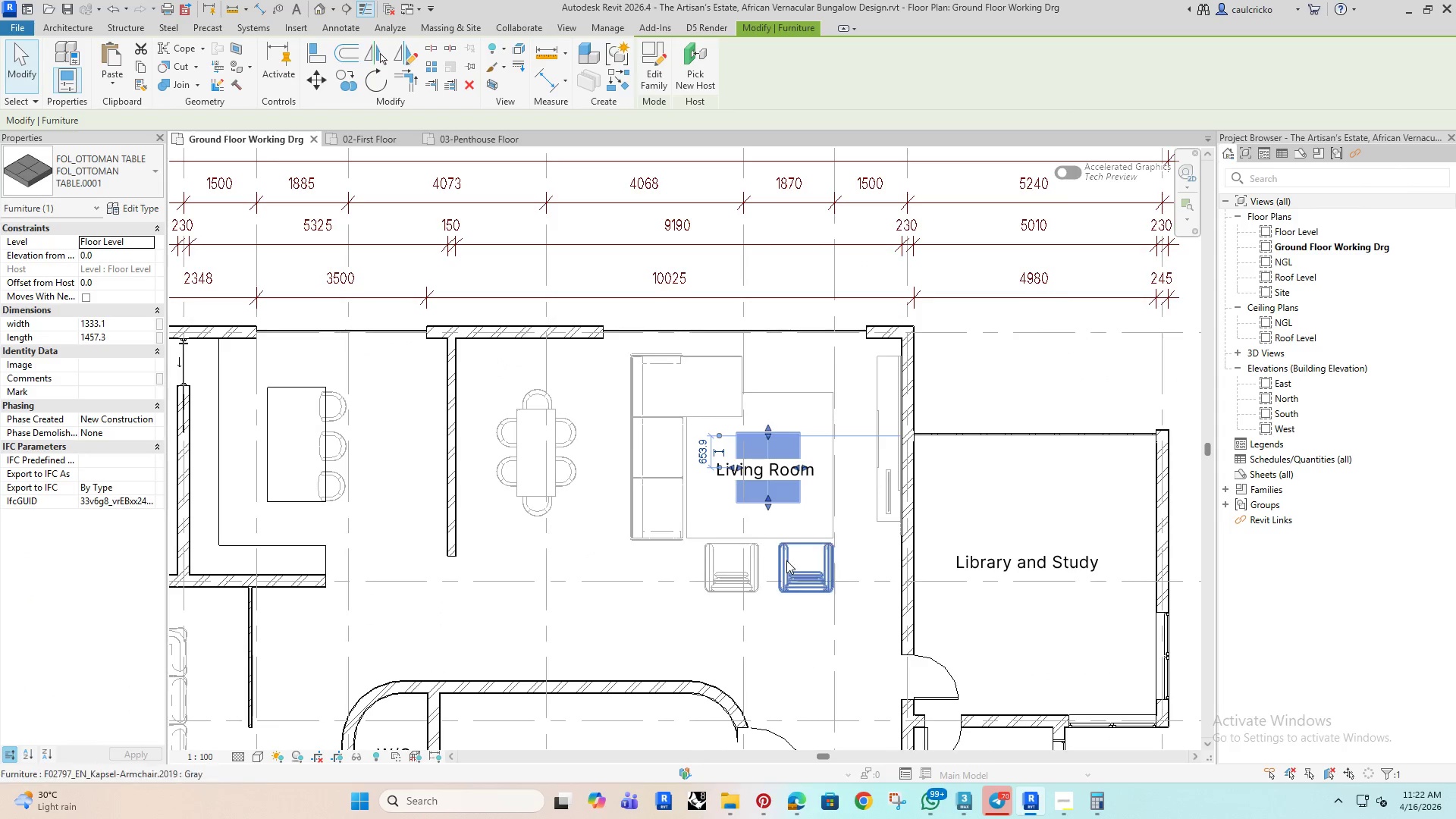 
key(ArrowRight)
 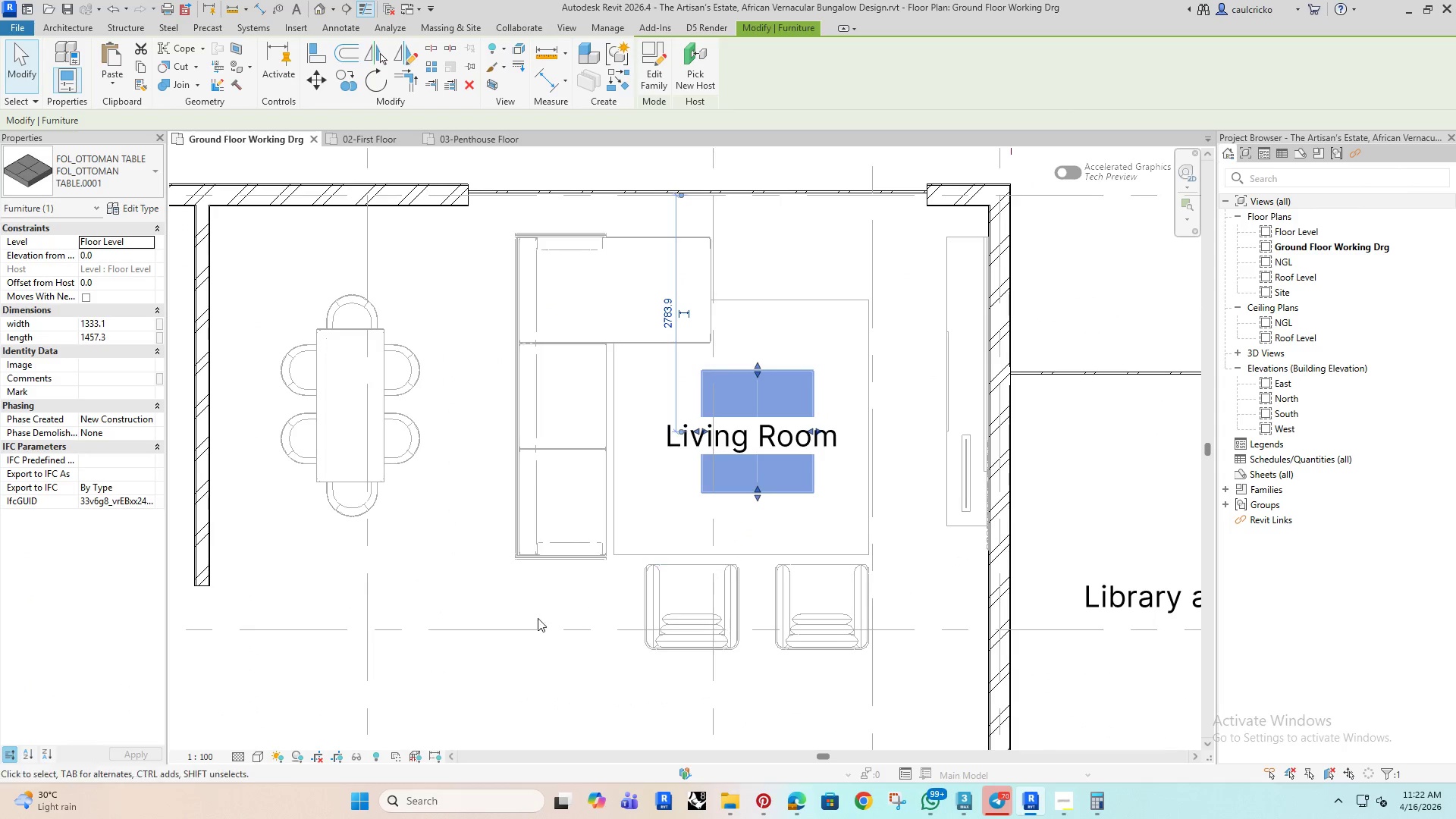 
scroll: coordinate [783, 513], scroll_direction: up, amount: 4.0
 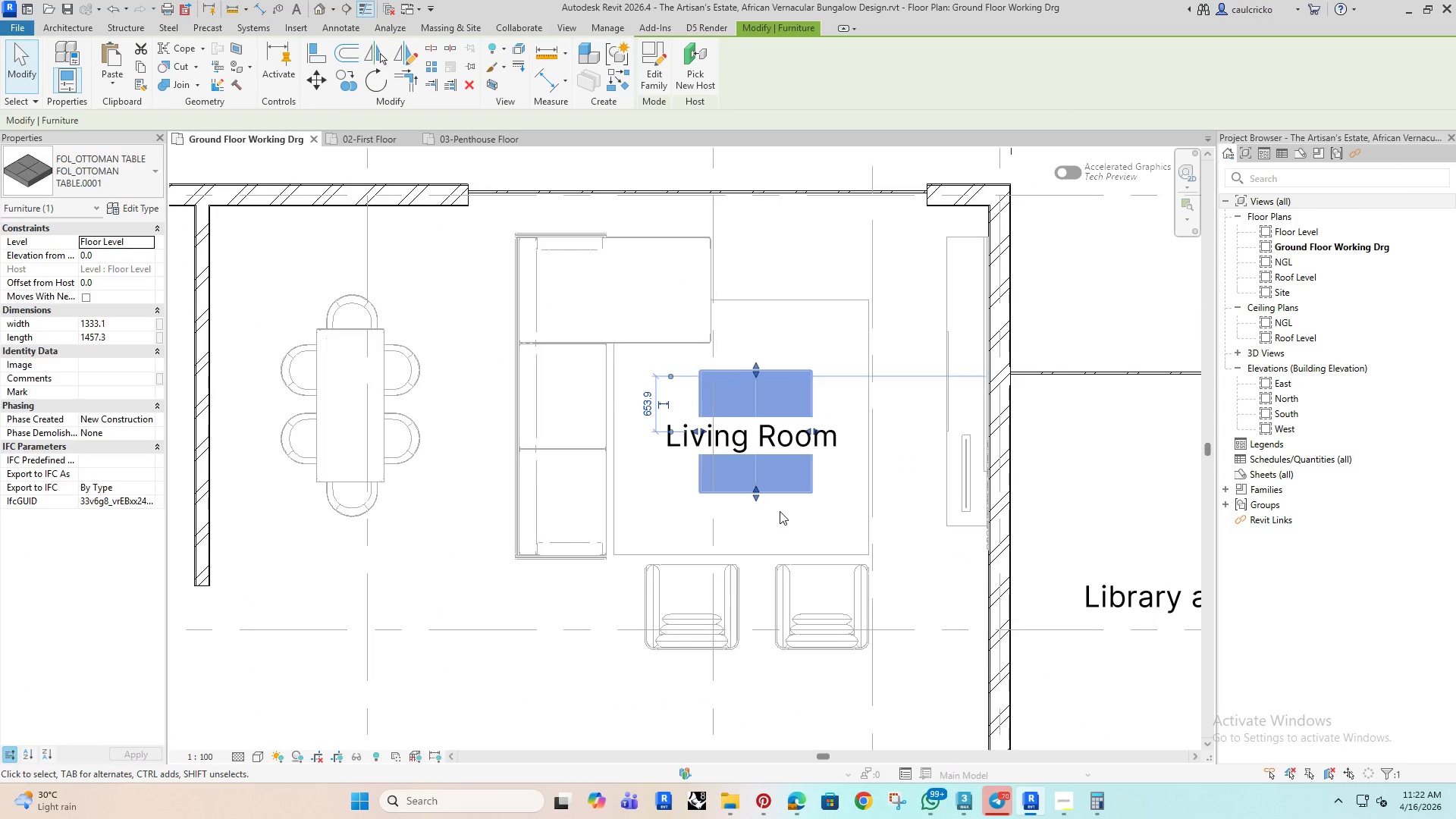 
left_click([524, 669])
 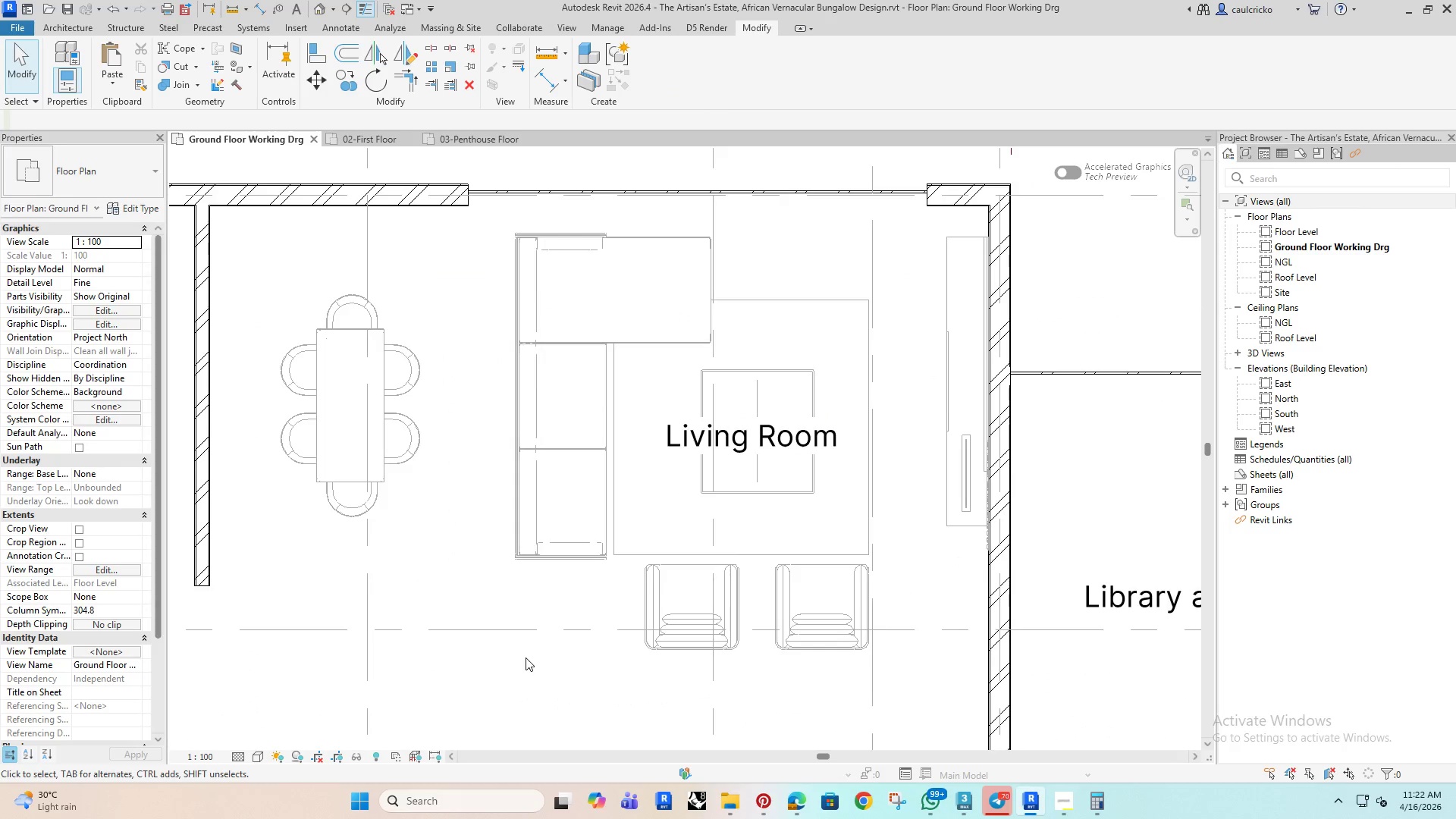 
scroll: coordinate [529, 658], scroll_direction: down, amount: 3.0
 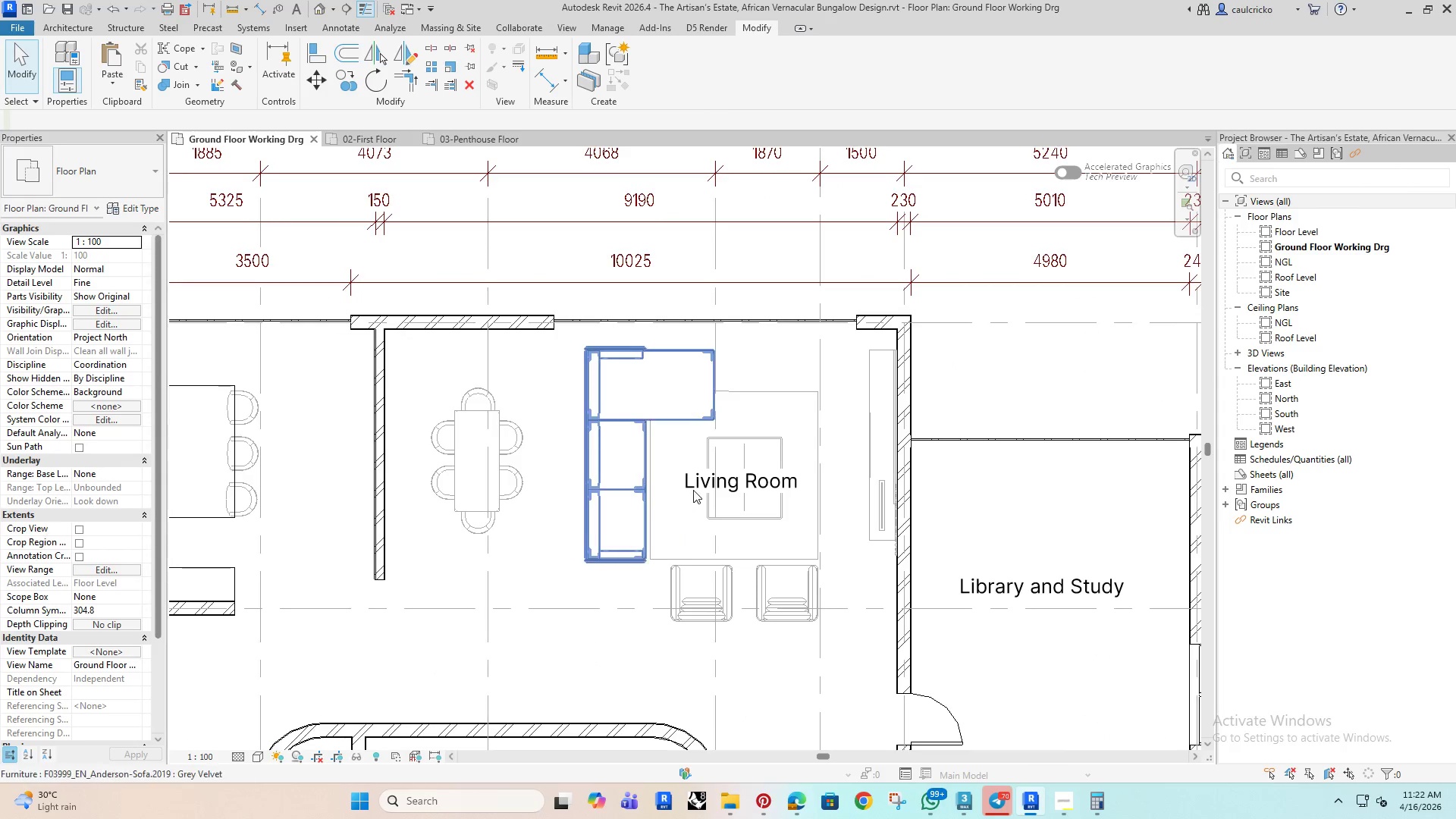 
left_click([693, 490])
 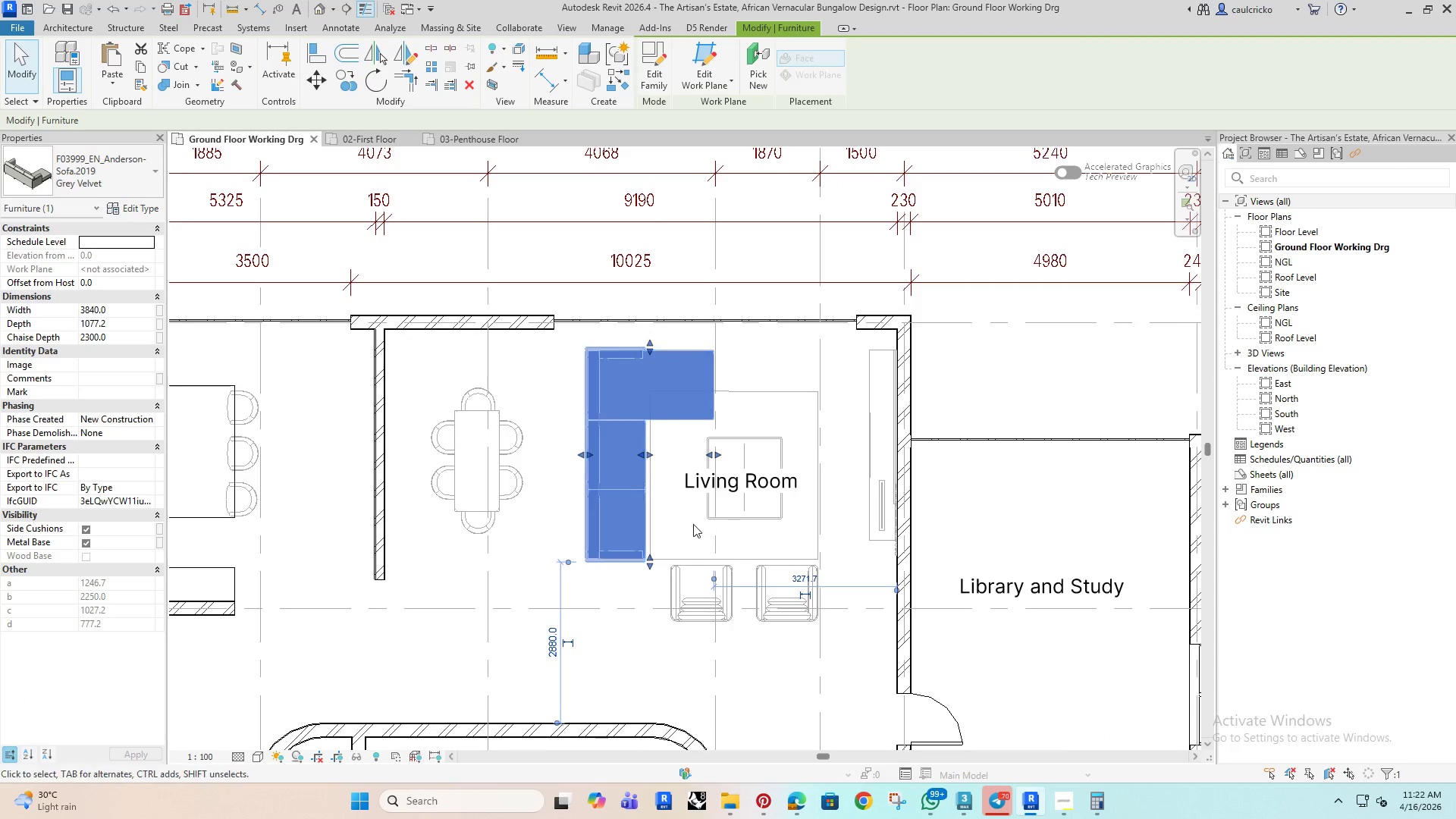 
left_click([692, 524])
 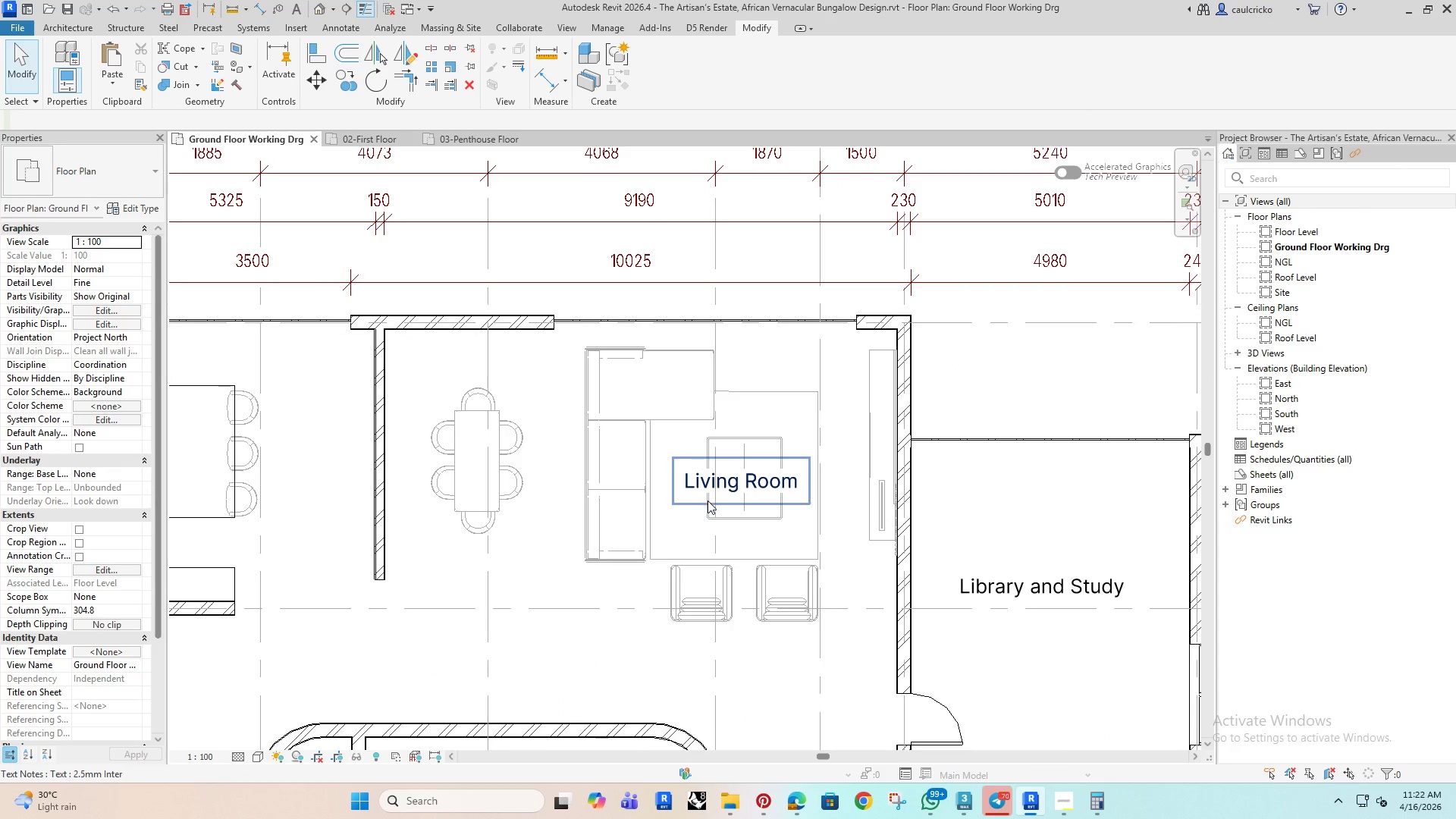 
left_click([708, 500])
 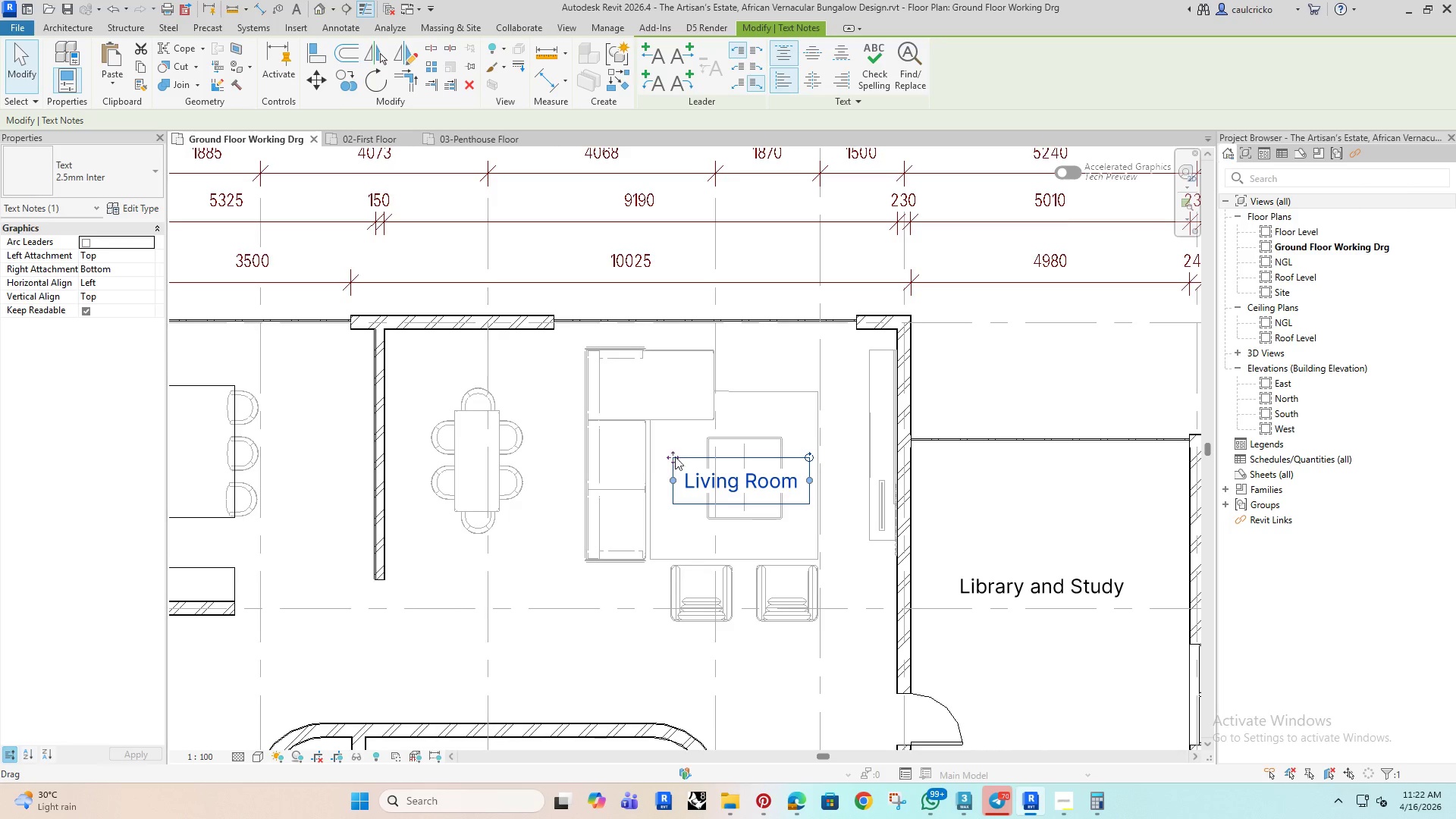 
left_click_drag(start_coordinate=[673, 463], to_coordinate=[627, 651])
 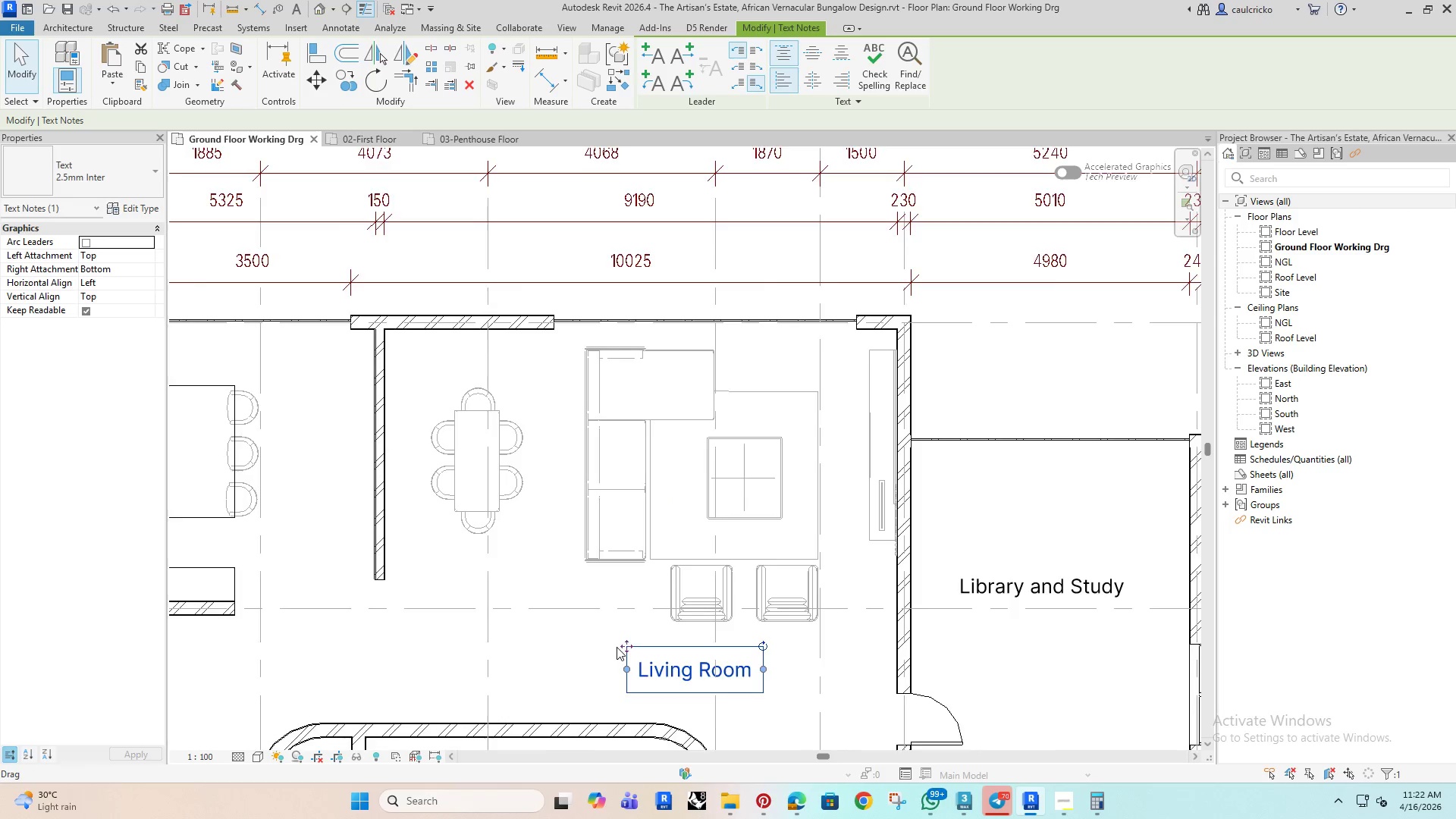 
left_click([644, 517])
 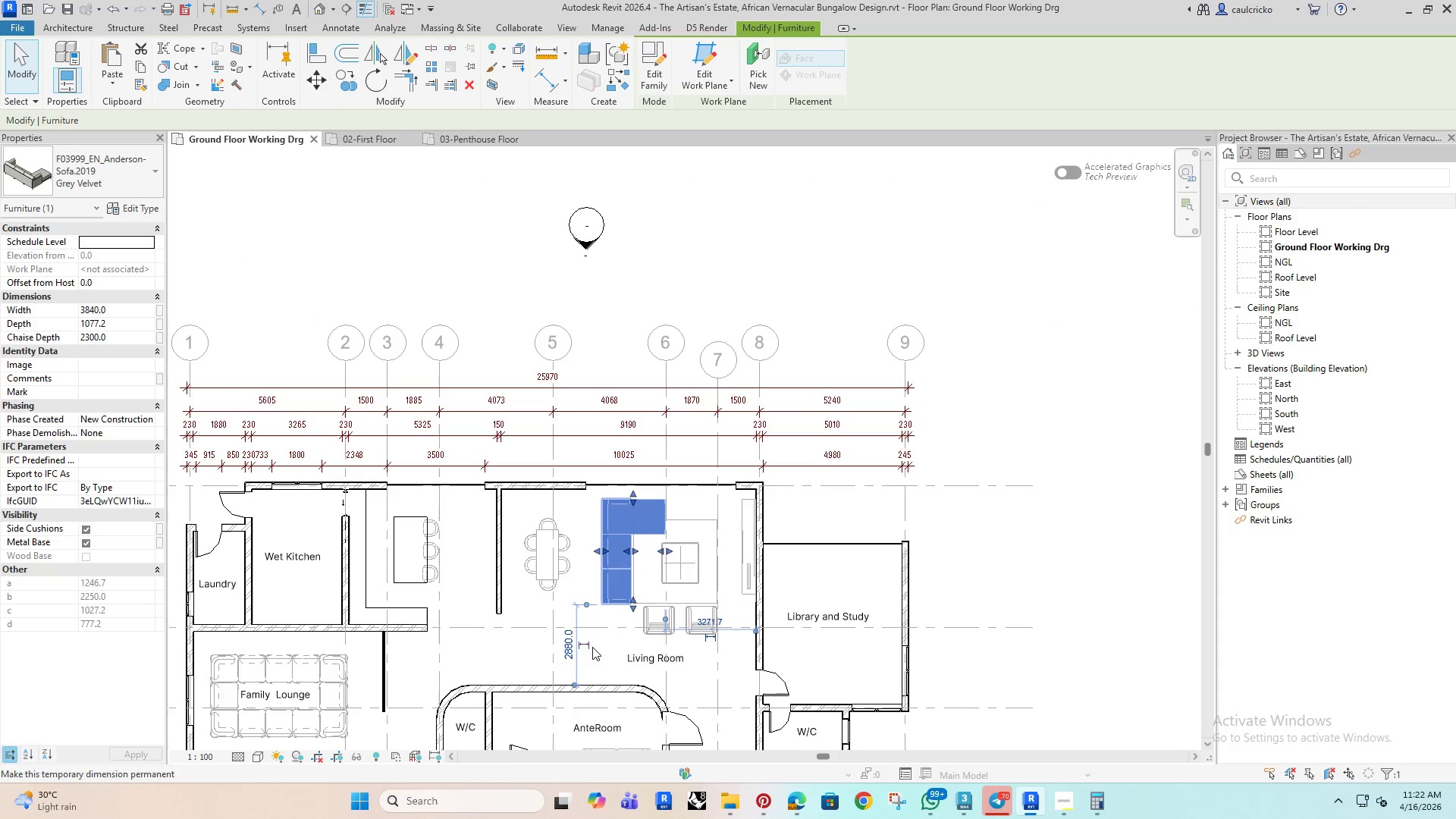 
scroll: coordinate [617, 648], scroll_direction: down, amount: 5.0
 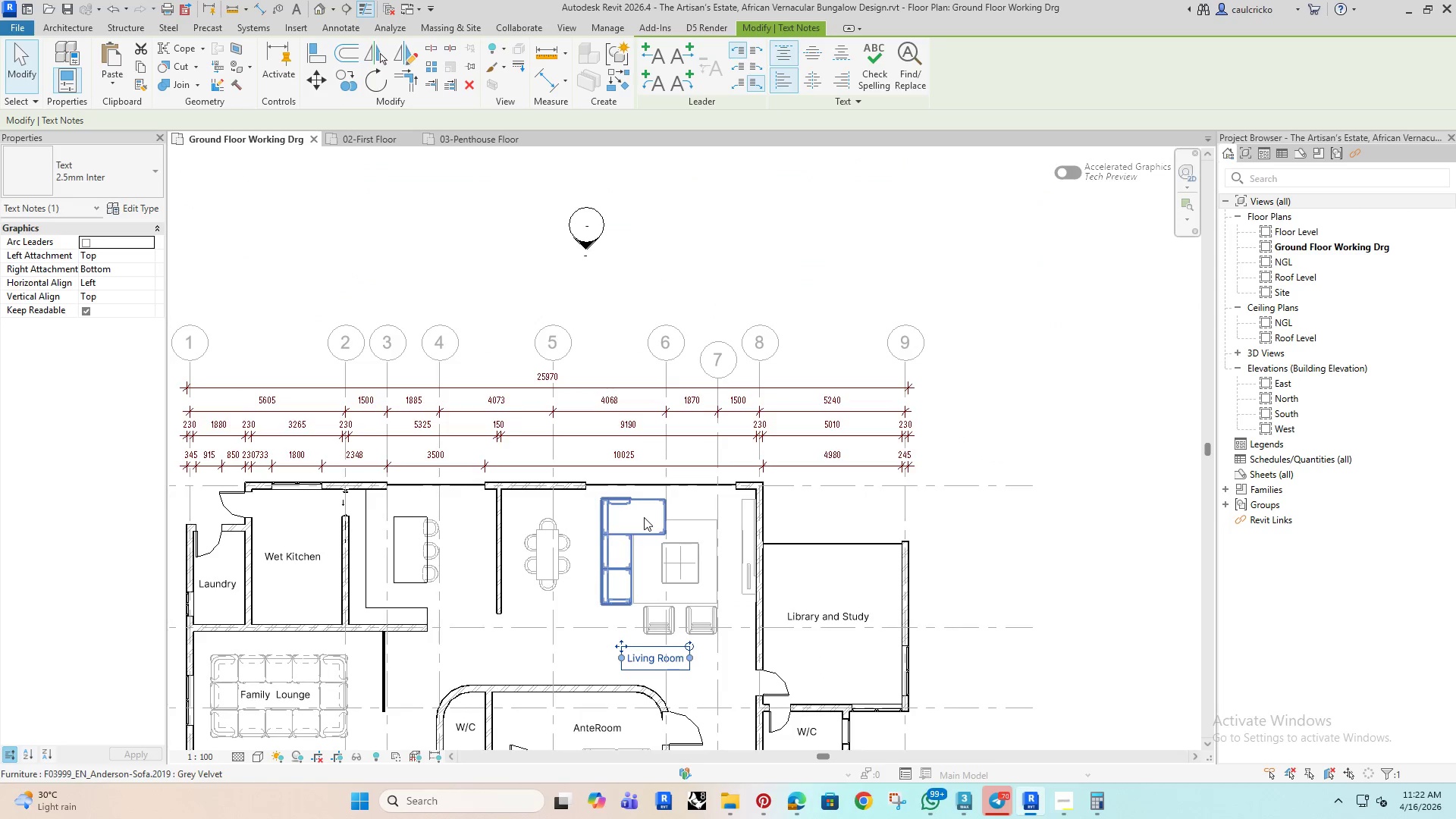 
left_click([623, 585])
 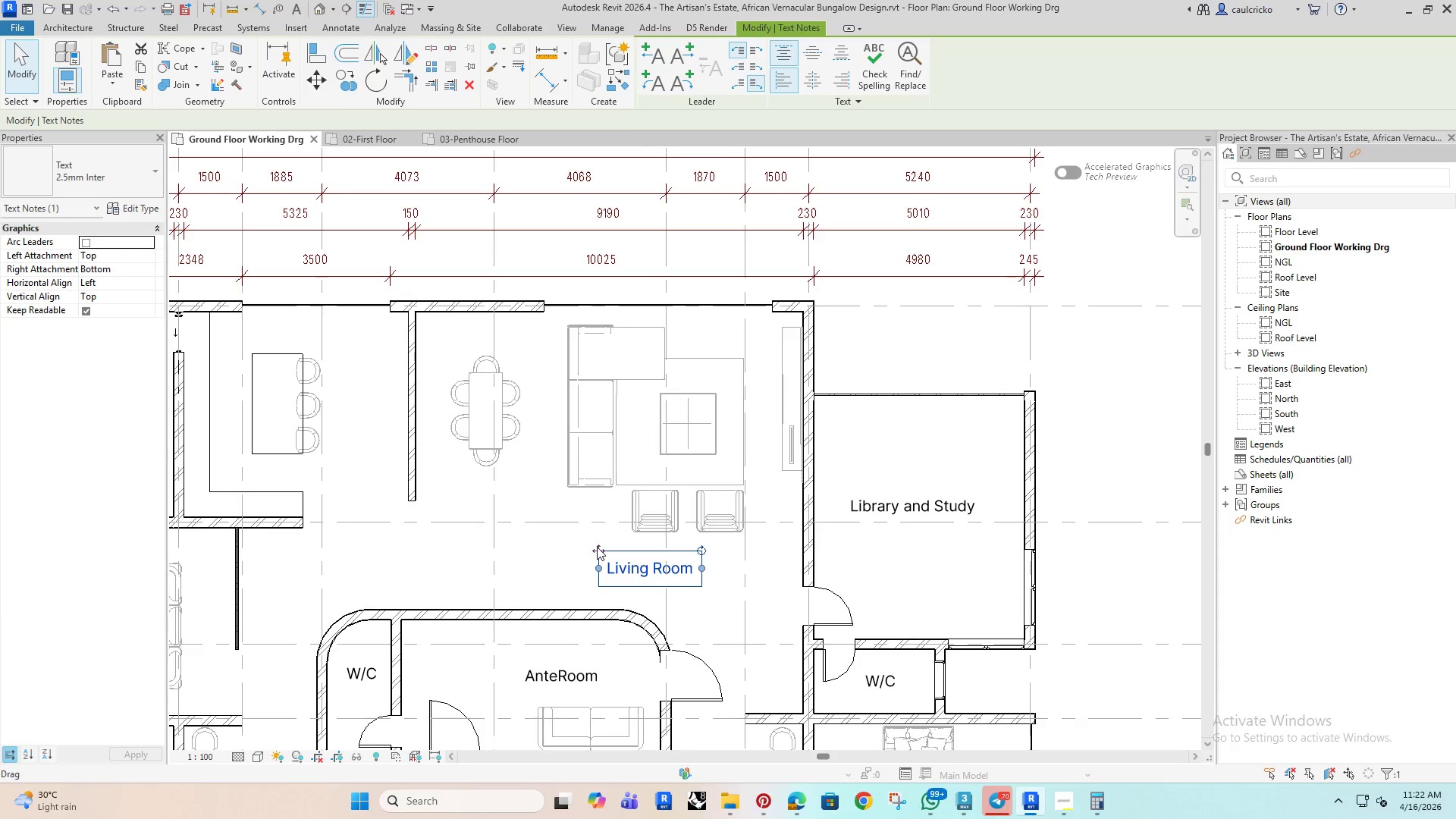 
scroll: coordinate [623, 585], scroll_direction: up, amount: 3.0
 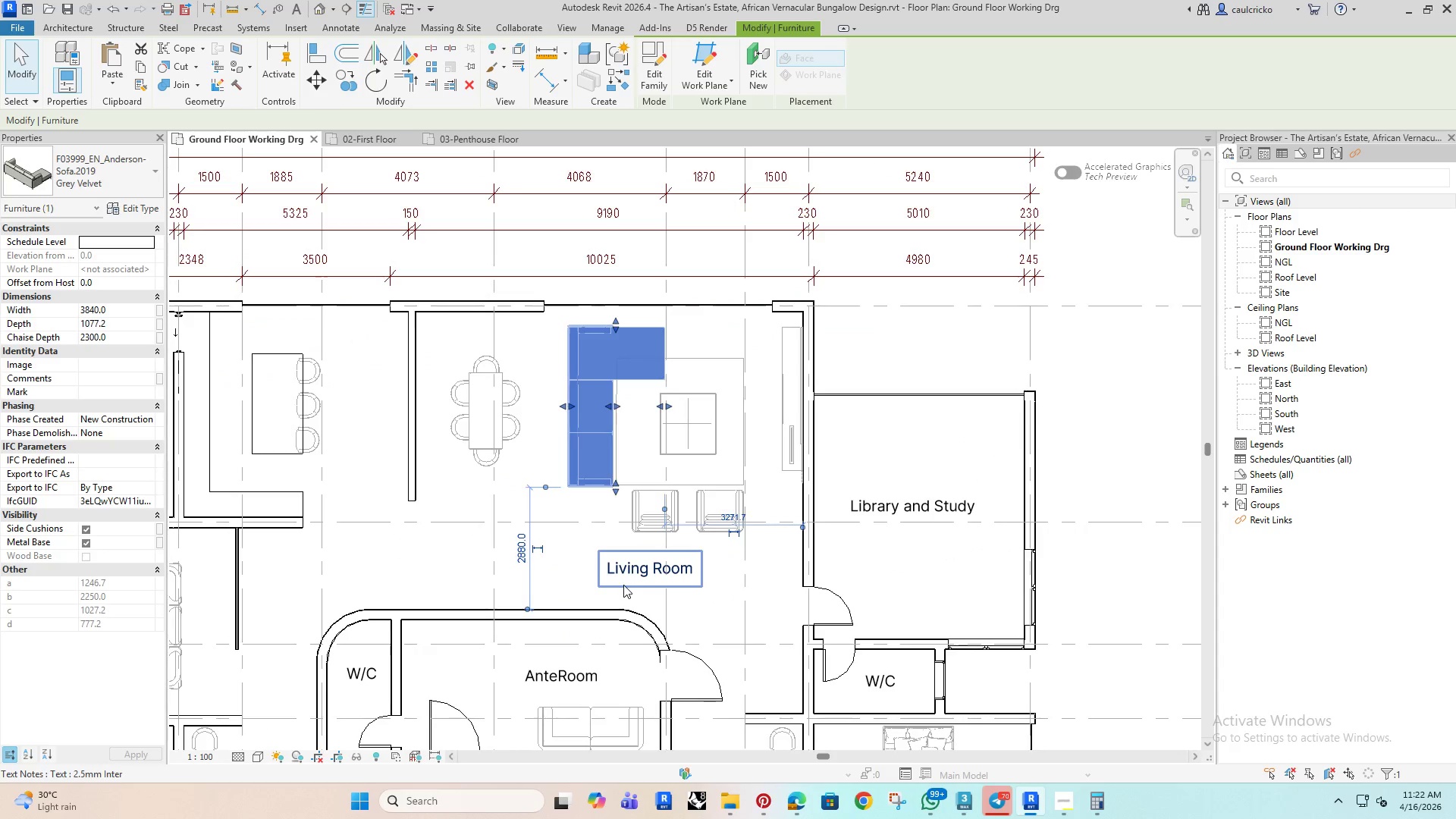 
left_click_drag(start_coordinate=[597, 547], to_coordinate=[582, 544])
 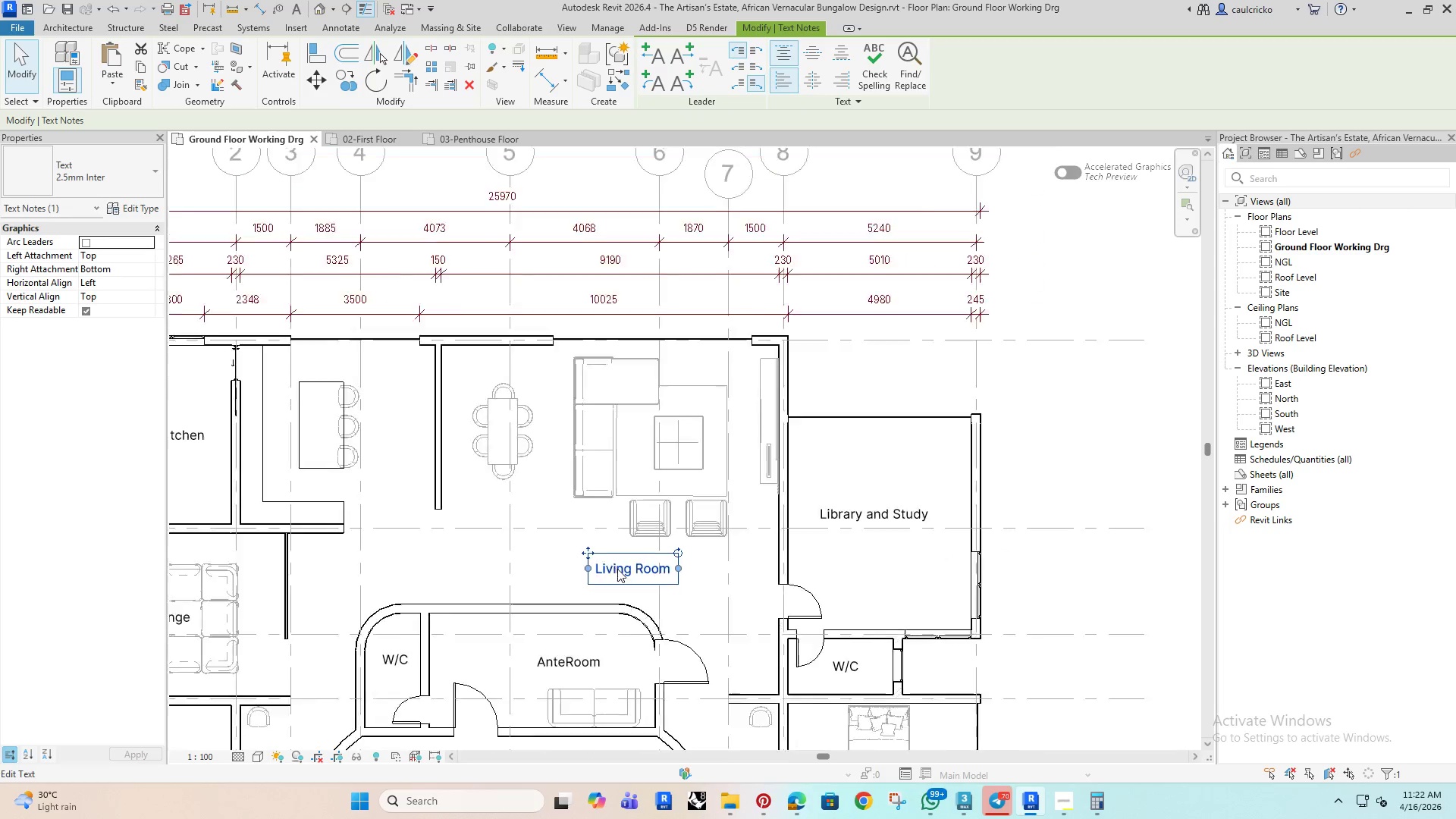 
scroll: coordinate [617, 569], scroll_direction: down, amount: 4.0
 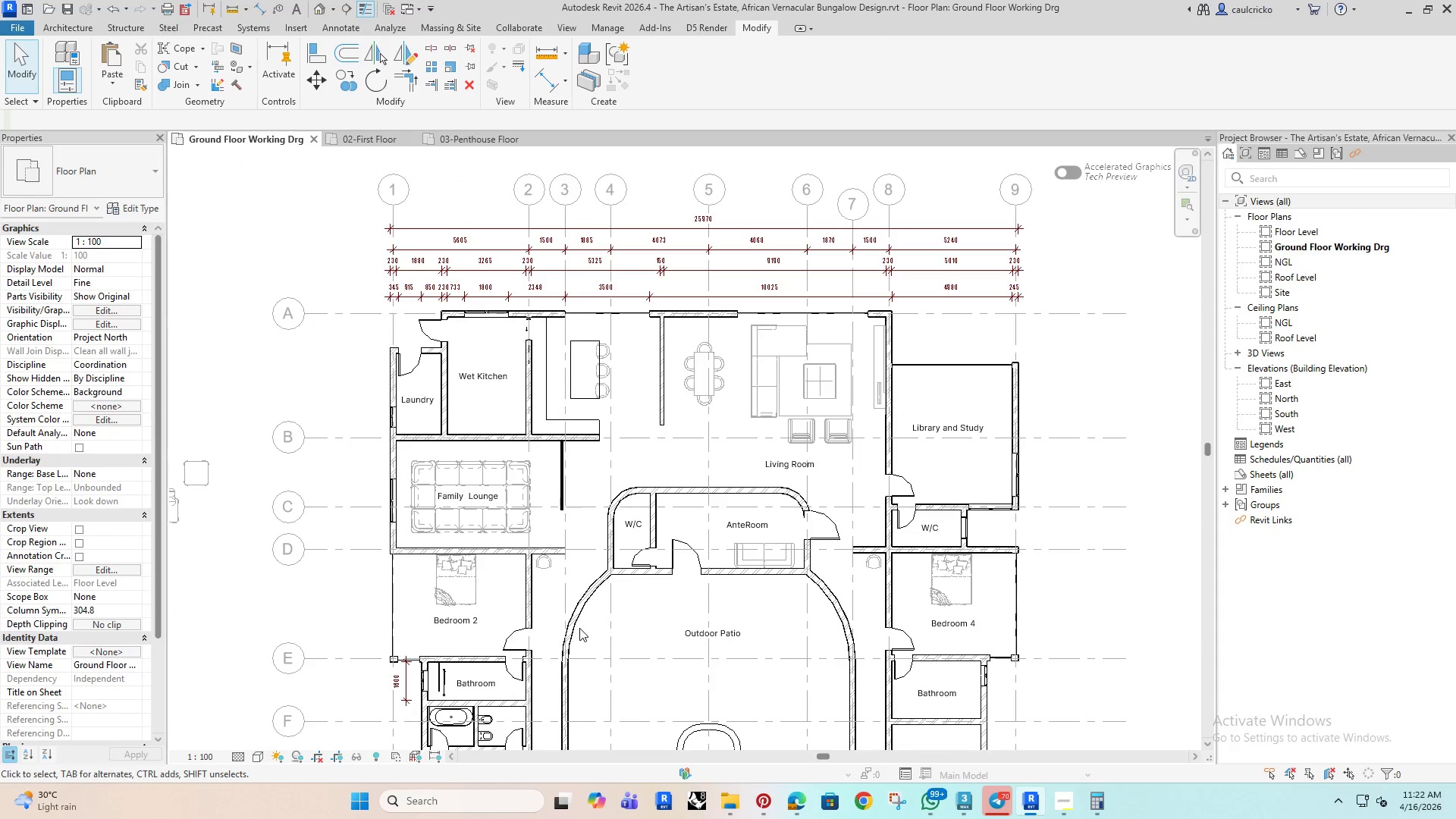 
scroll: coordinate [464, 496], scroll_direction: up, amount: 10.0
 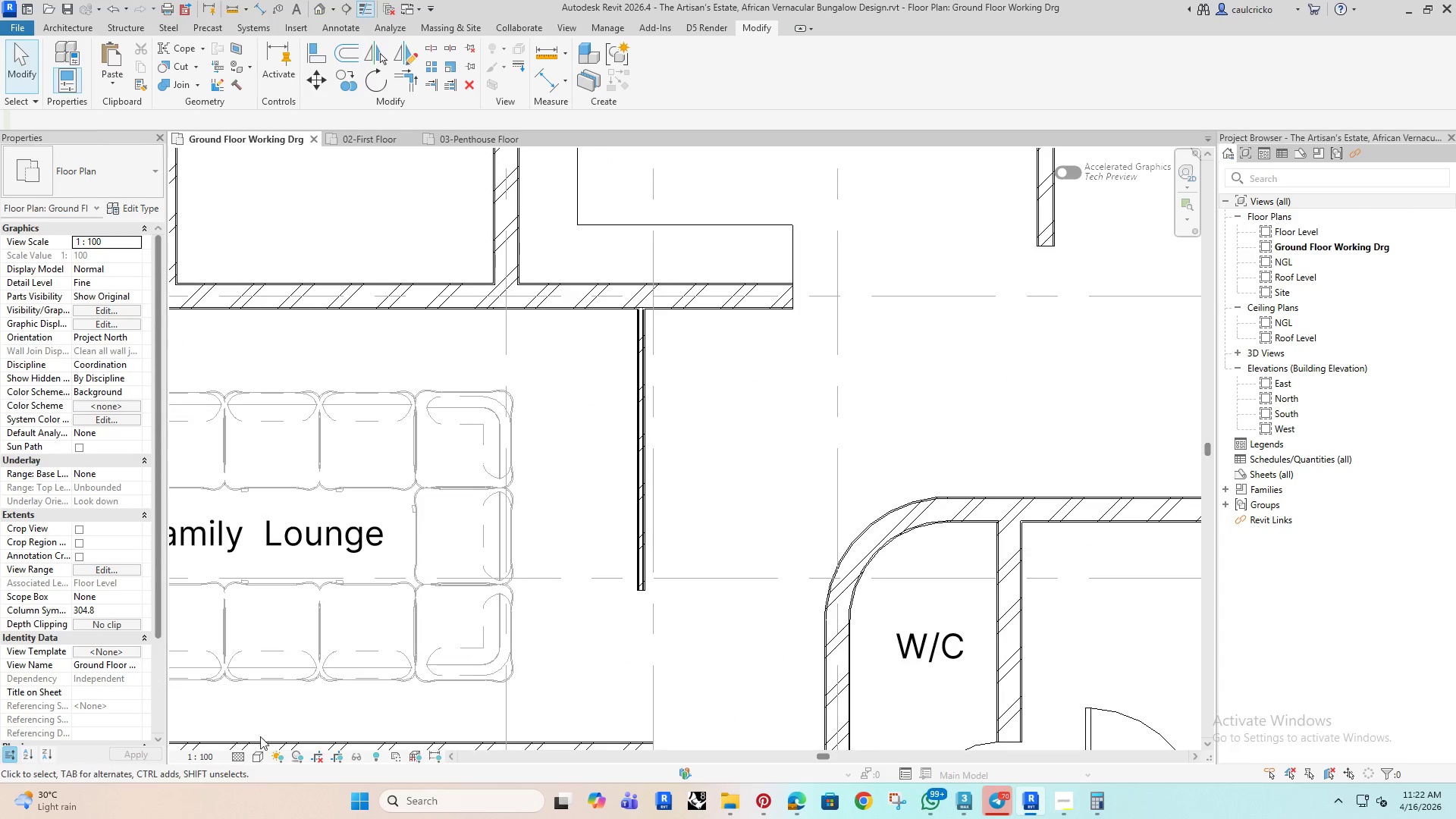 
scroll: coordinate [576, 459], scroll_direction: down, amount: 6.0
 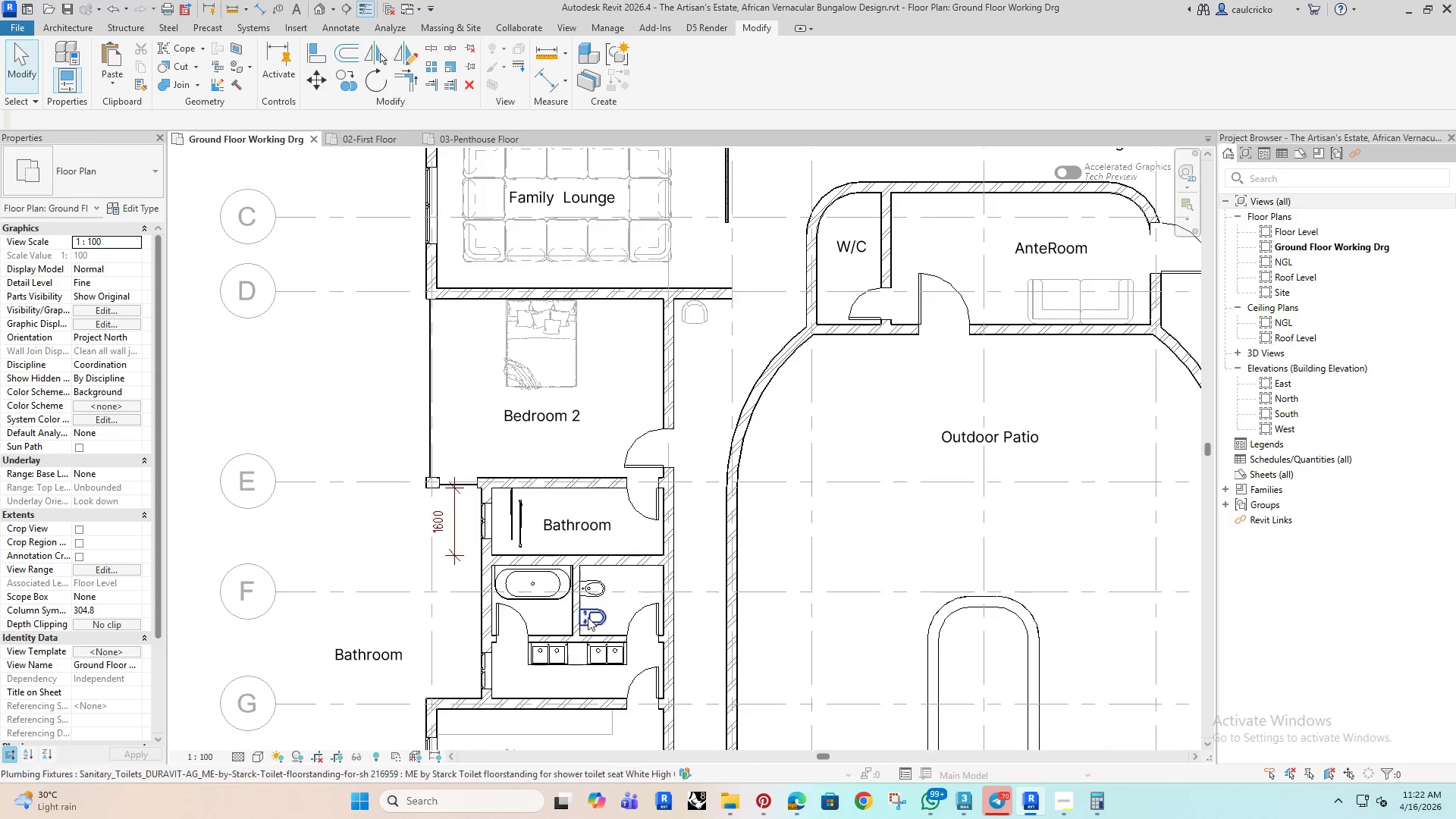 
left_click([589, 617])
 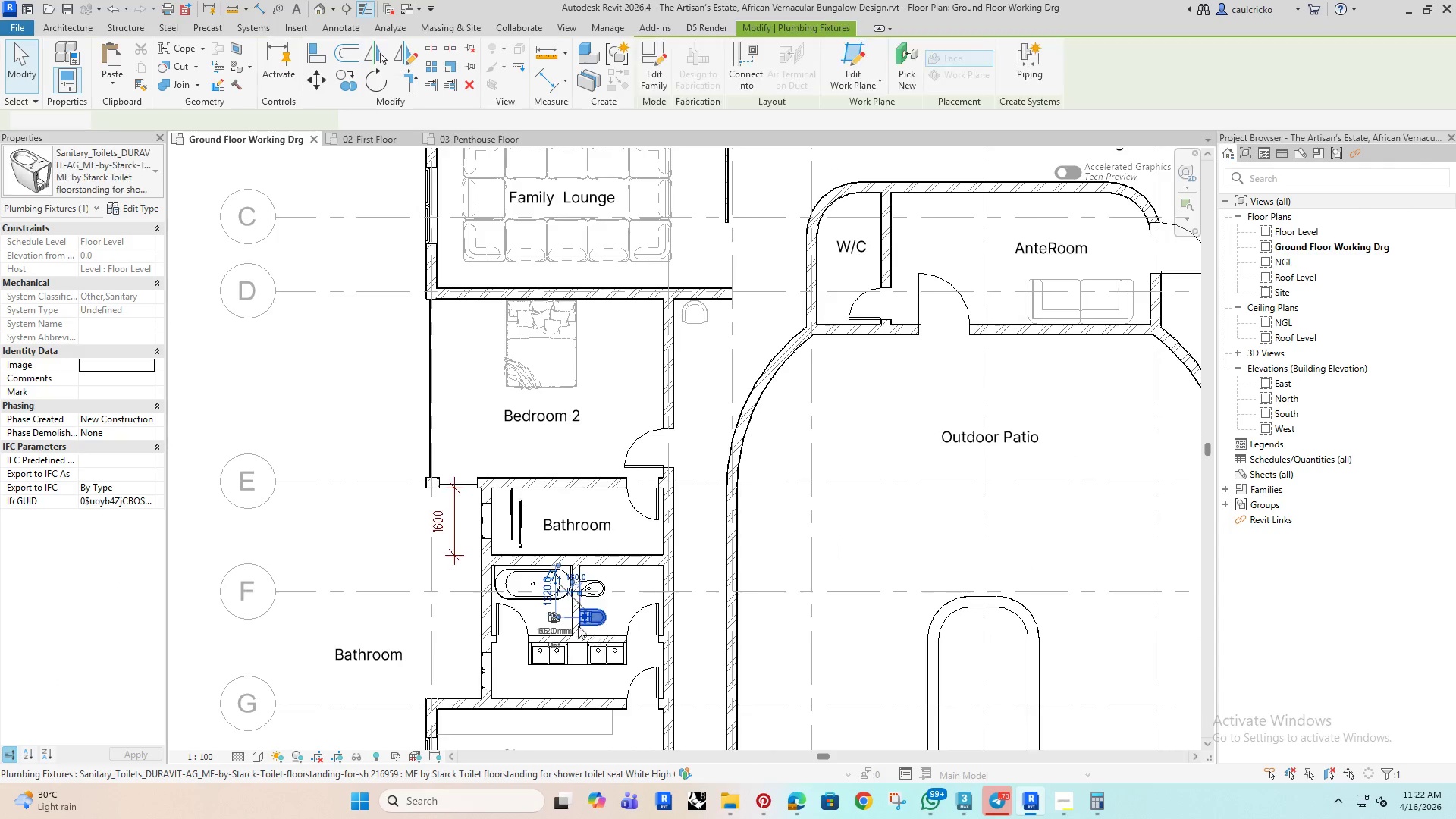 
scroll: coordinate [578, 626], scroll_direction: up, amount: 4.0
 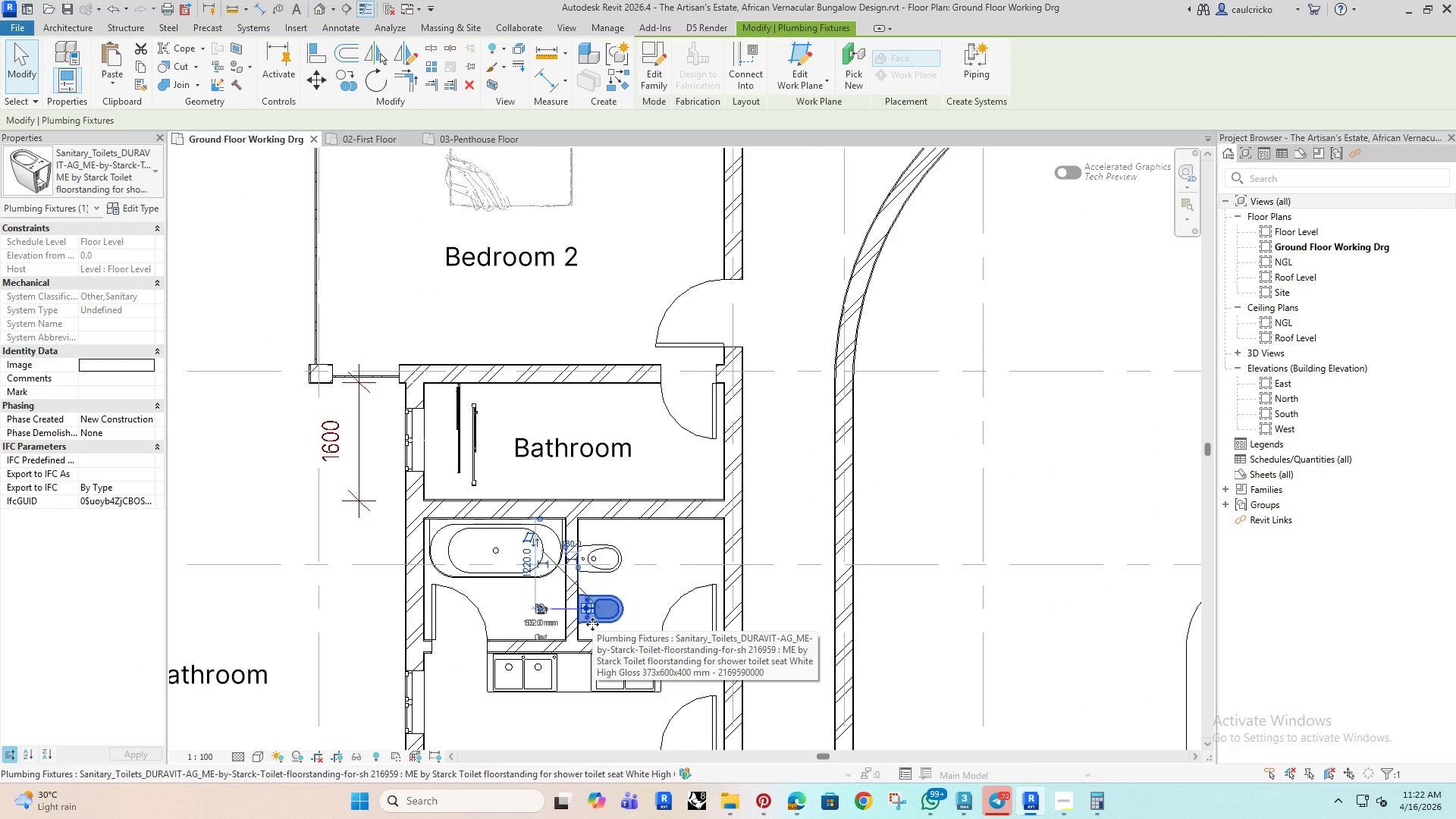 
left_click([610, 570])
 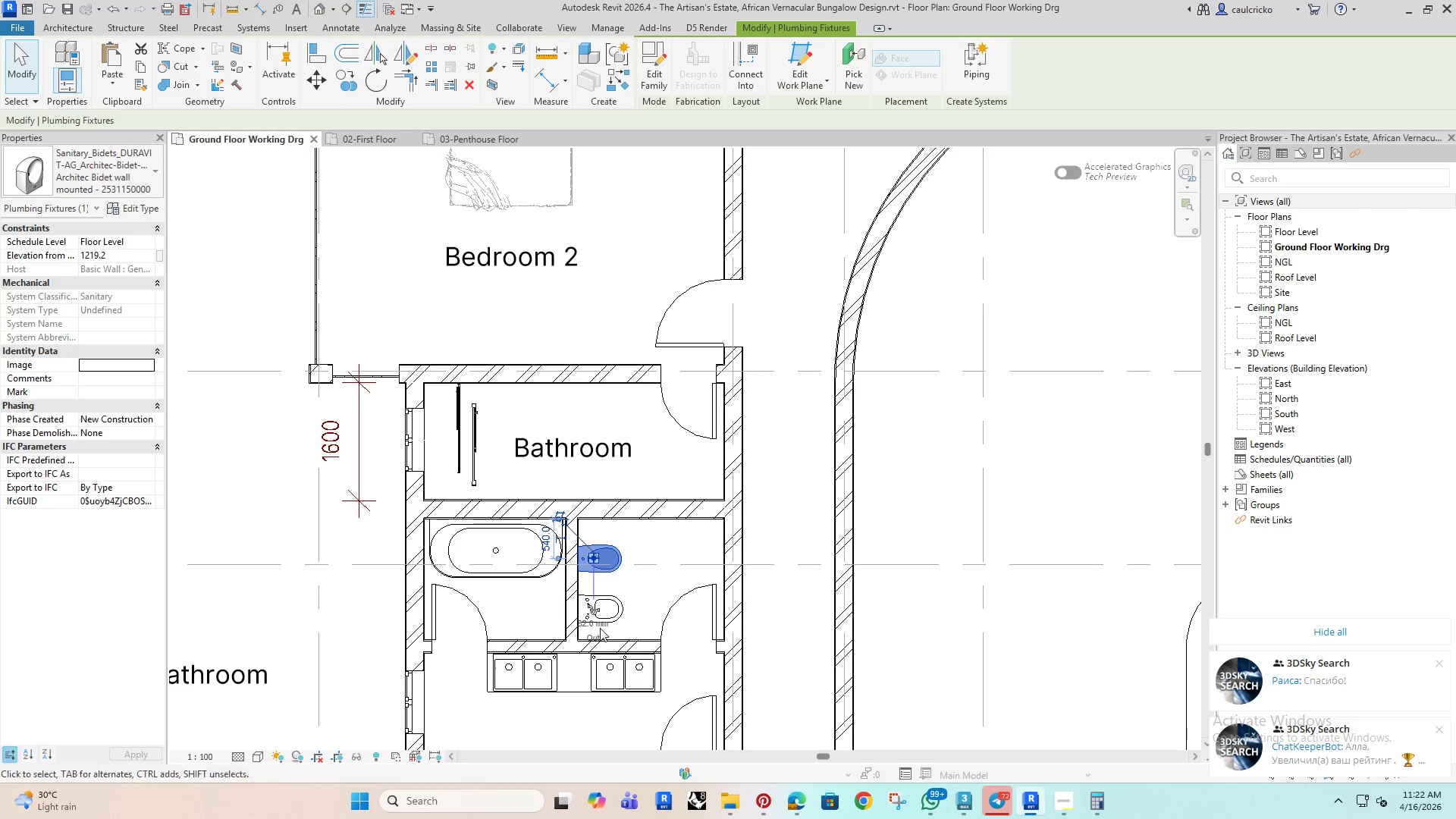 
left_click([604, 617])
 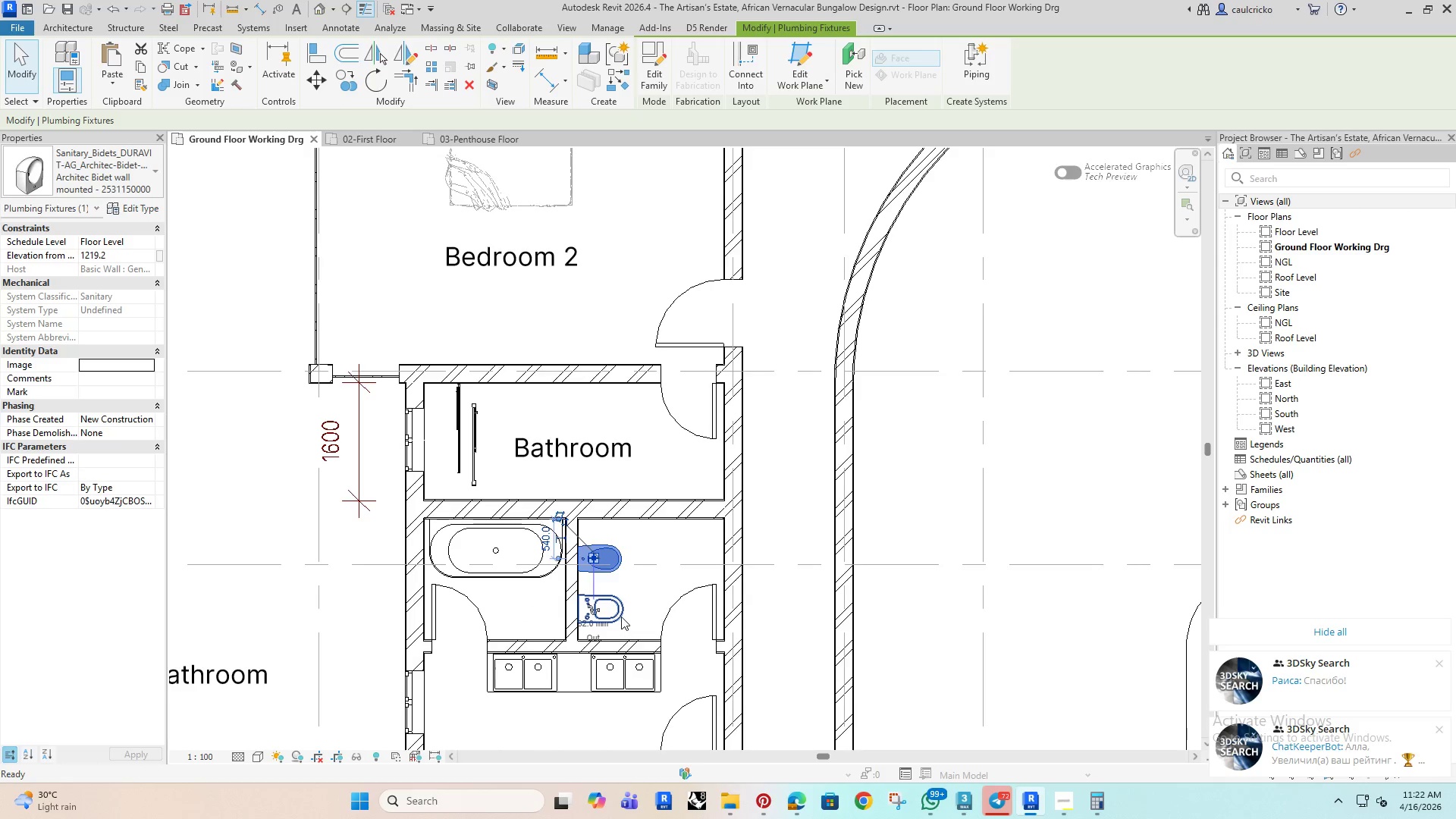 
left_click([624, 615])
 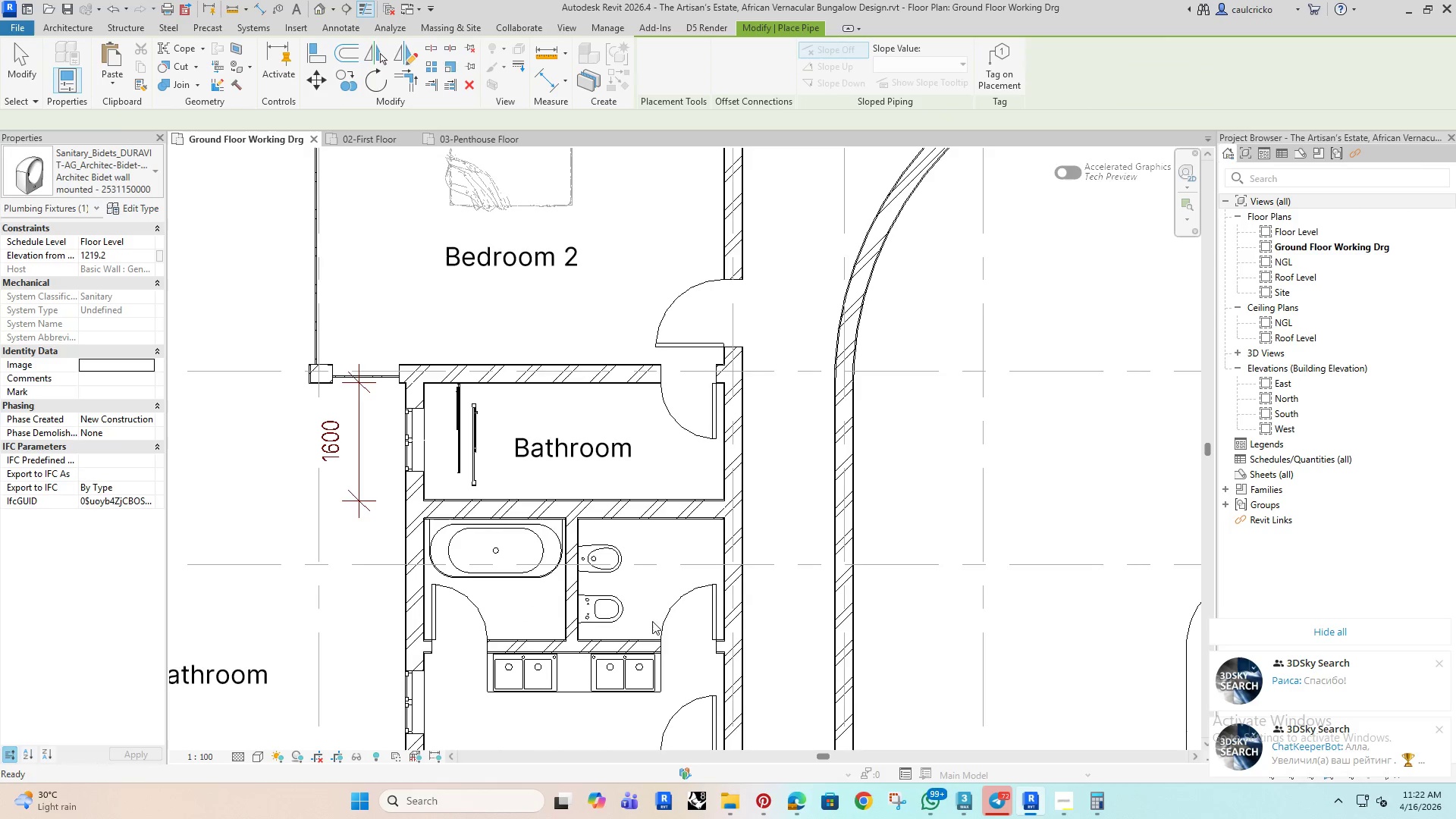 
scroll: coordinate [616, 623], scroll_direction: up, amount: 3.0
 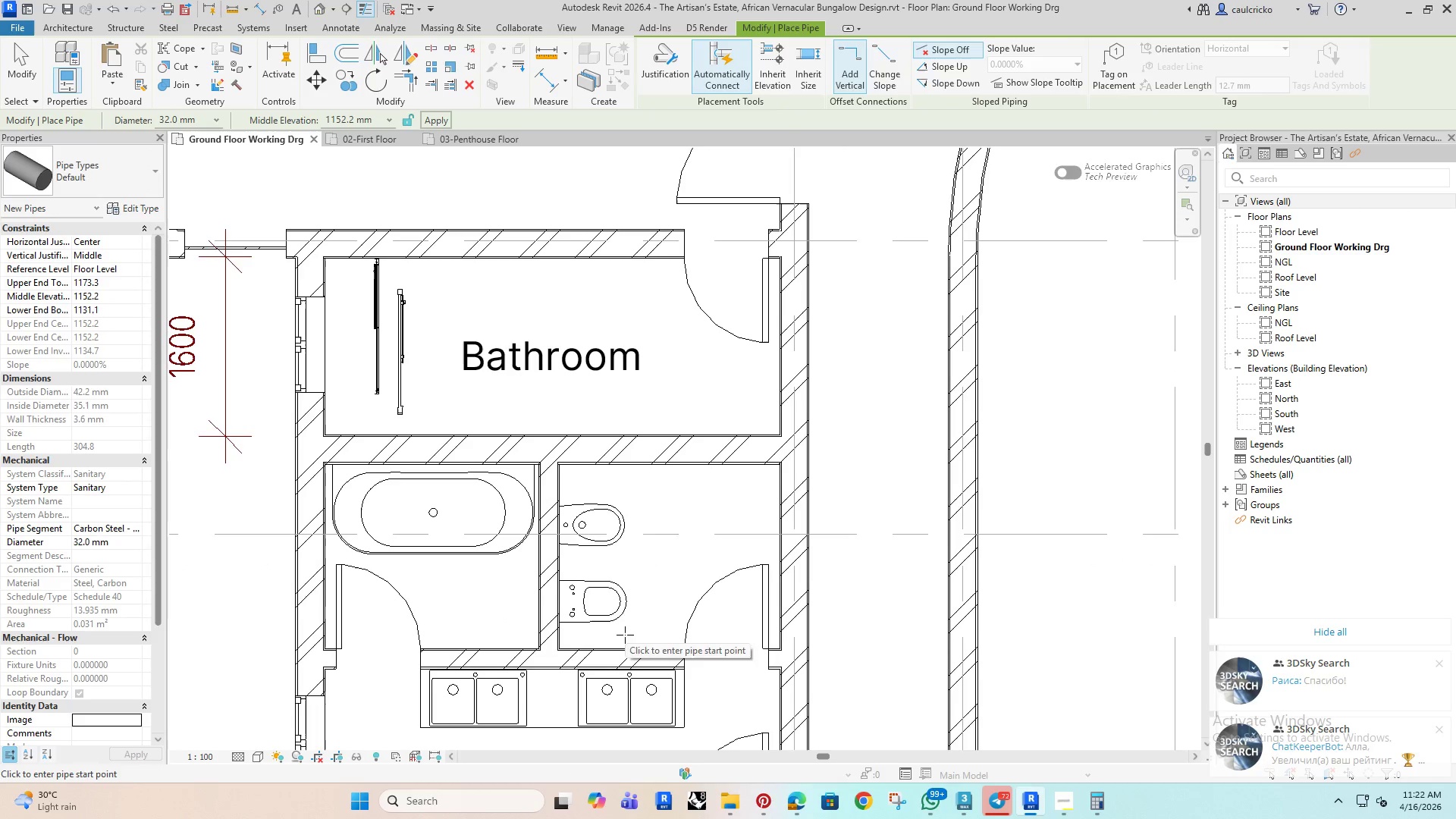 
key(Escape)
 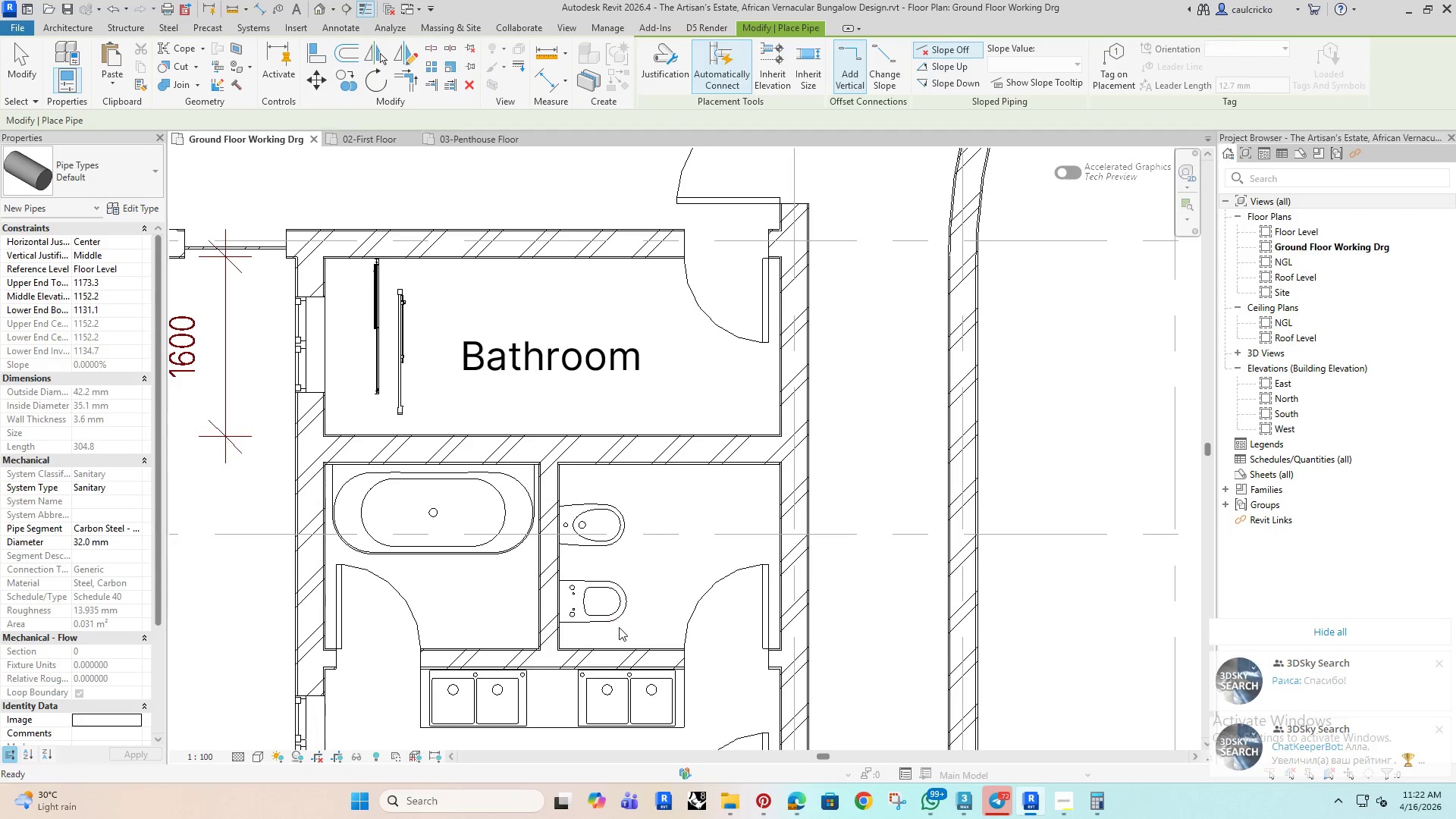 
key(Escape)
 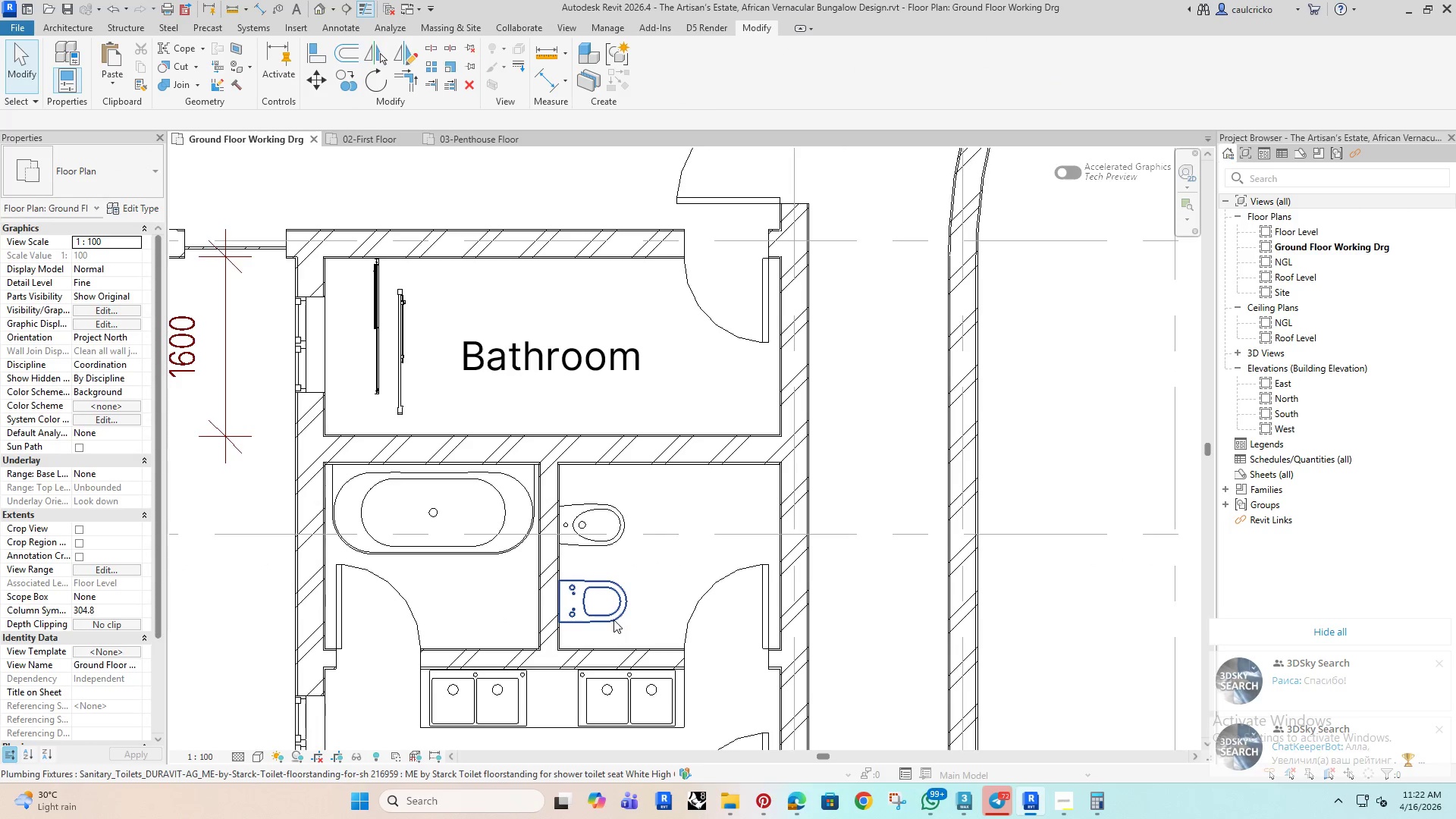 
left_click([613, 620])
 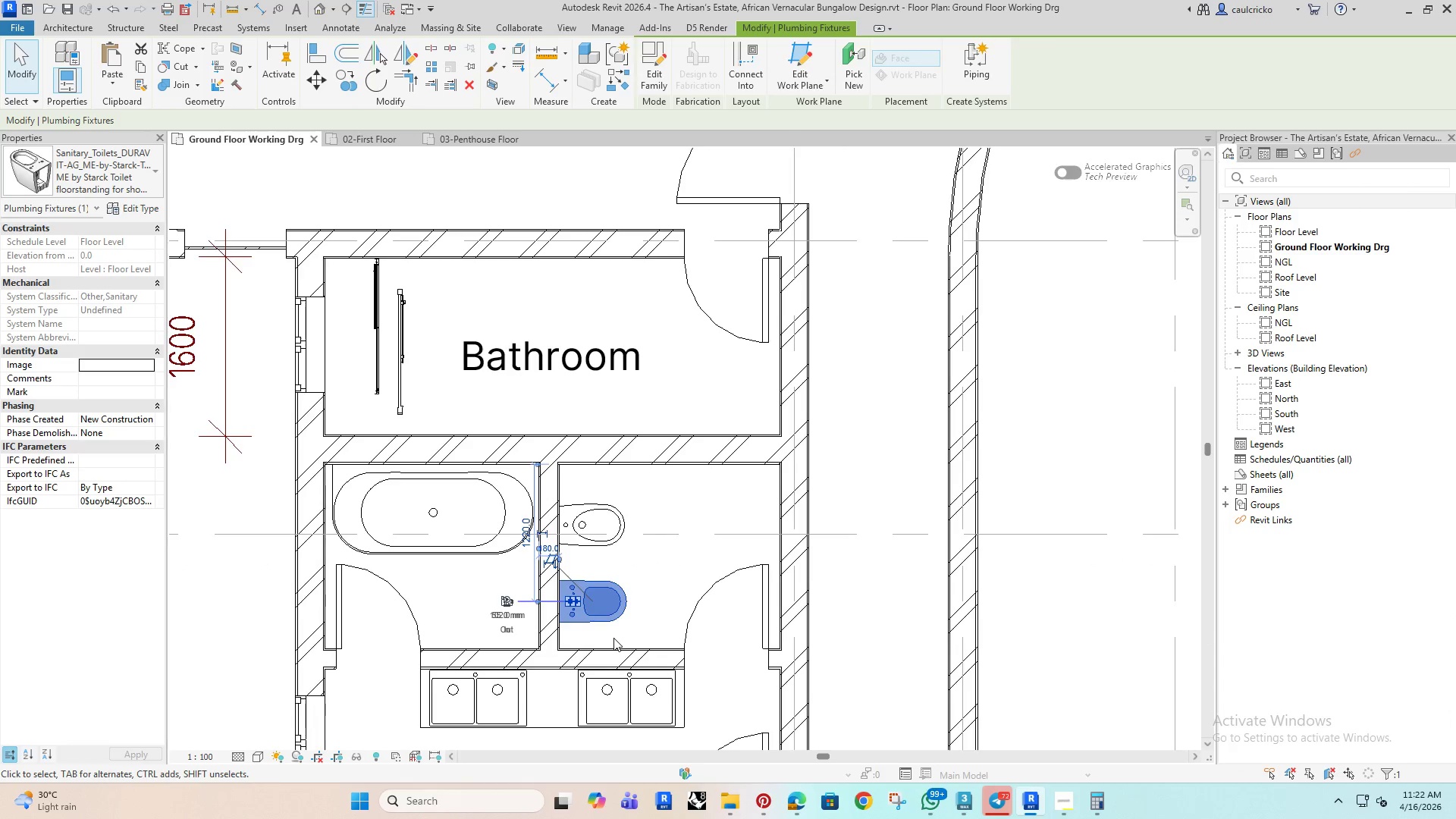 
type(co)
 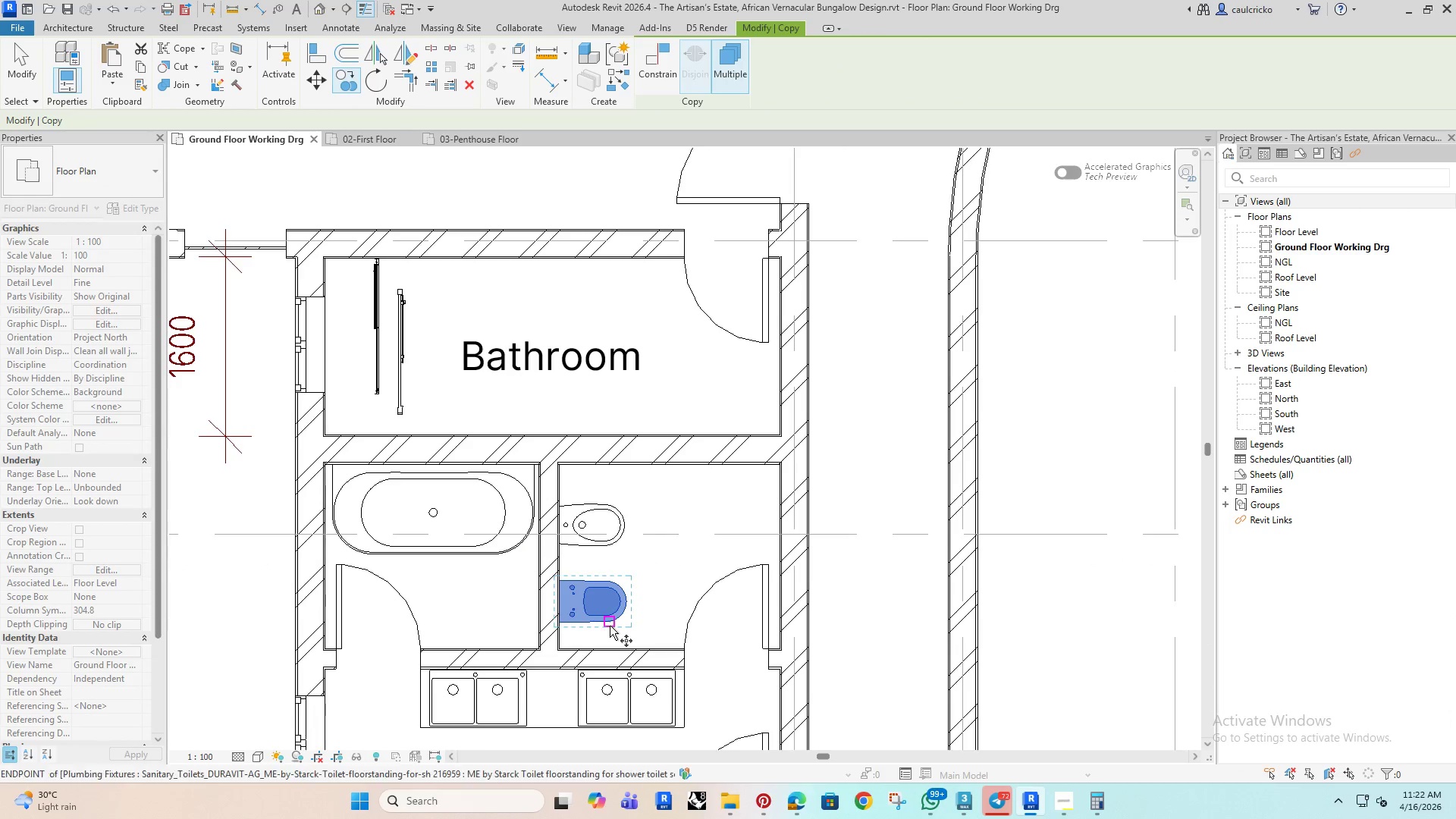 
left_click([610, 626])
 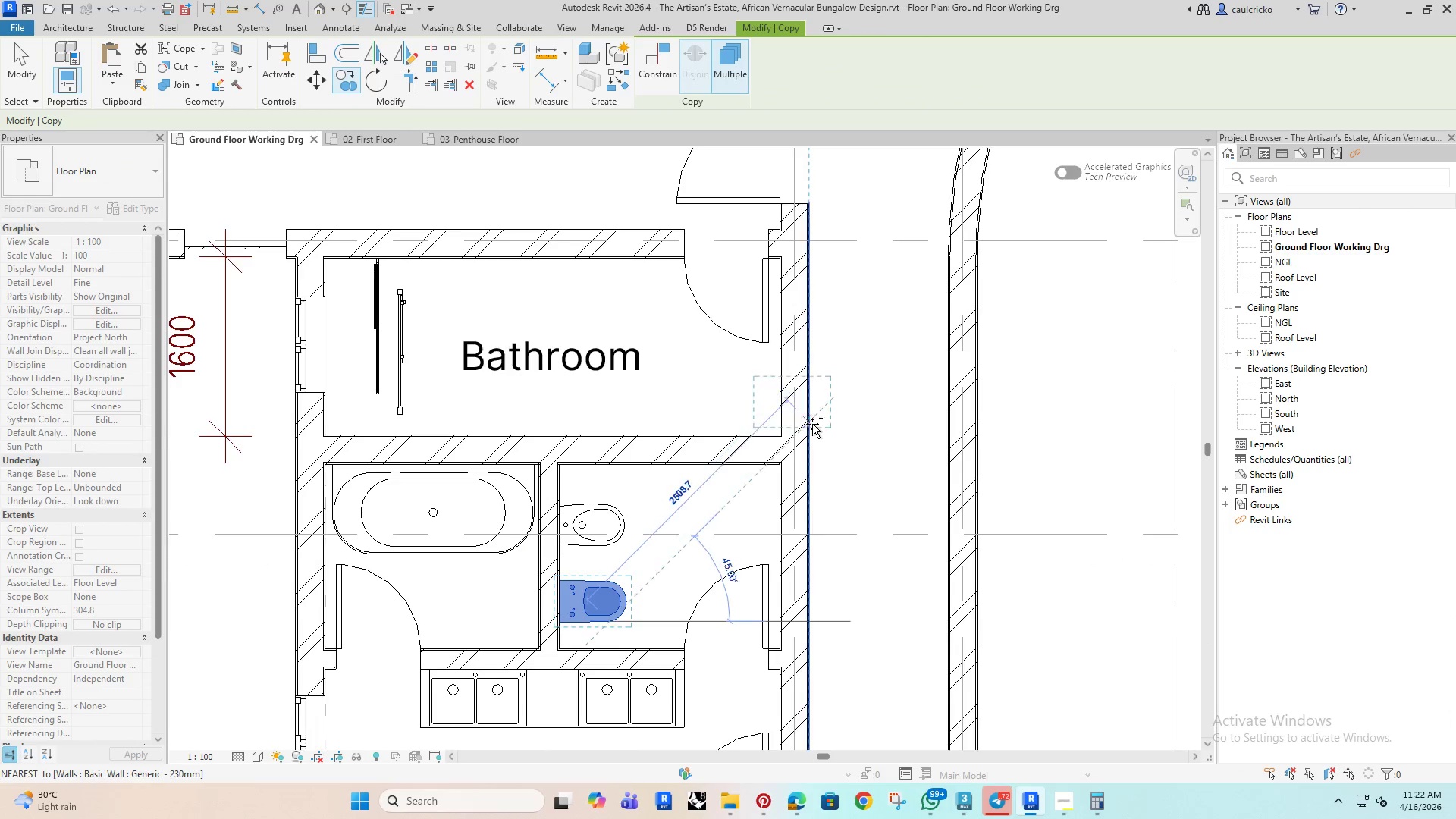 
scroll: coordinate [817, 438], scroll_direction: down, amount: 2.0
 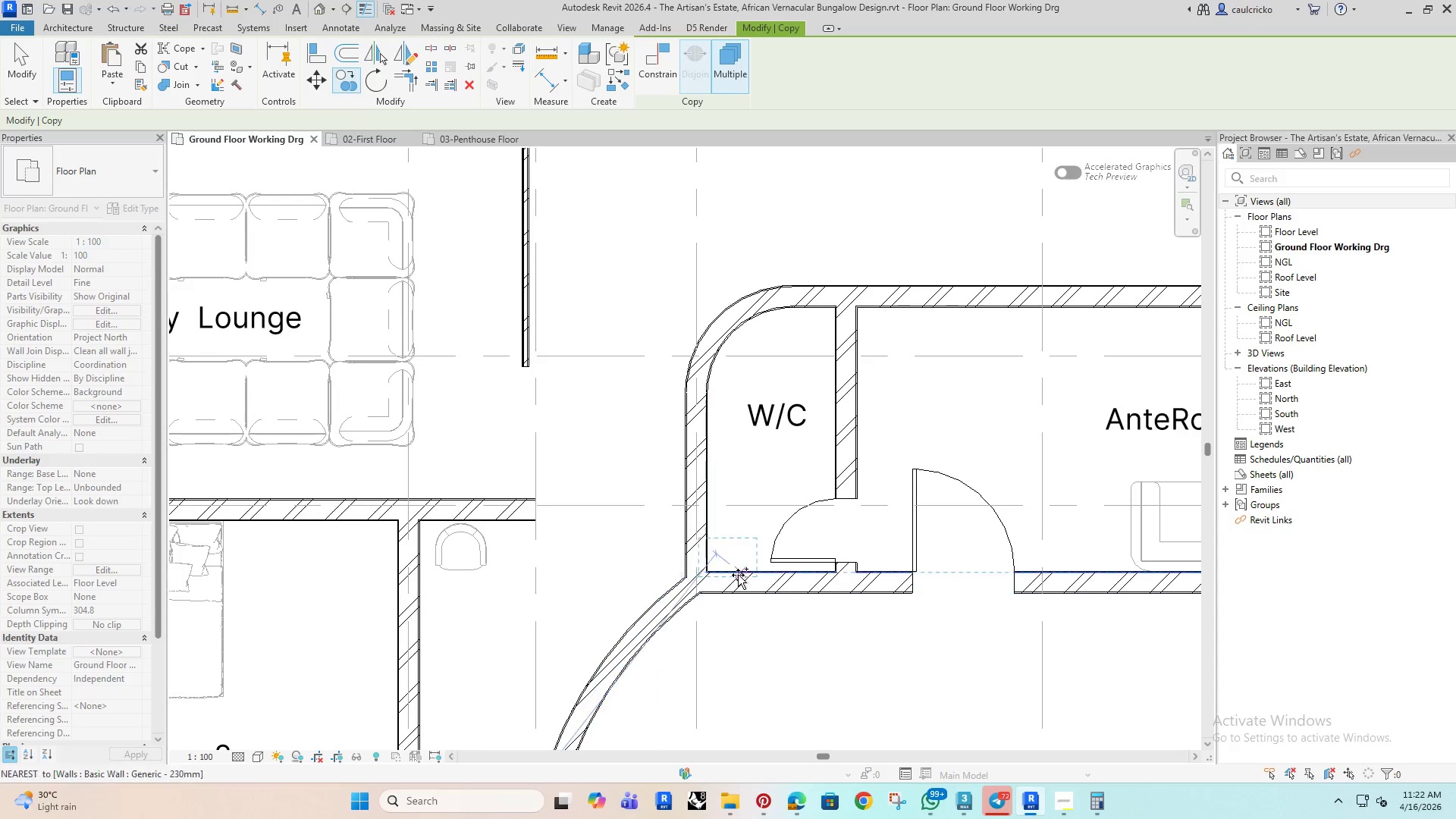 
scroll: coordinate [728, 544], scroll_direction: up, amount: 1.0
 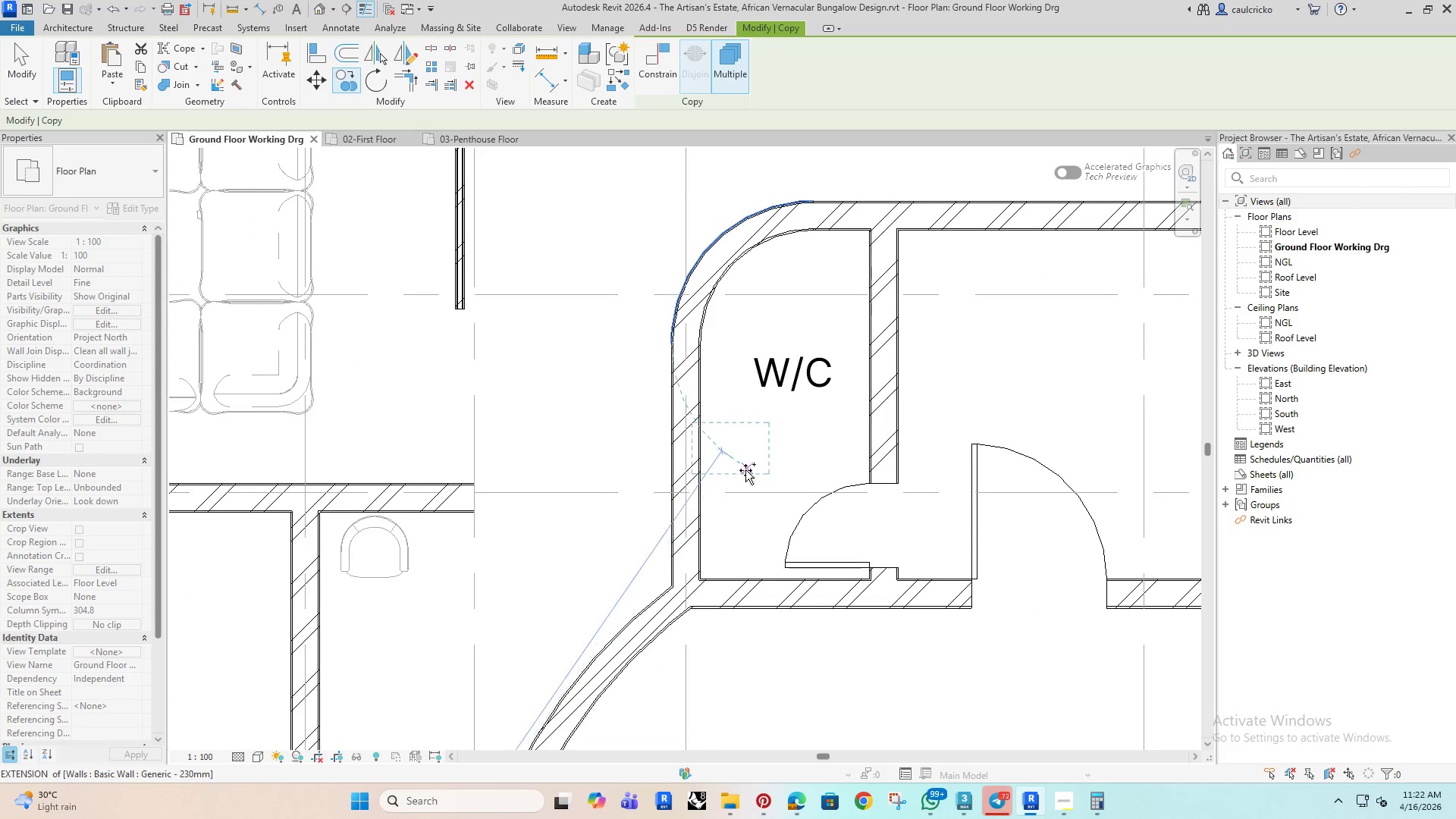 
left_click([745, 470])
 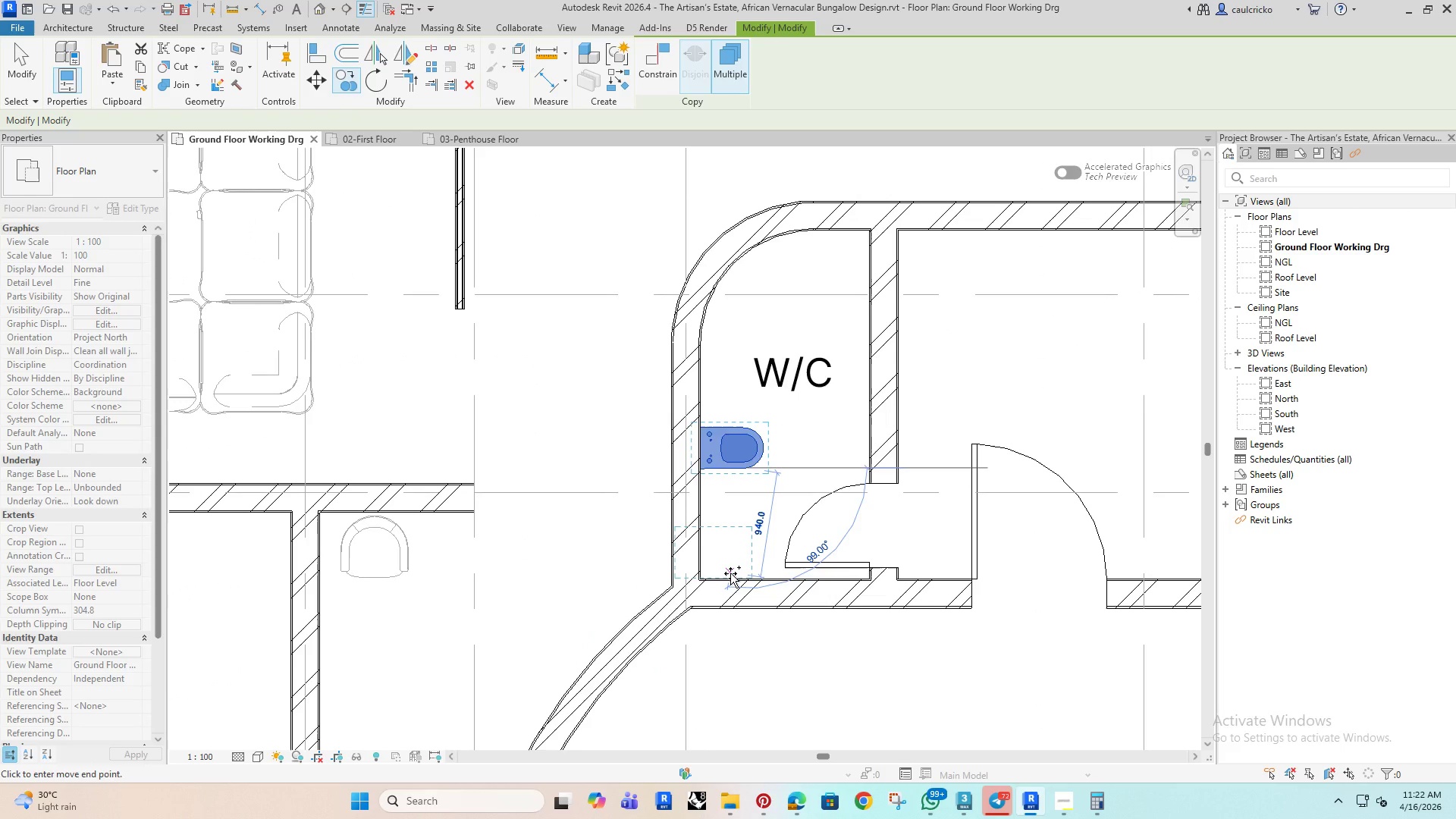 
key(Escape)
 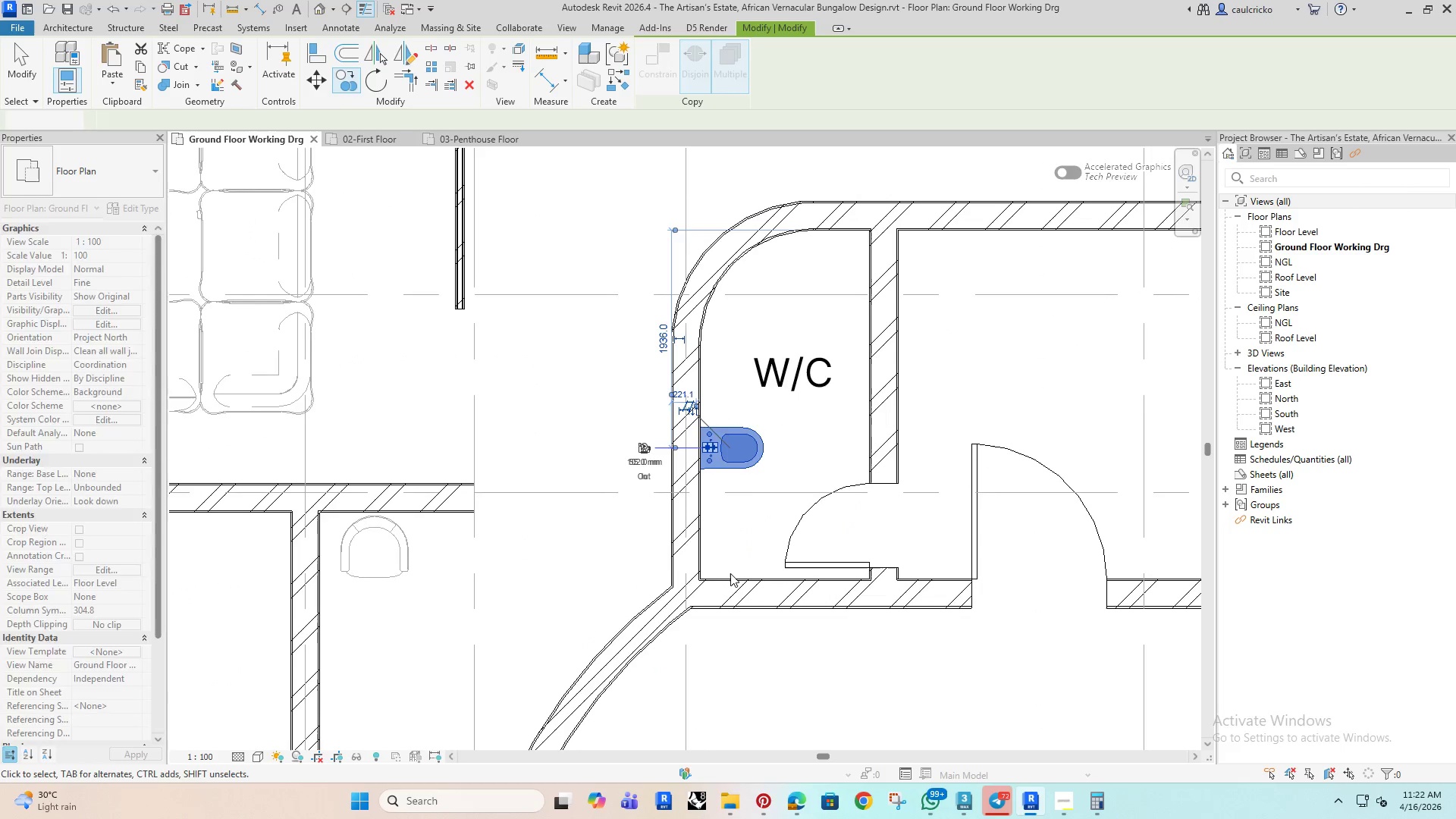 
key(Escape)
 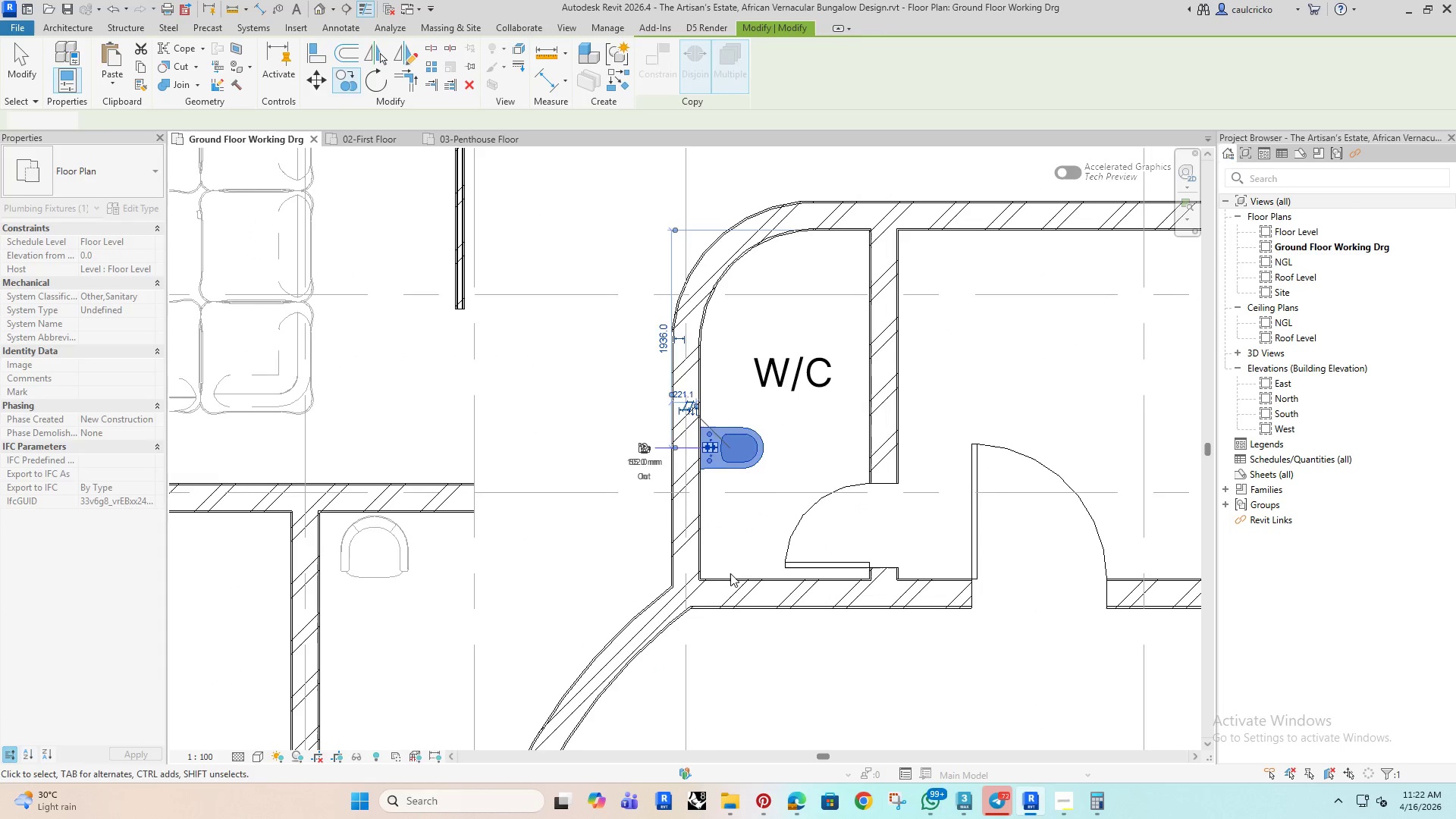 
hold_key(key=Escape, duration=29.0)
 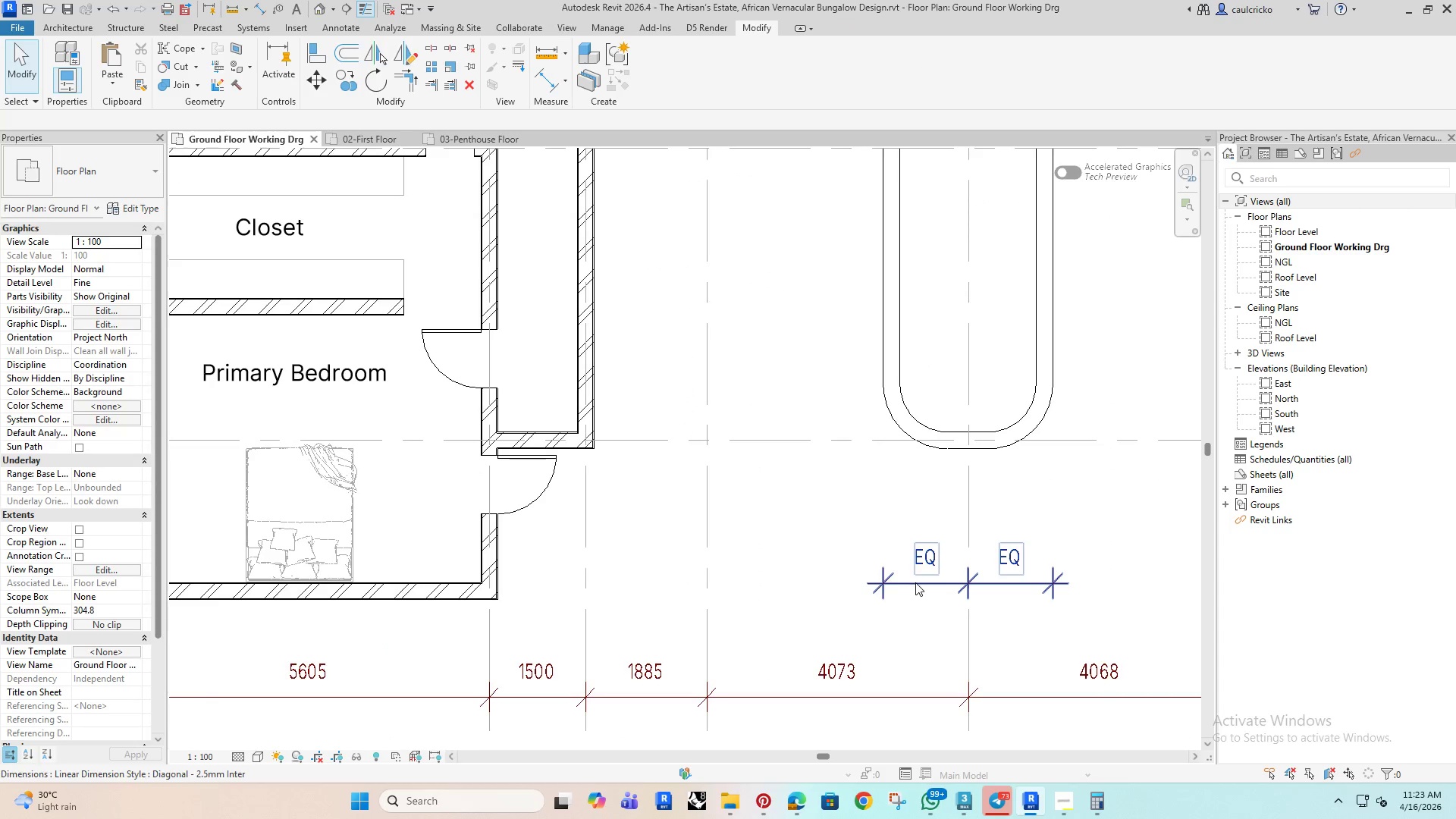 
scroll: coordinate [805, 427], scroll_direction: down, amount: 3.0
 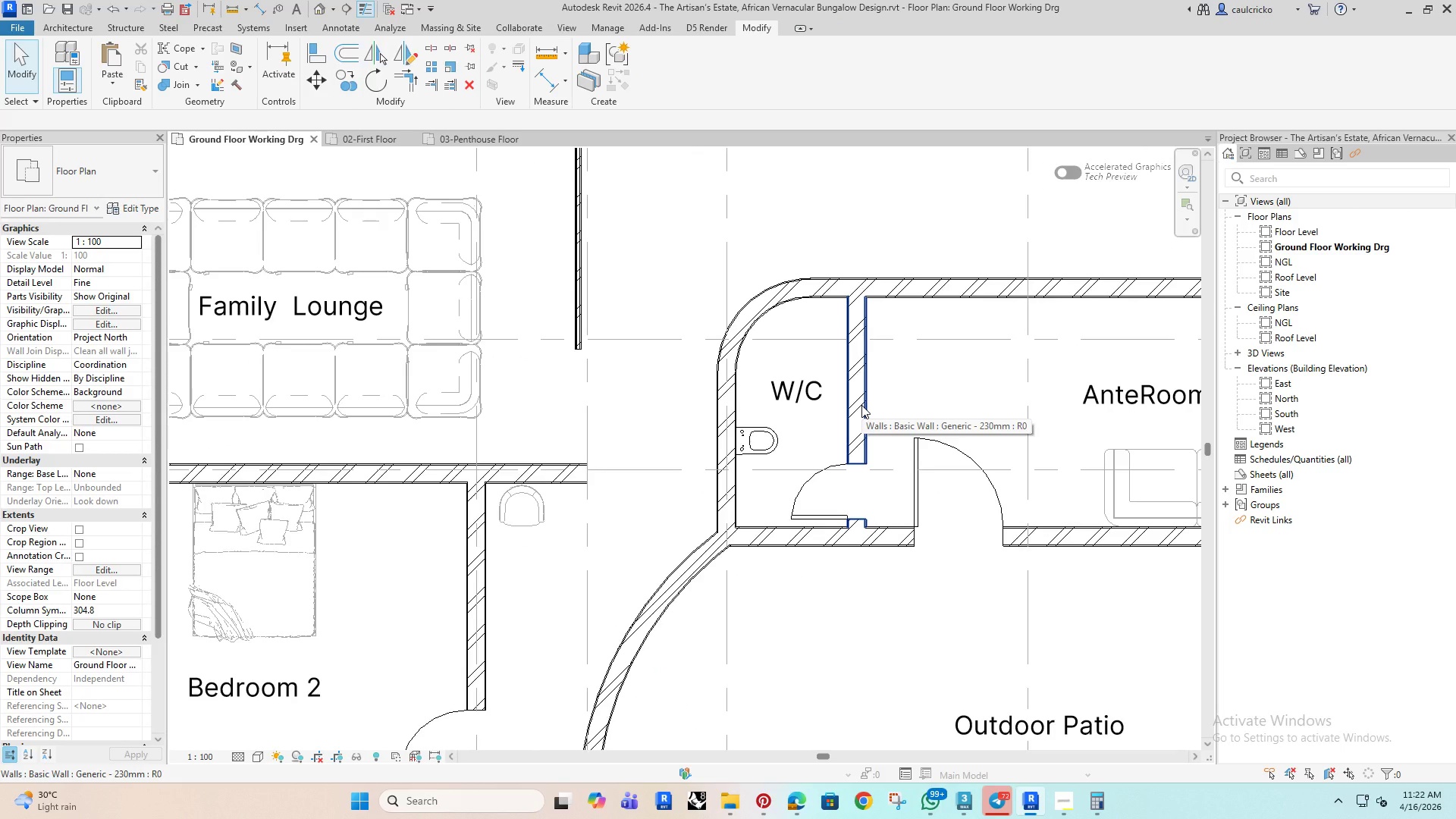 
left_click([861, 405])
 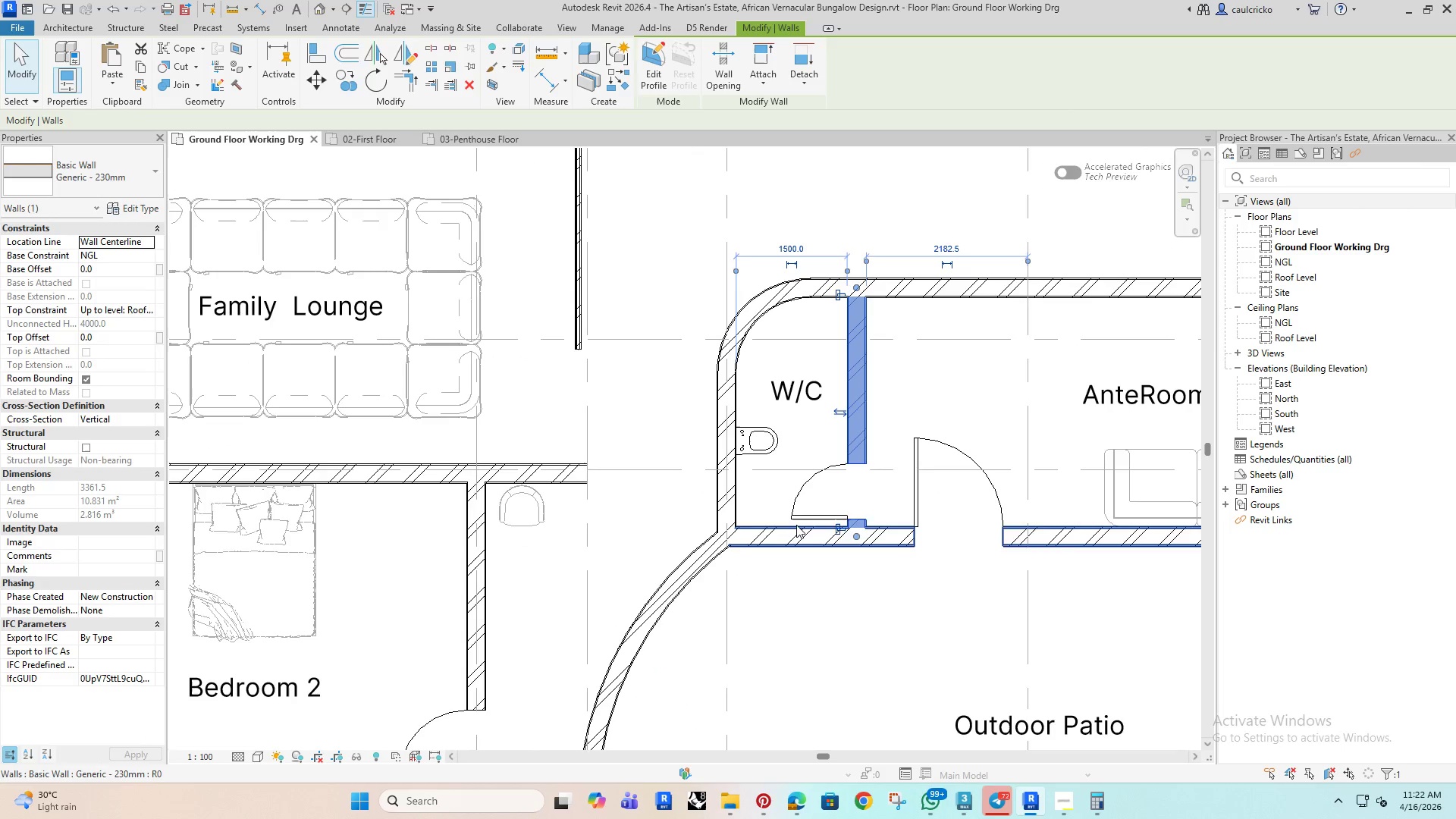 
key(ArrowLeft)
 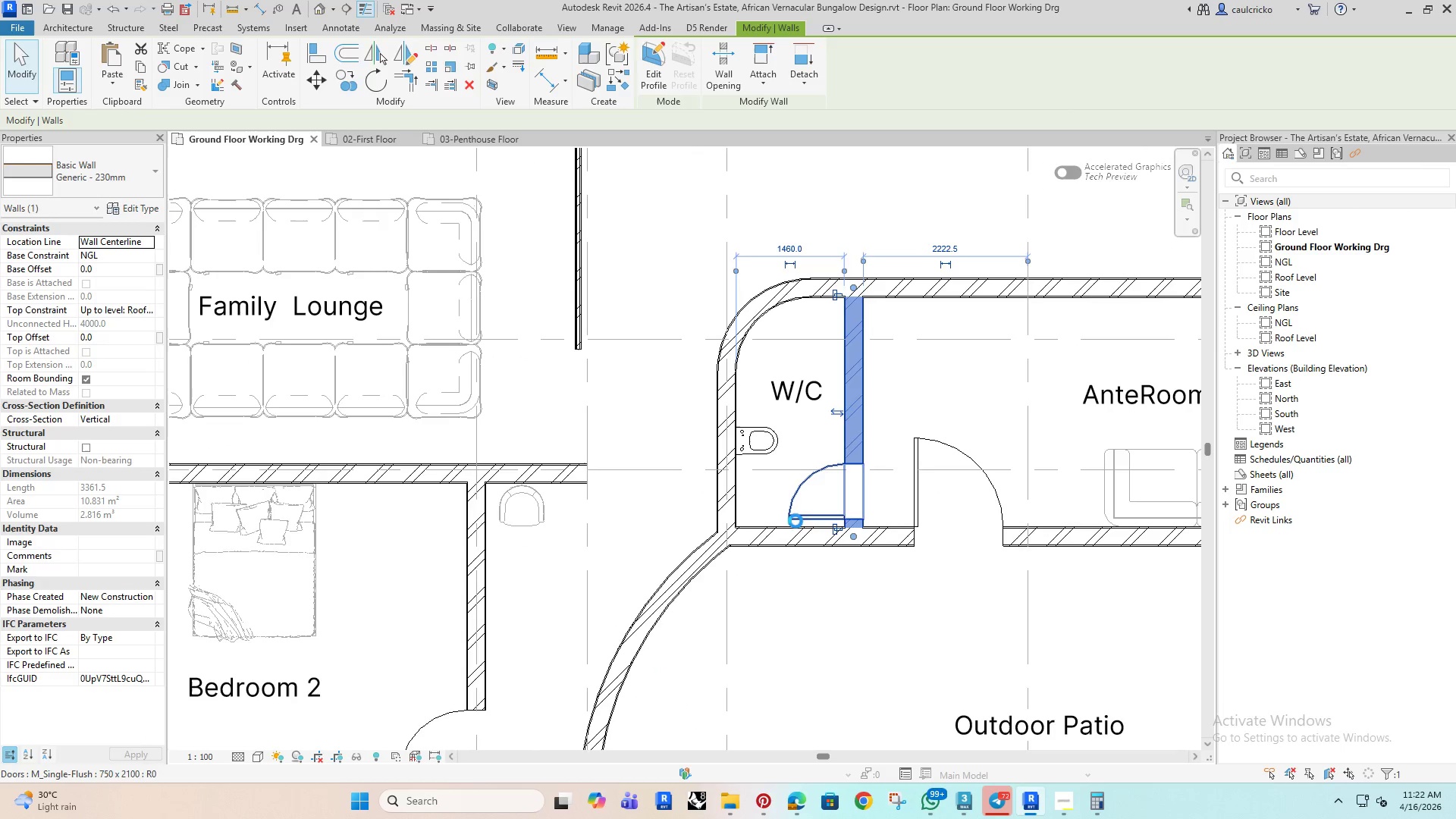 
key(ArrowLeft)
 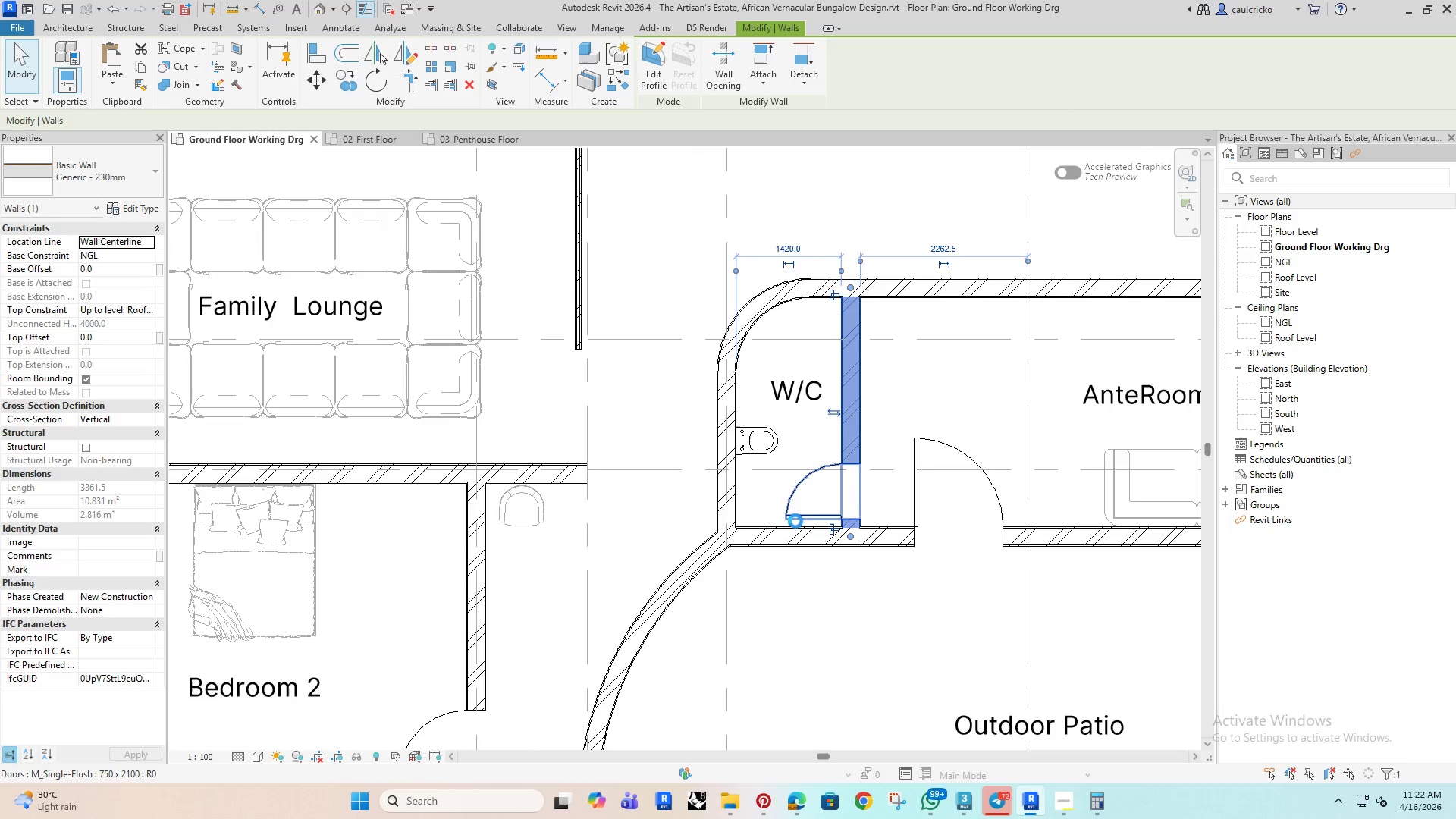 
key(ArrowLeft)
 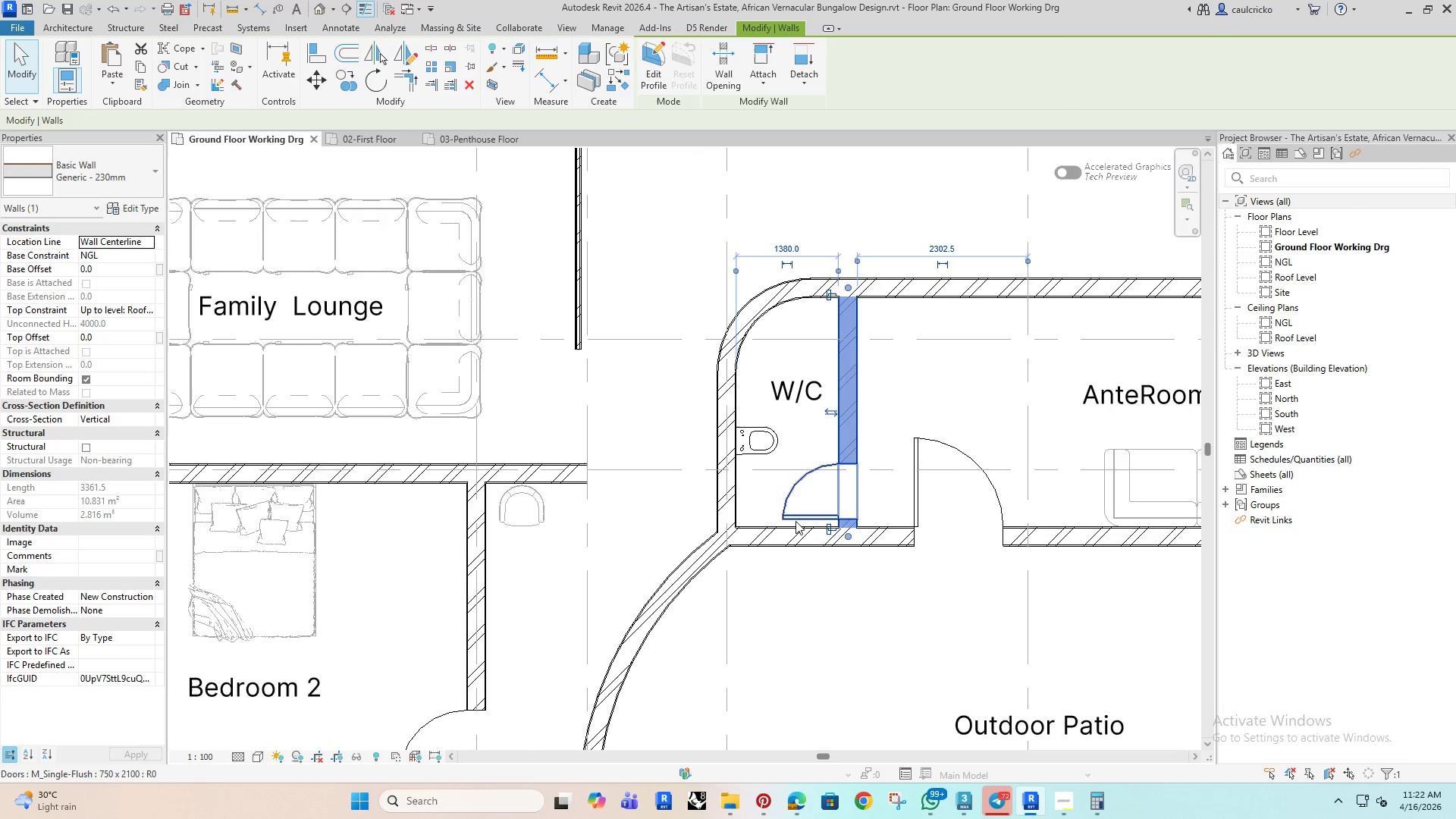 
key(ArrowLeft)
 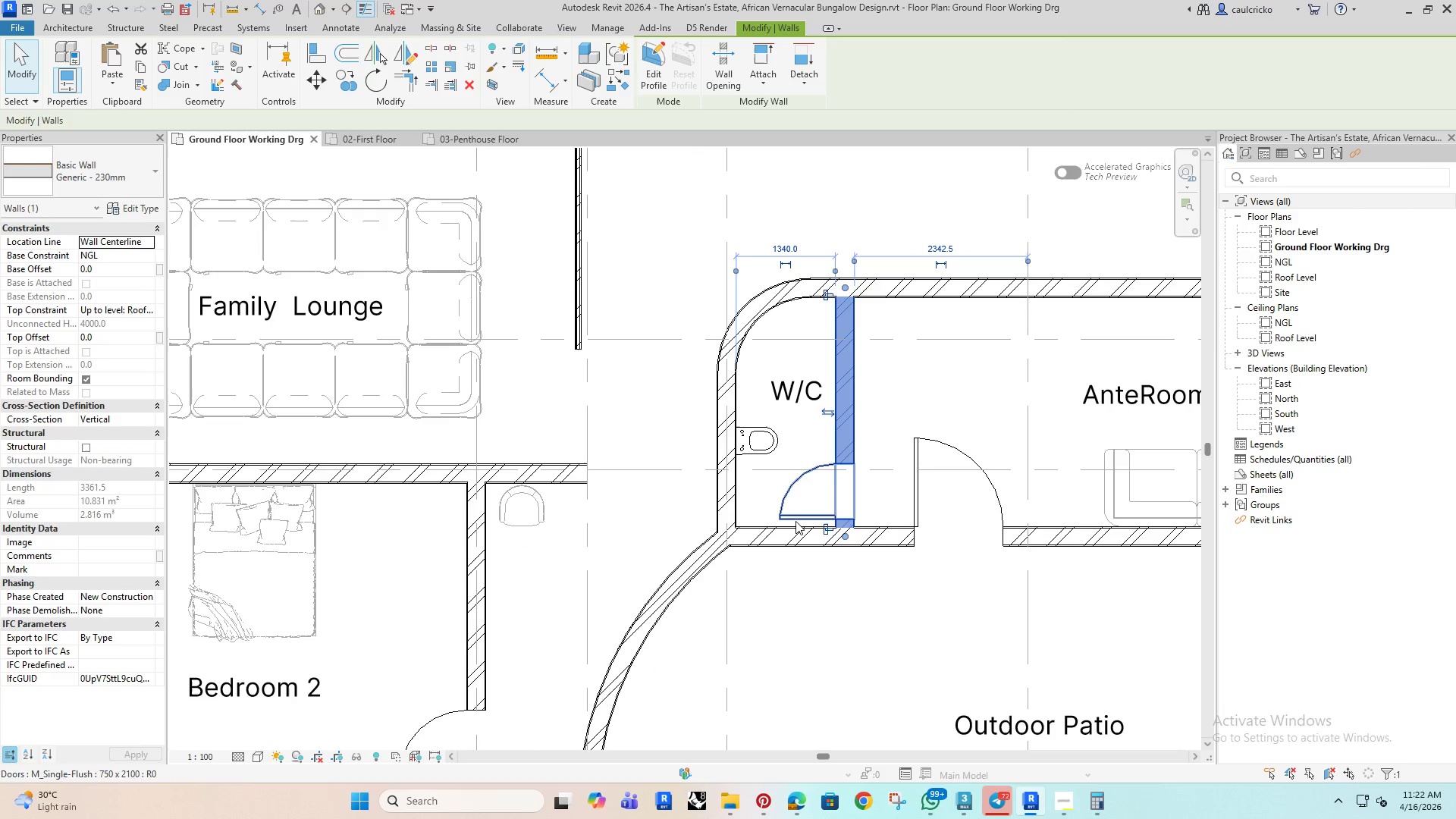 
key(ArrowLeft)
 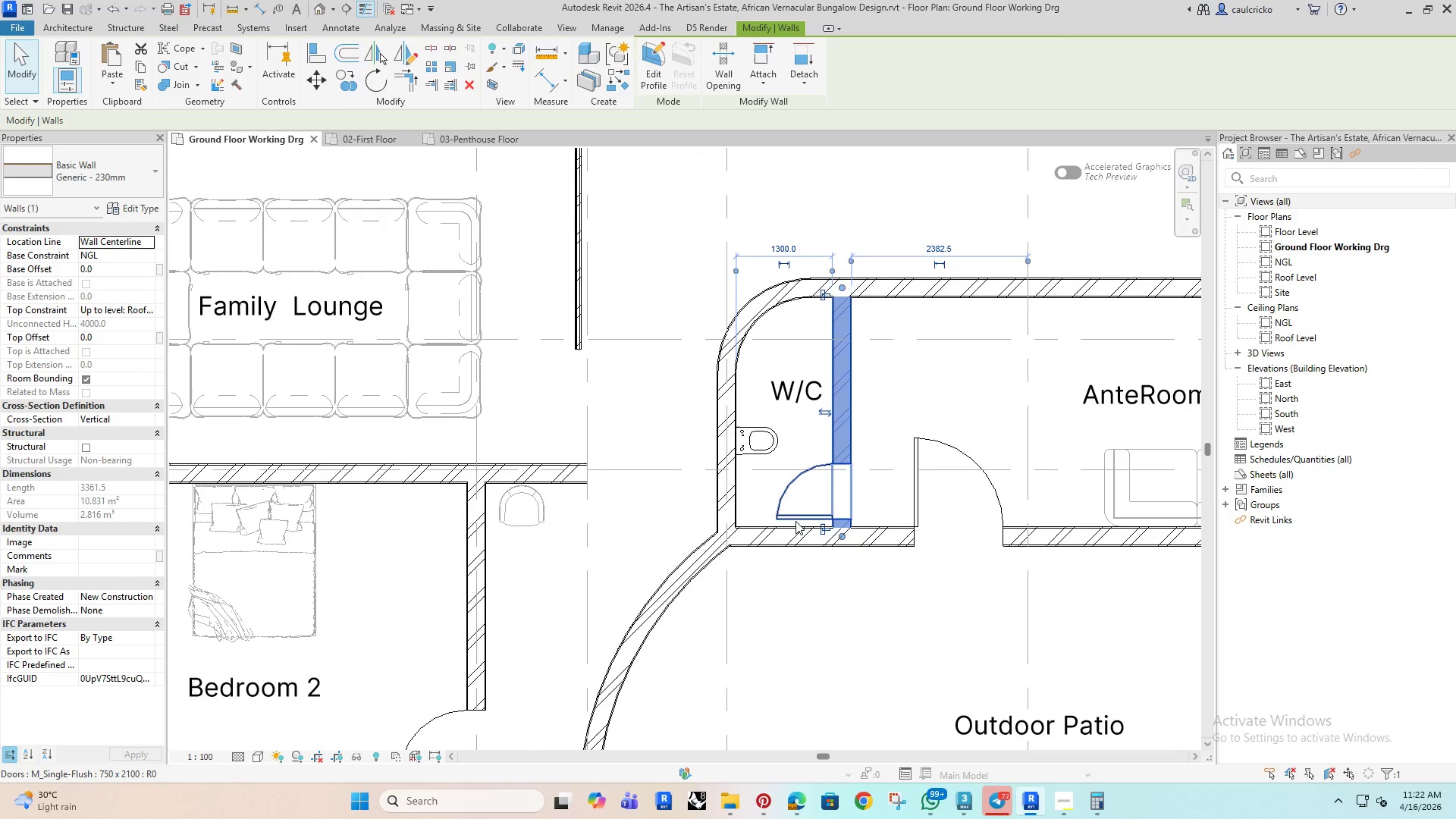 
key(ArrowLeft)
 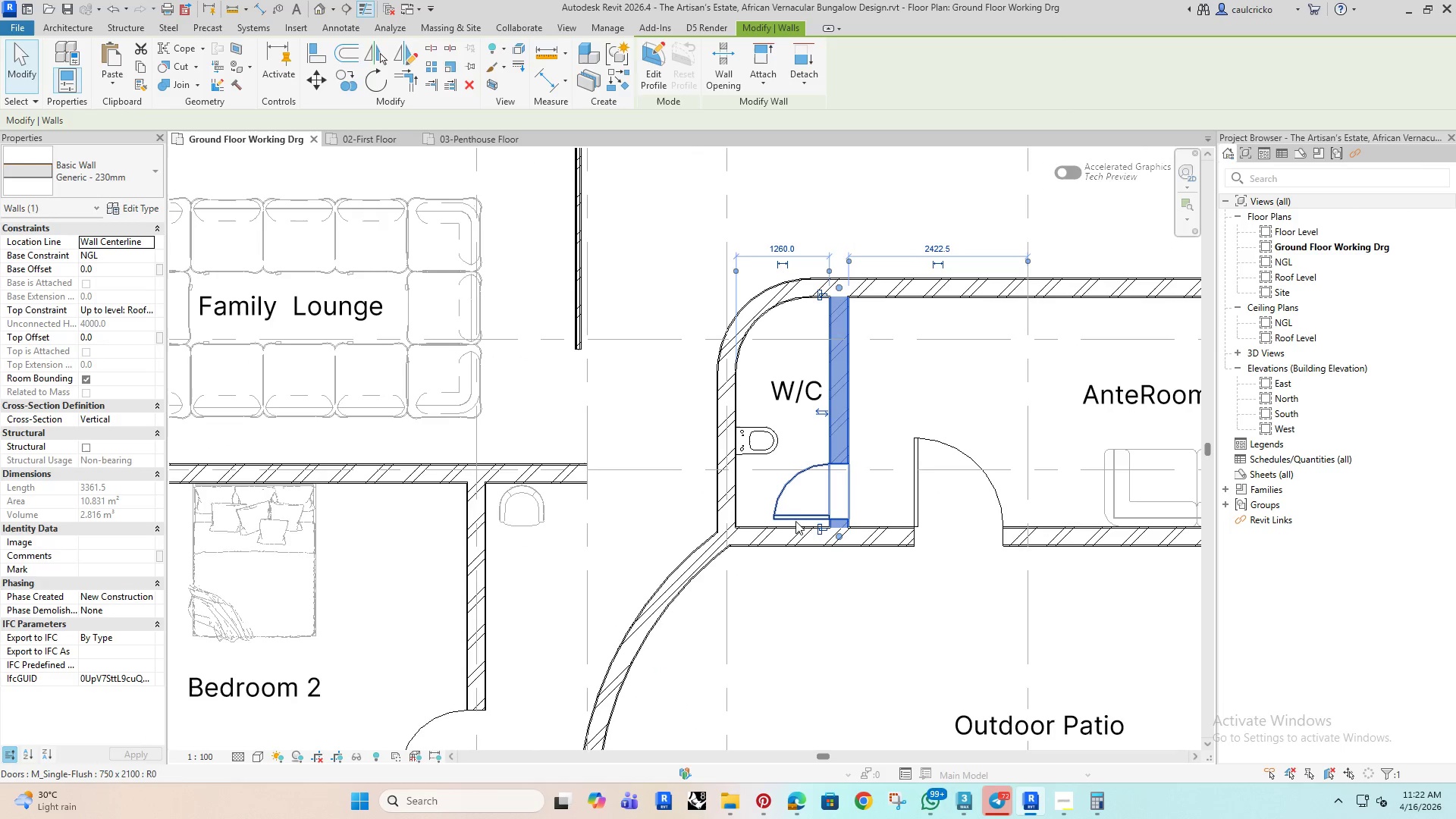 
key(ArrowLeft)
 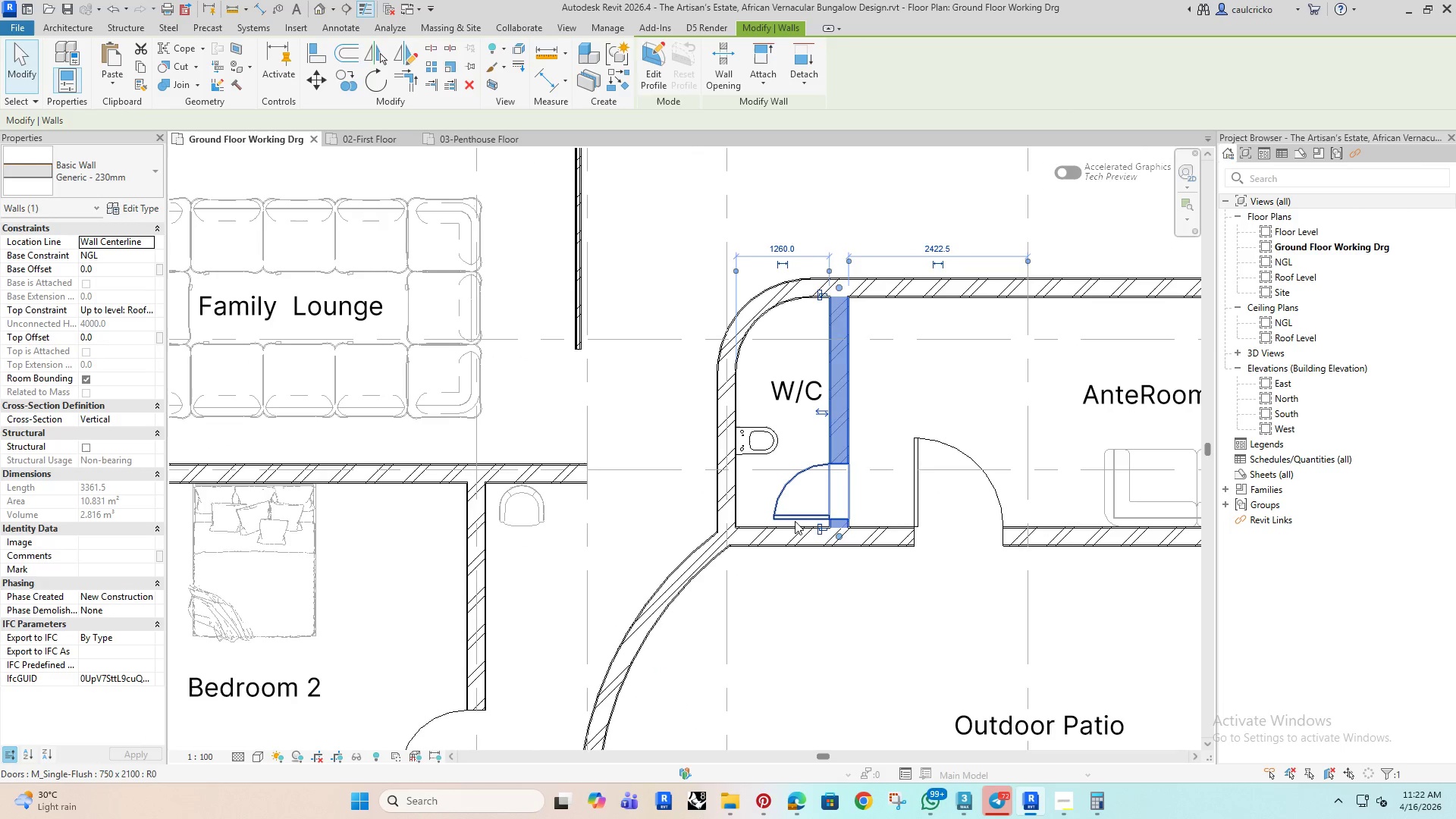 
key(ArrowLeft)
 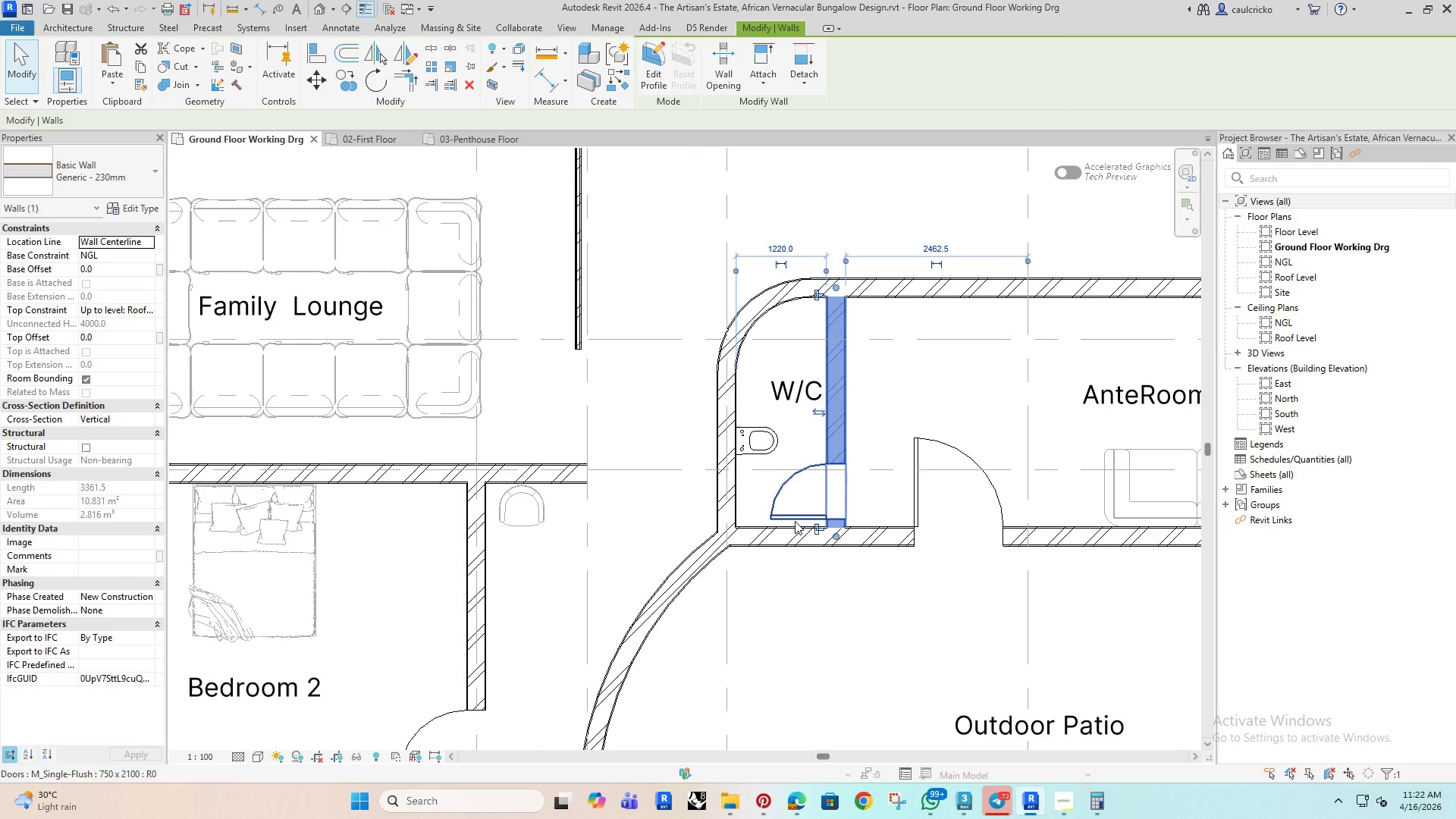 
key(ArrowLeft)
 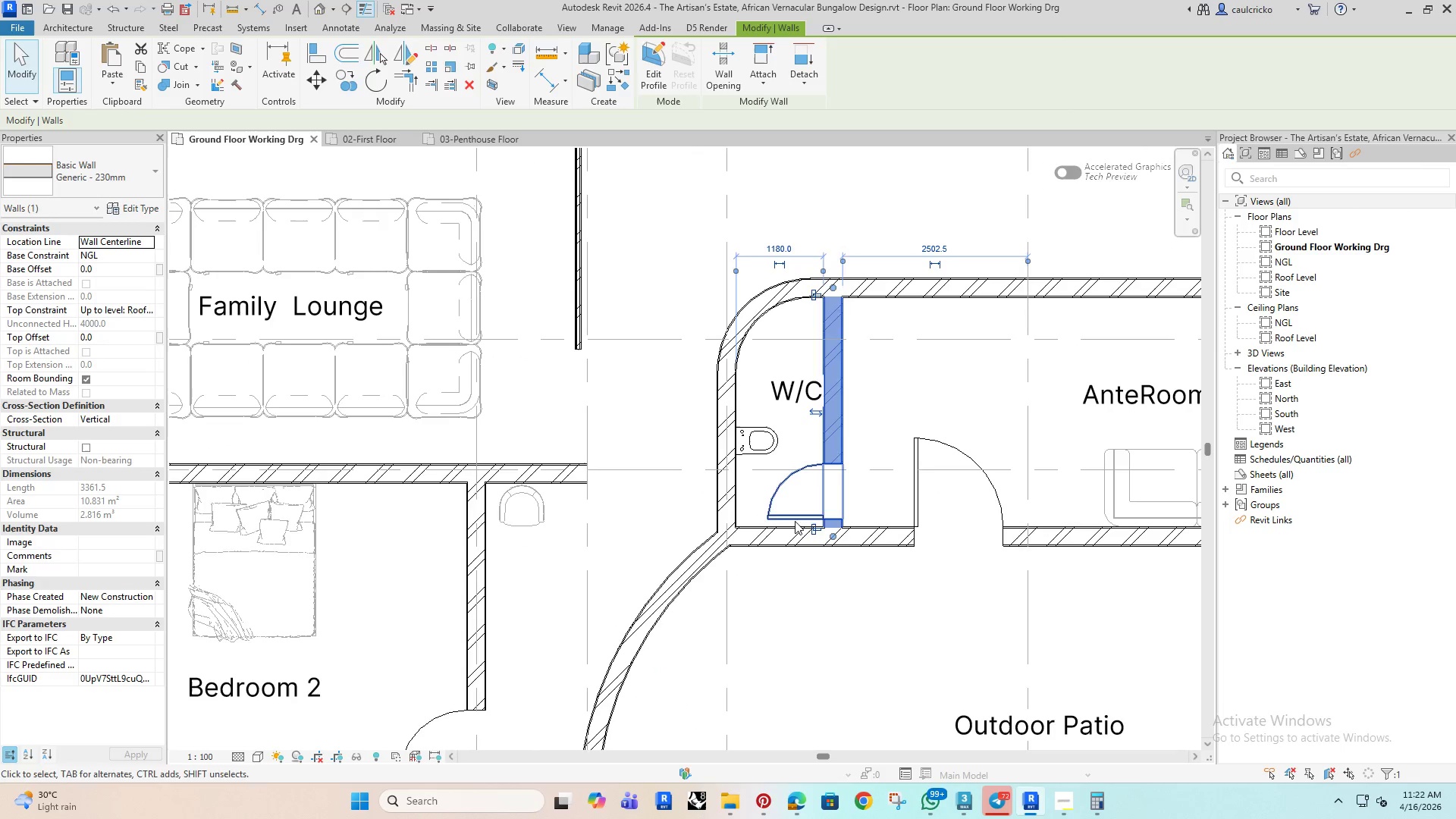 
key(ArrowLeft)
 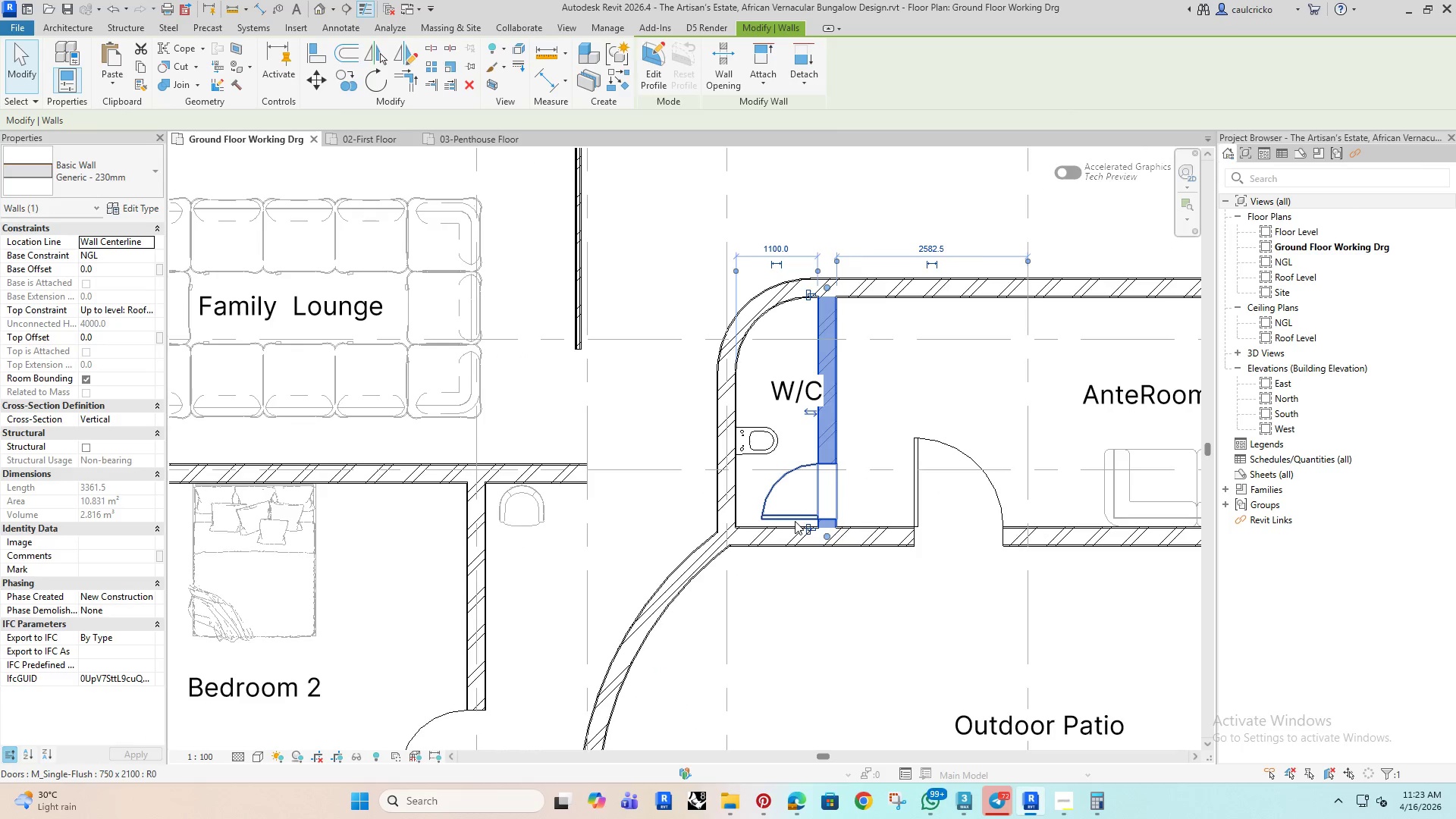 
key(ArrowLeft)
 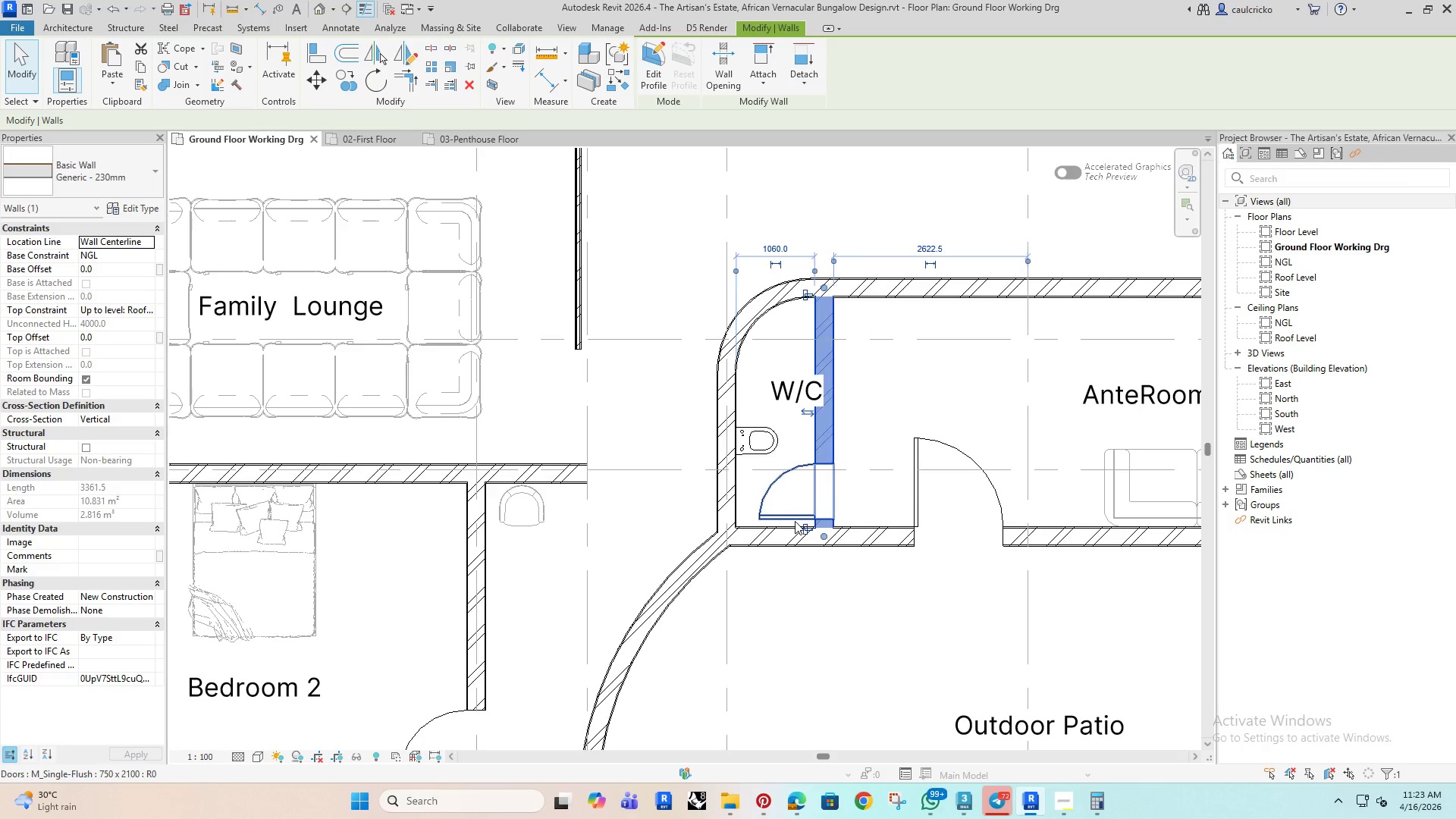 
key(ArrowLeft)
 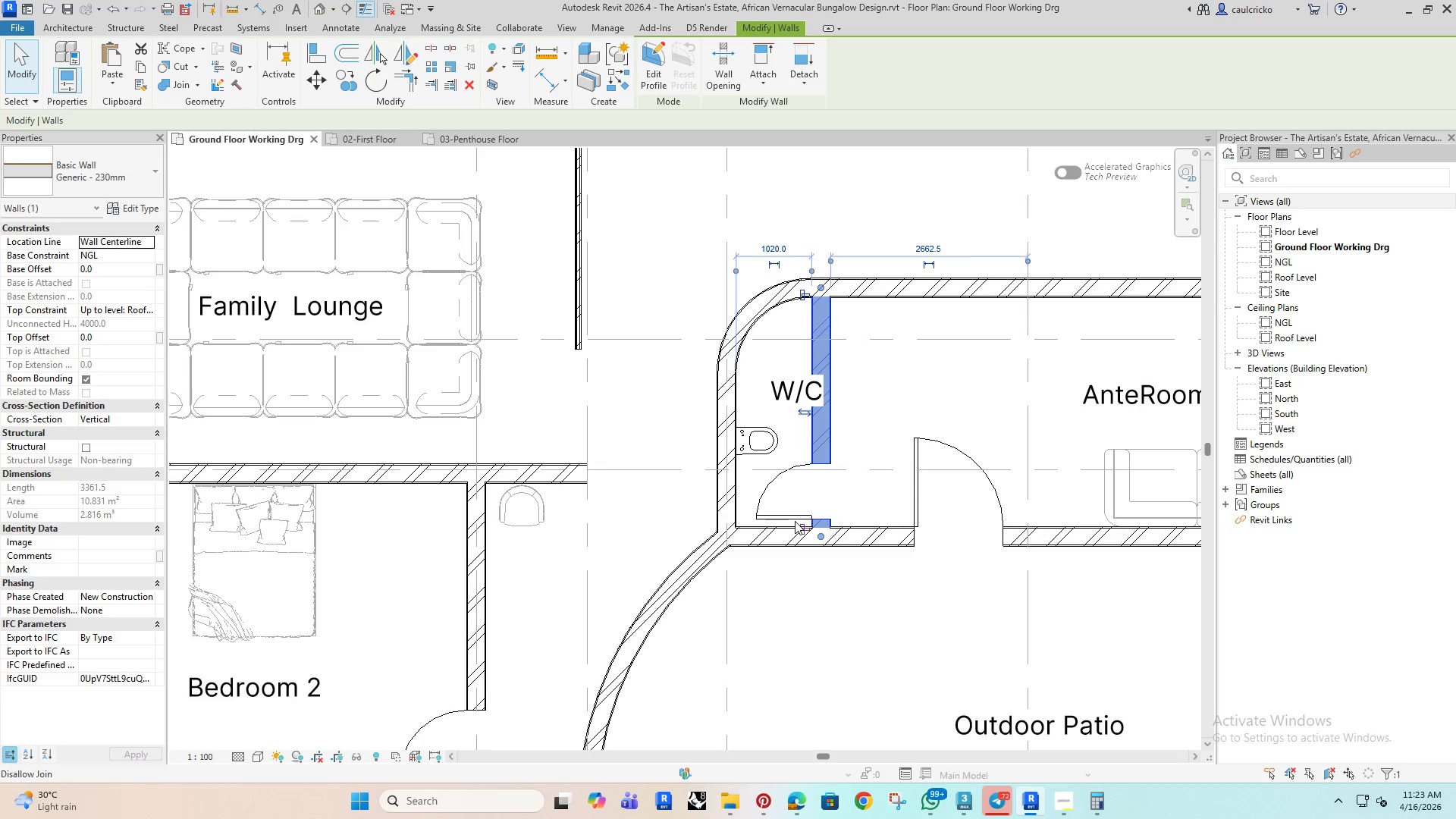 
key(ArrowLeft)
 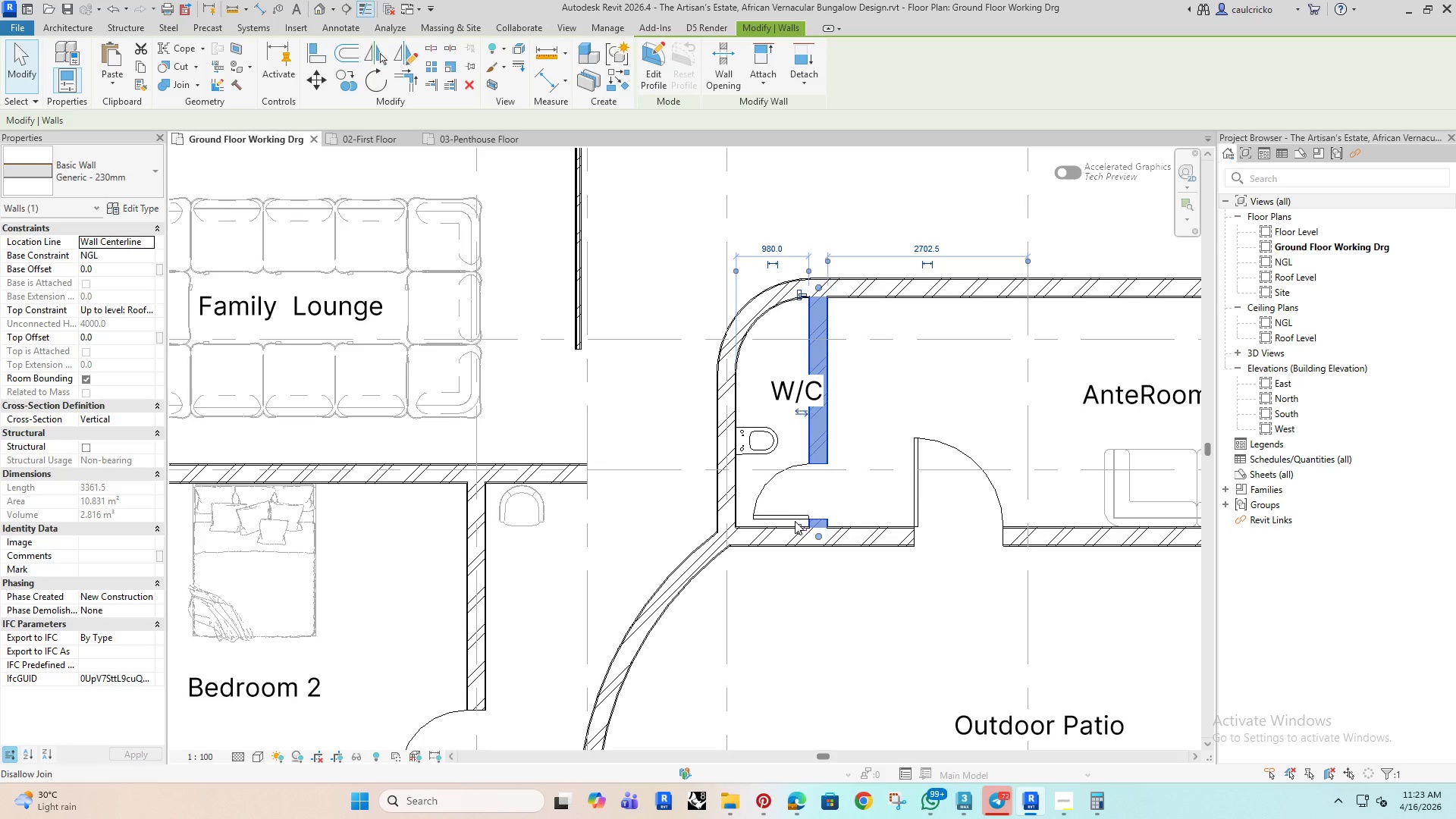 
key(ArrowLeft)
 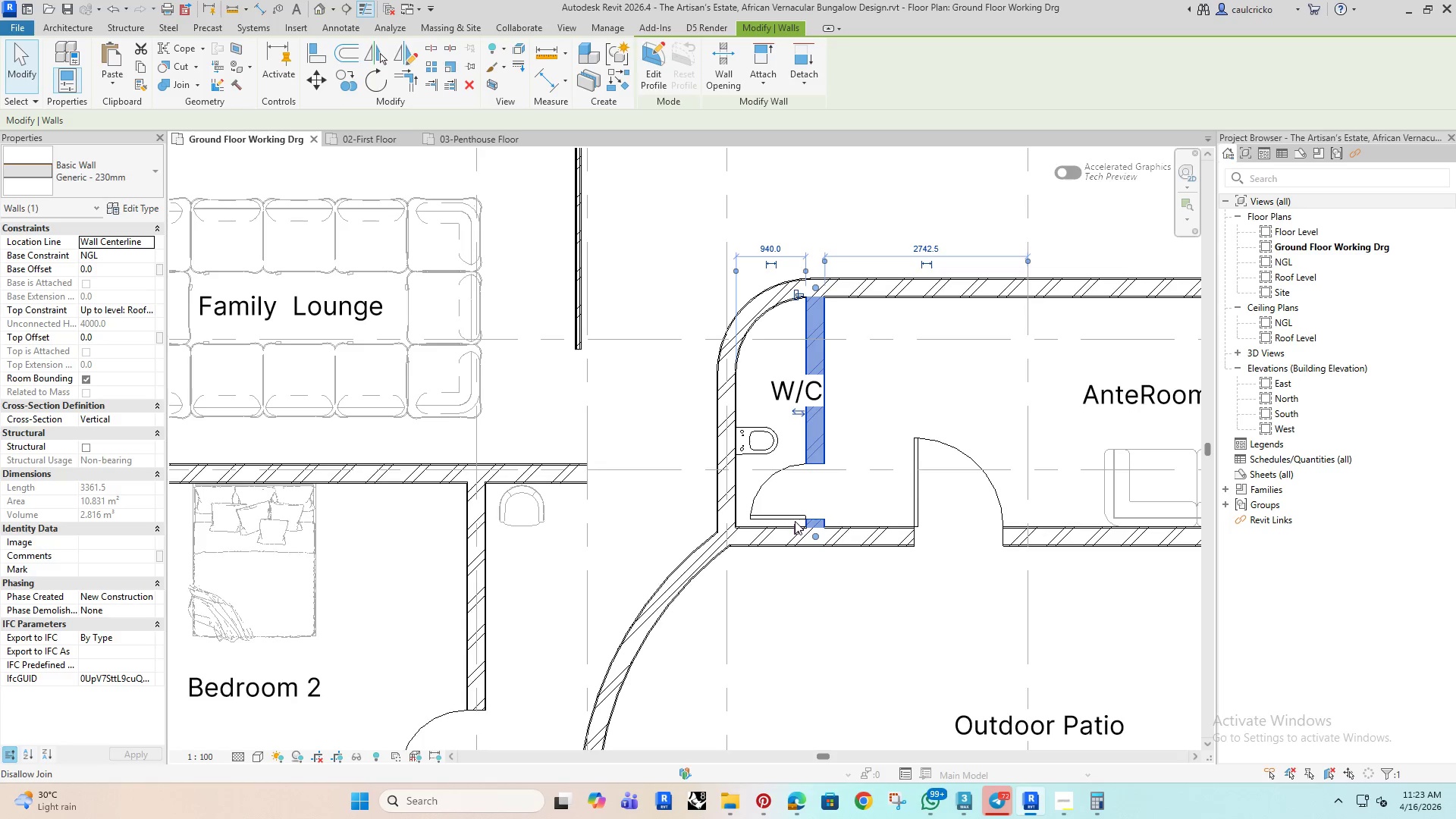 
key(ArrowLeft)
 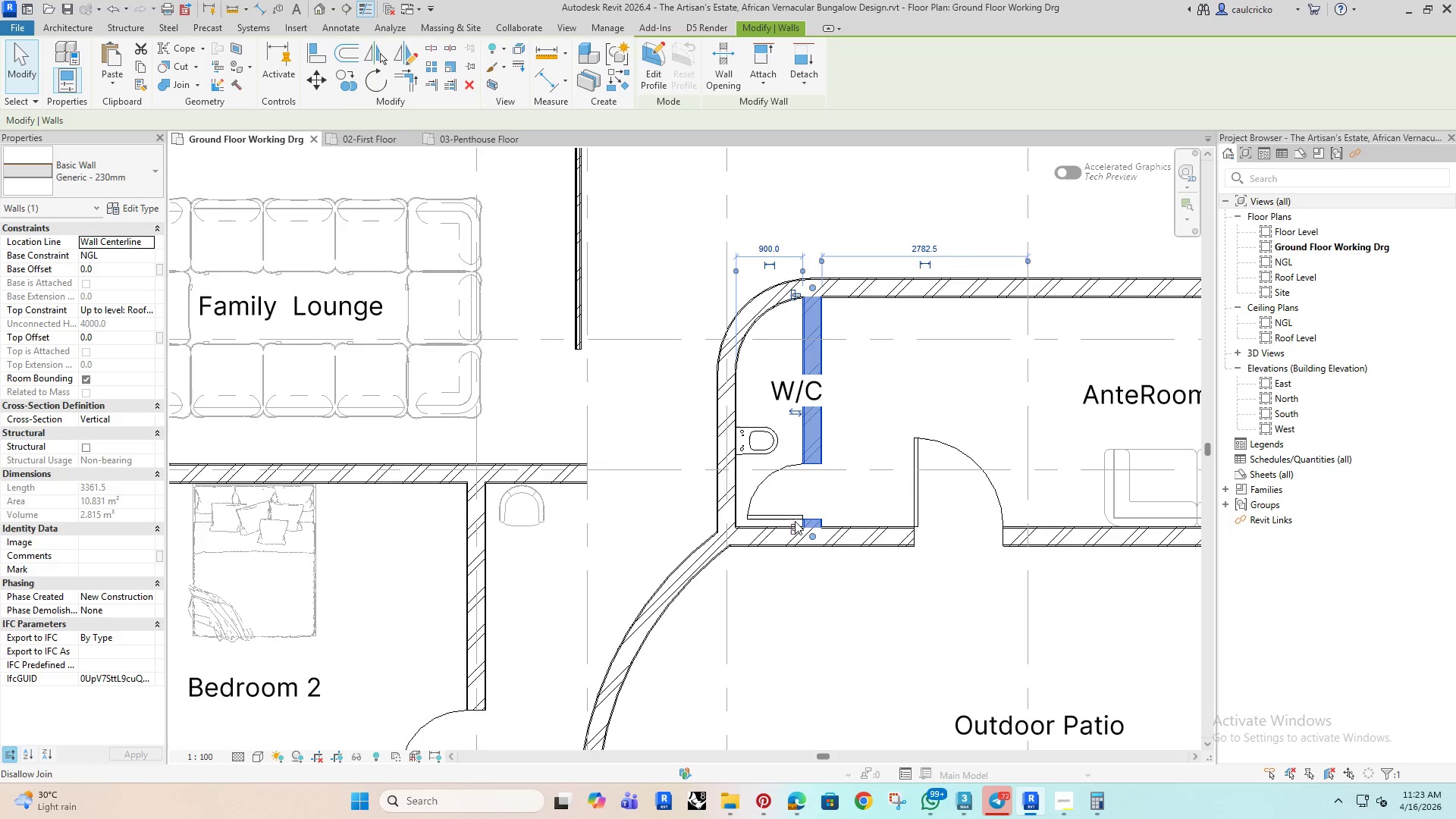 
key(ArrowLeft)
 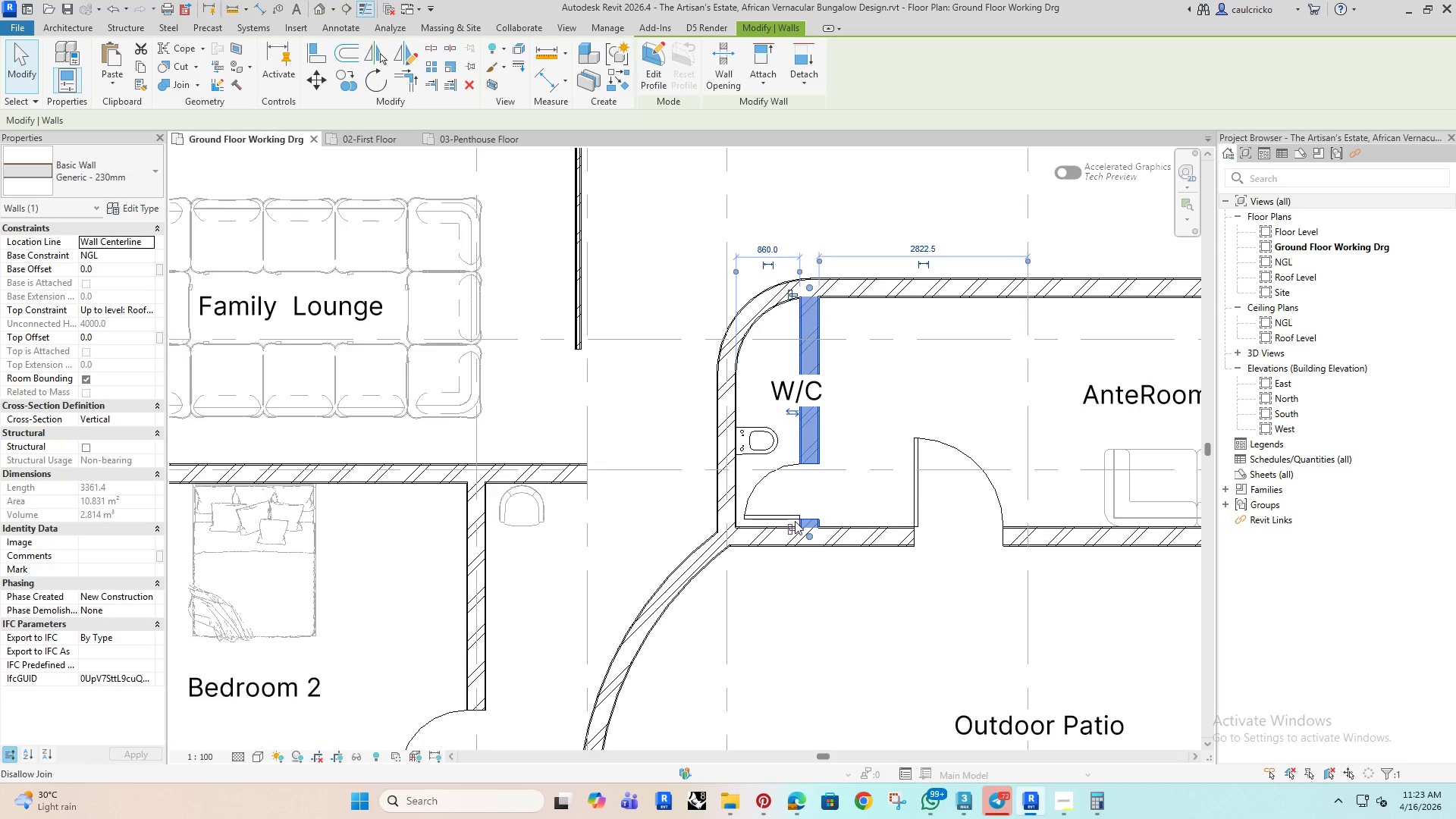 
key(ArrowRight)
 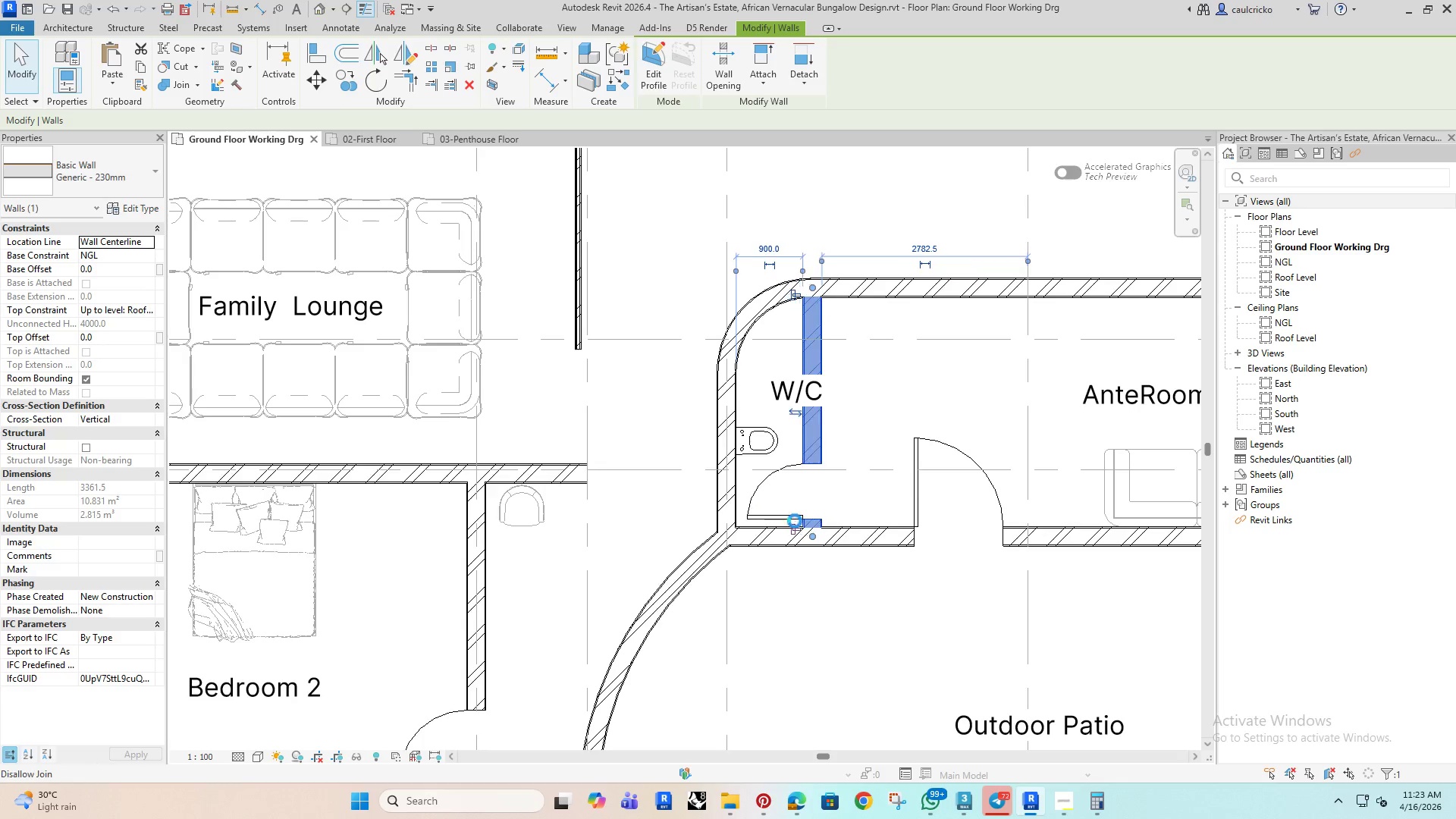 
key(ArrowRight)
 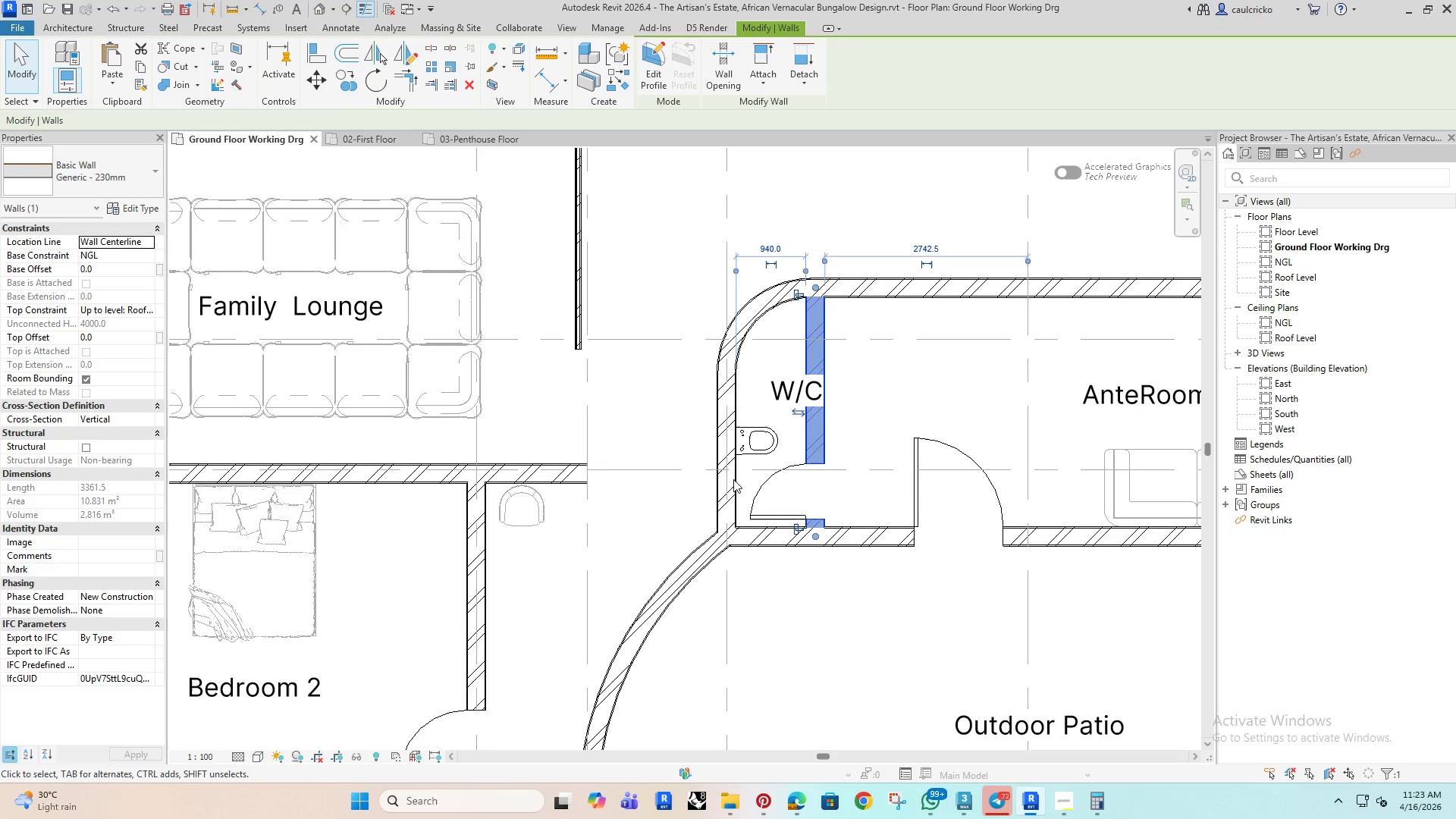 
left_click([671, 395])
 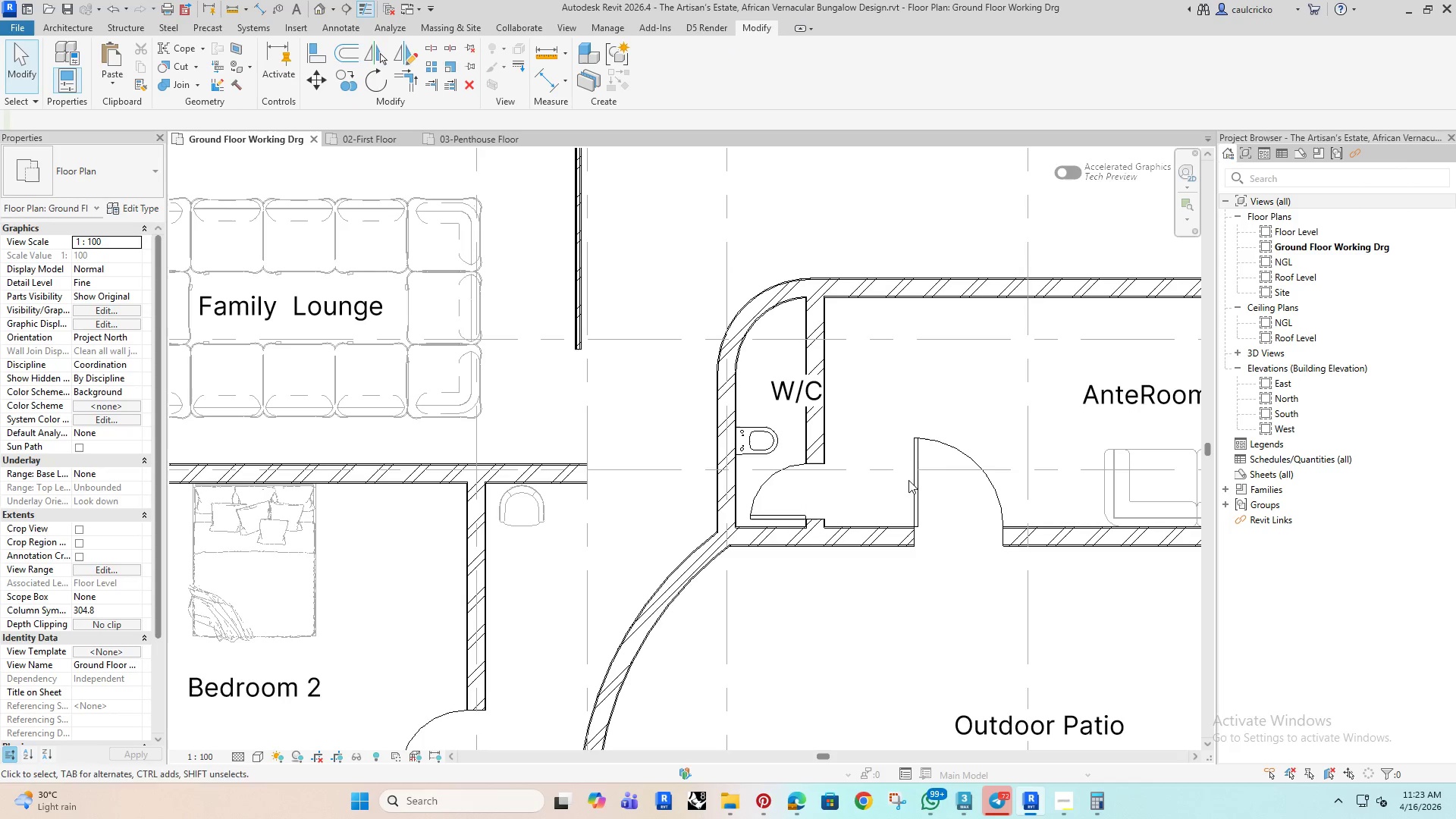 
left_click([915, 483])
 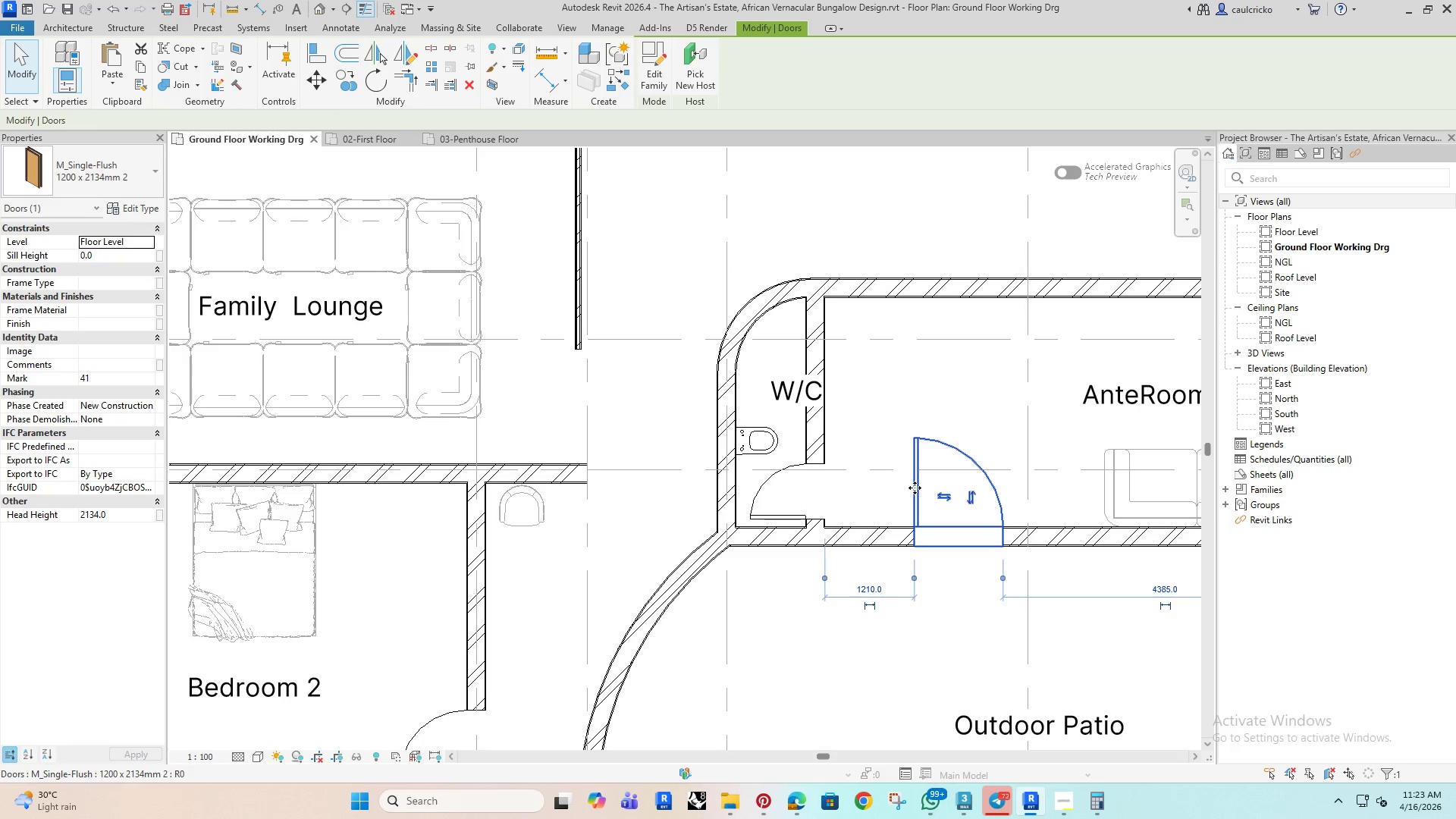 
key(ArrowLeft)
 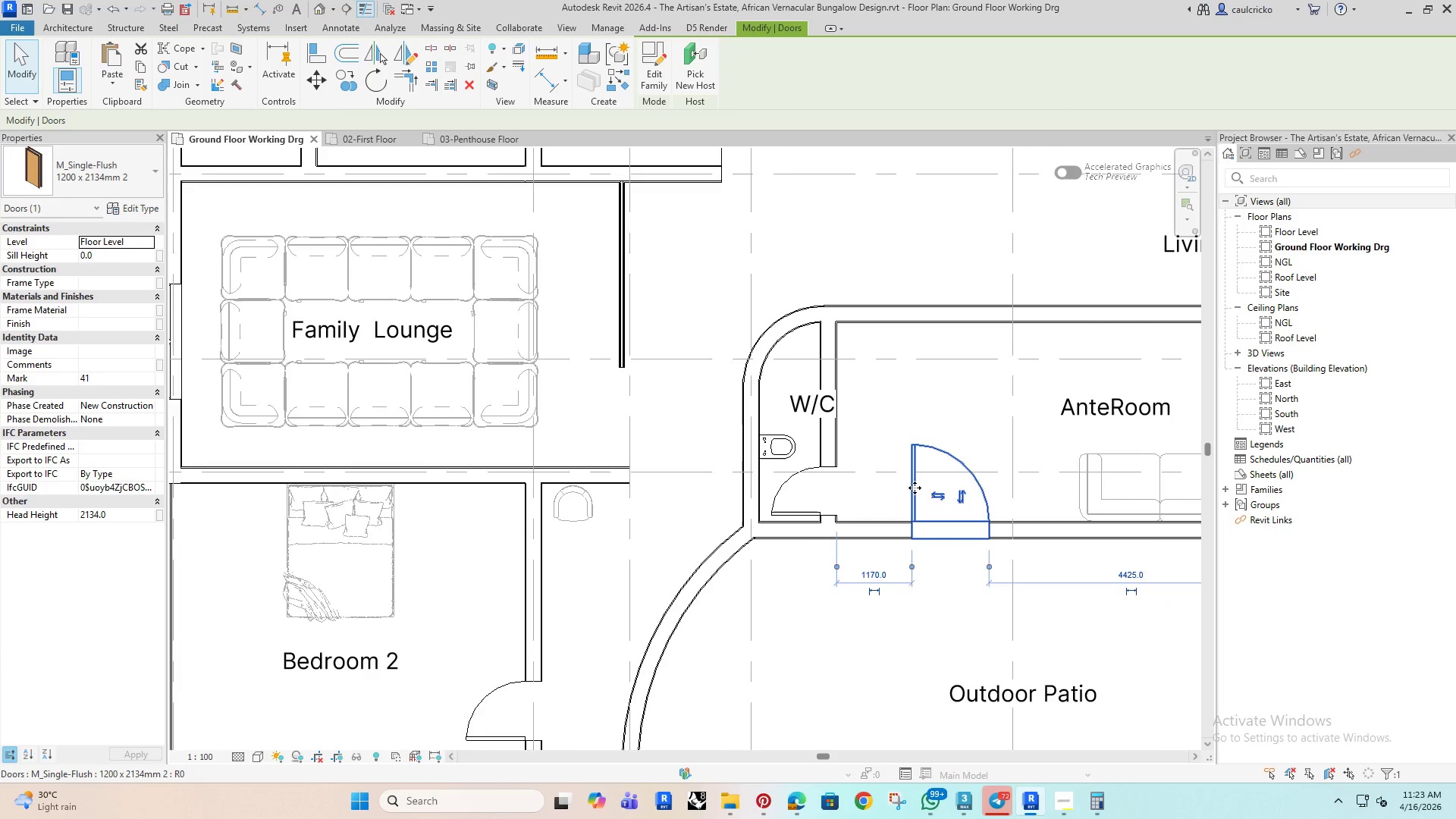 
scroll: coordinate [915, 488], scroll_direction: down, amount: 4.0
 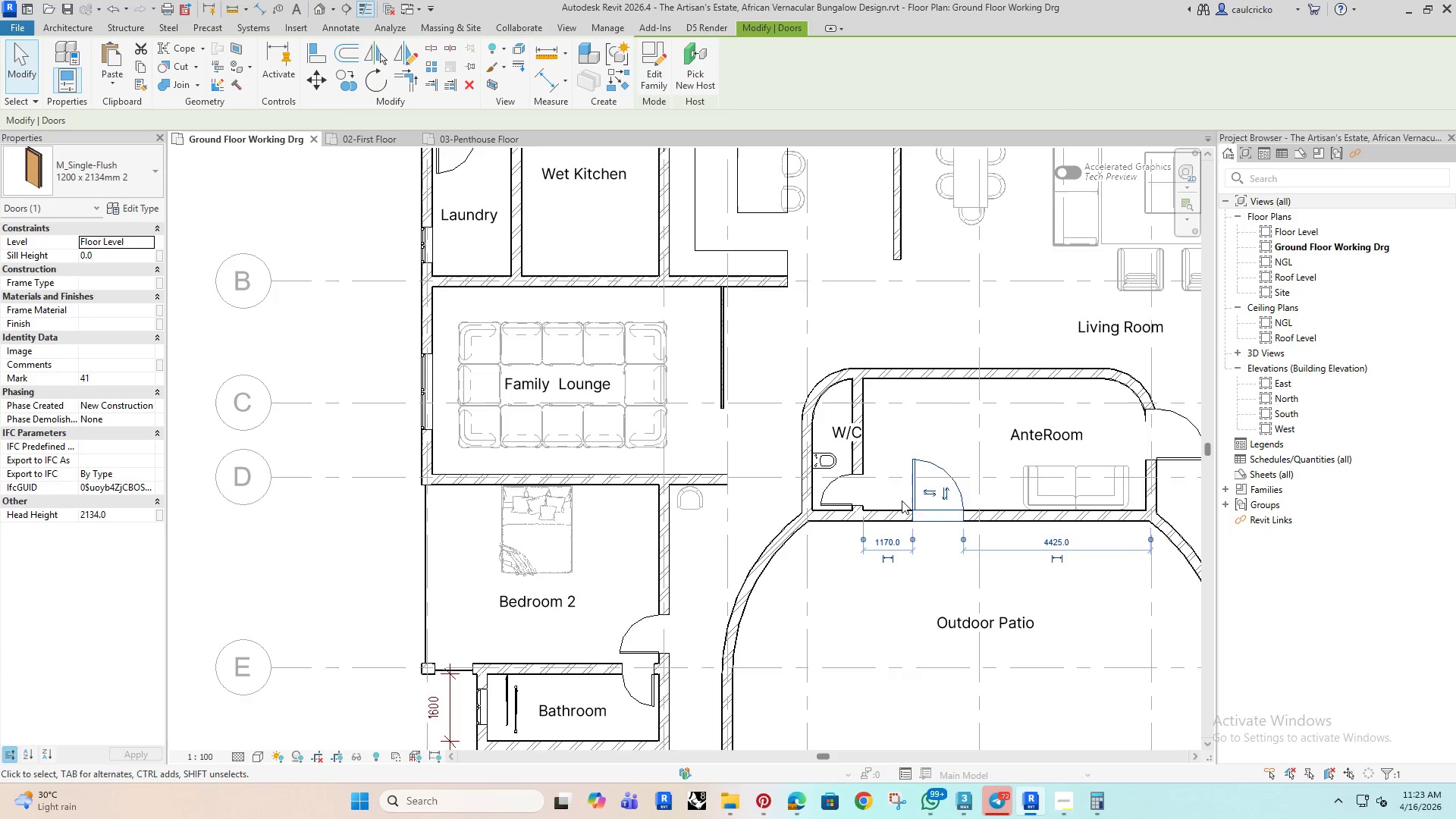 
key(ArrowRight)
 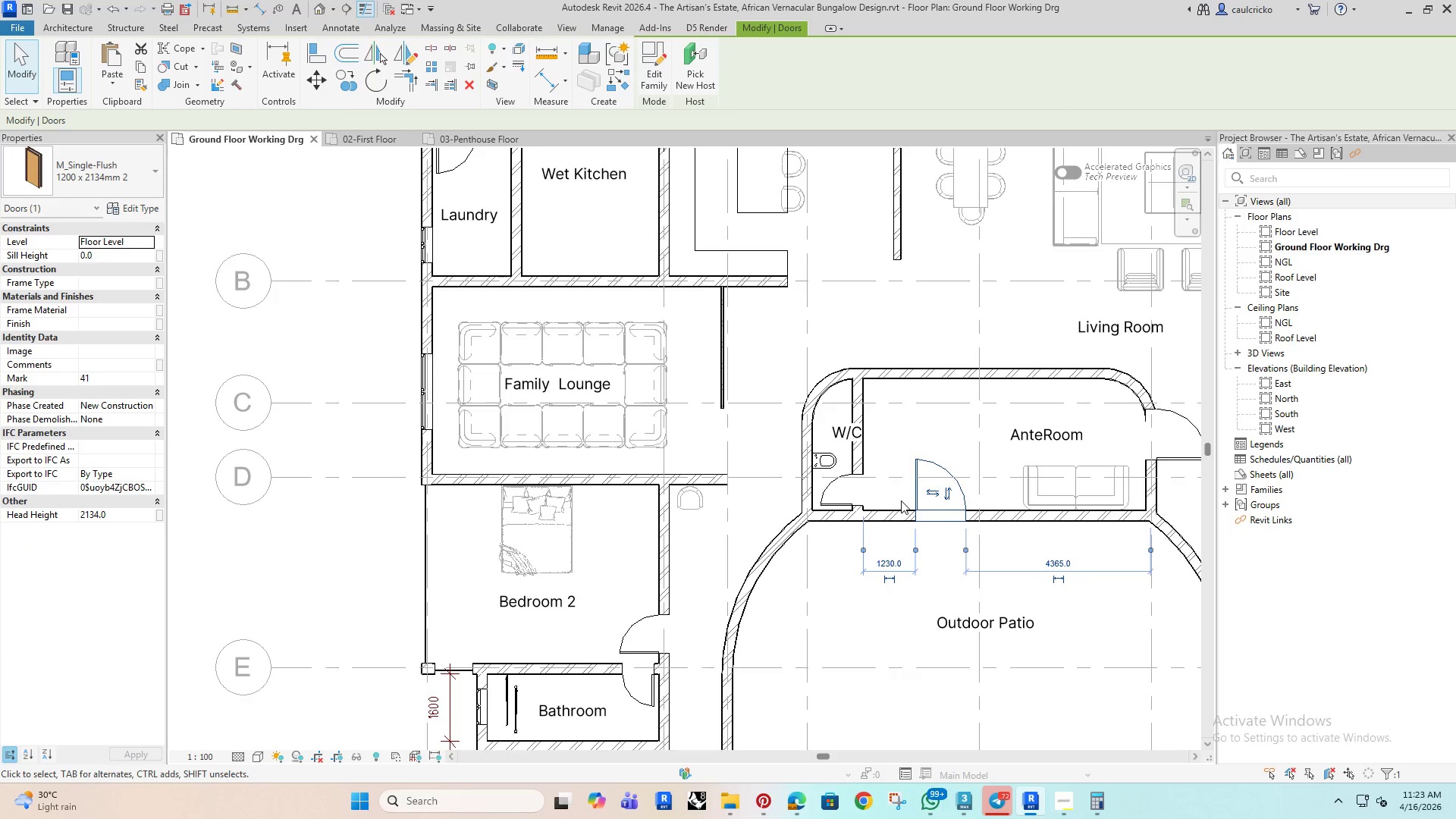 
key(ArrowRight)
 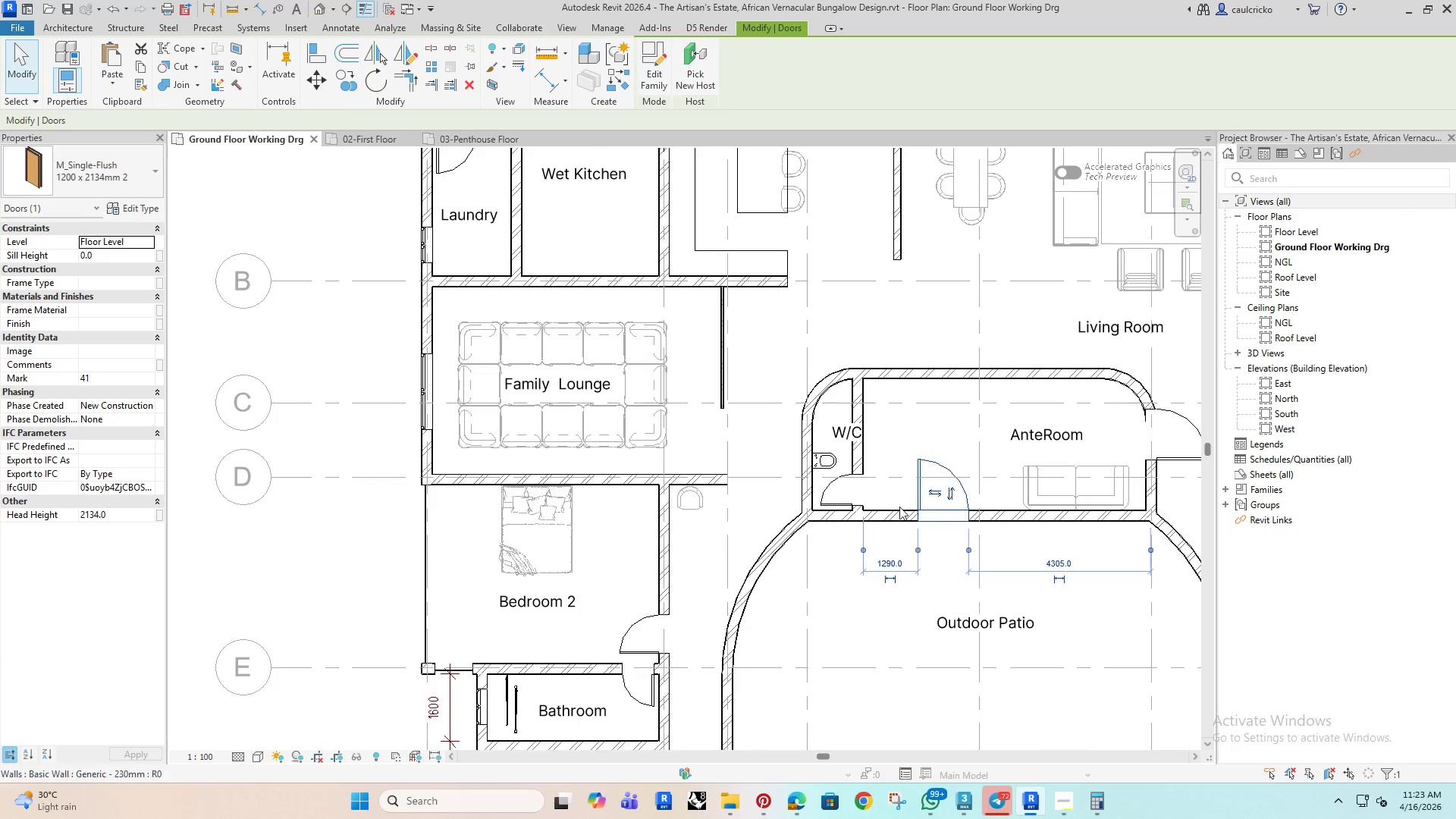 
key(ArrowRight)
 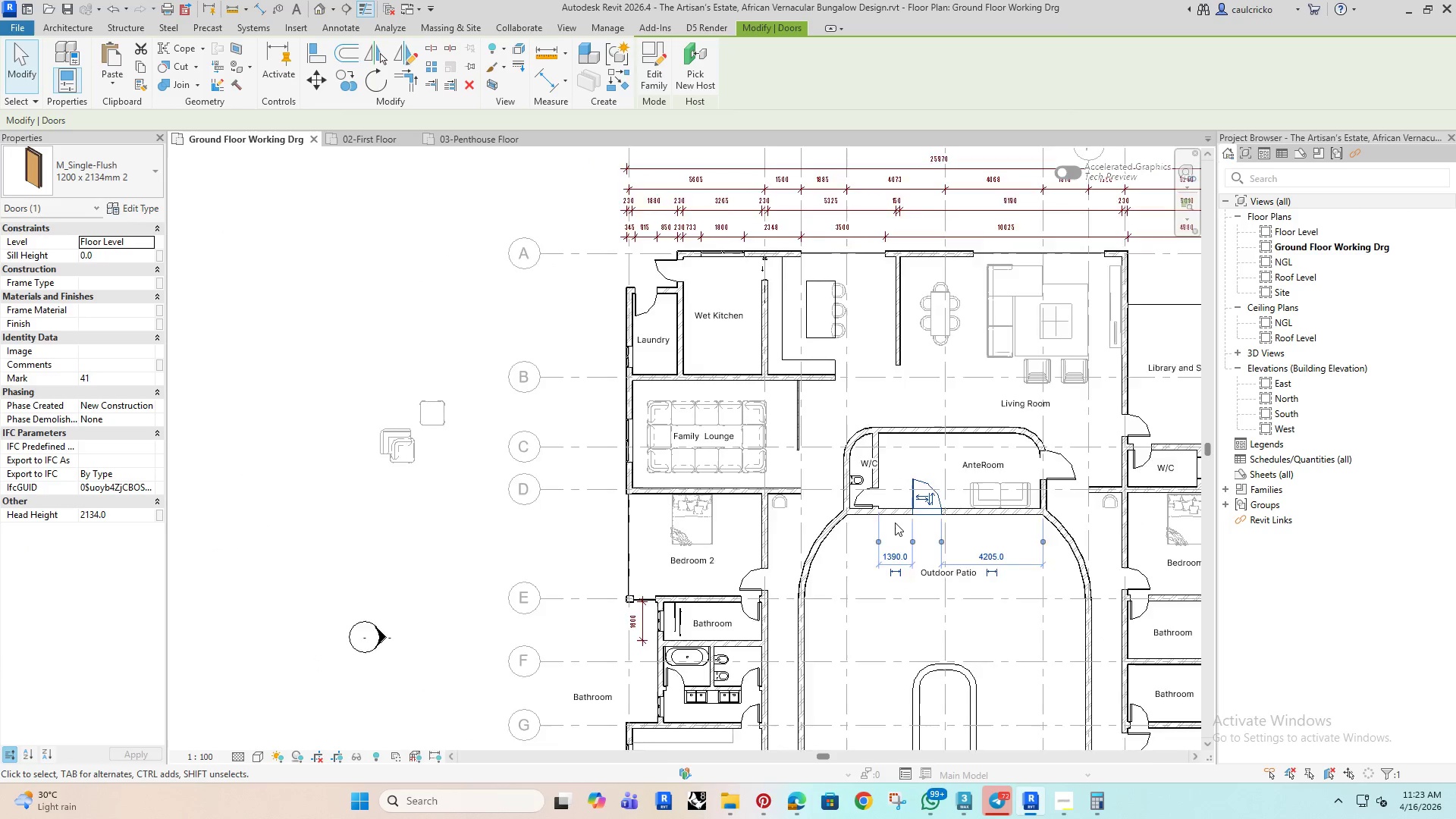 
key(ArrowRight)
 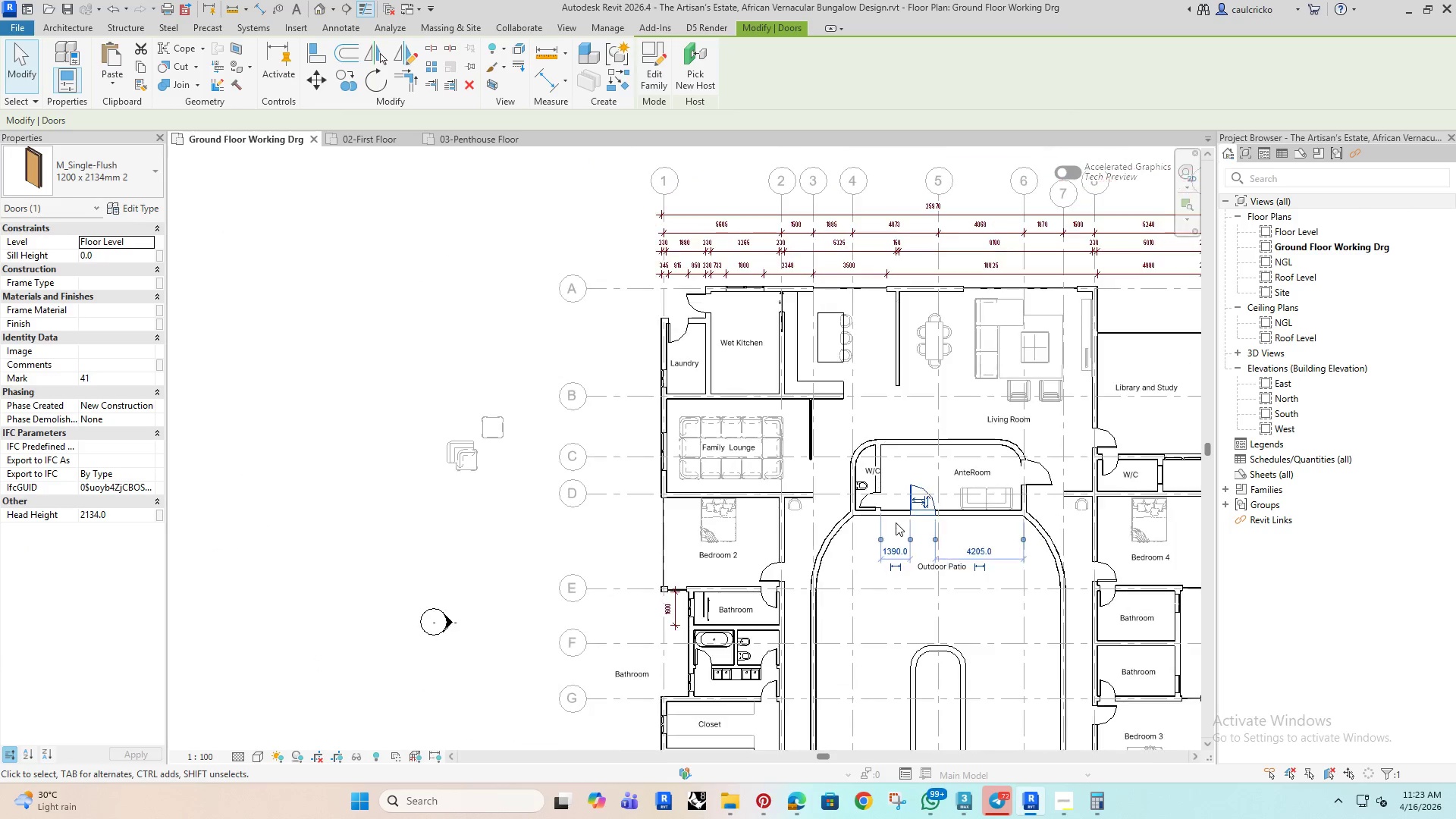 
key(ArrowRight)
 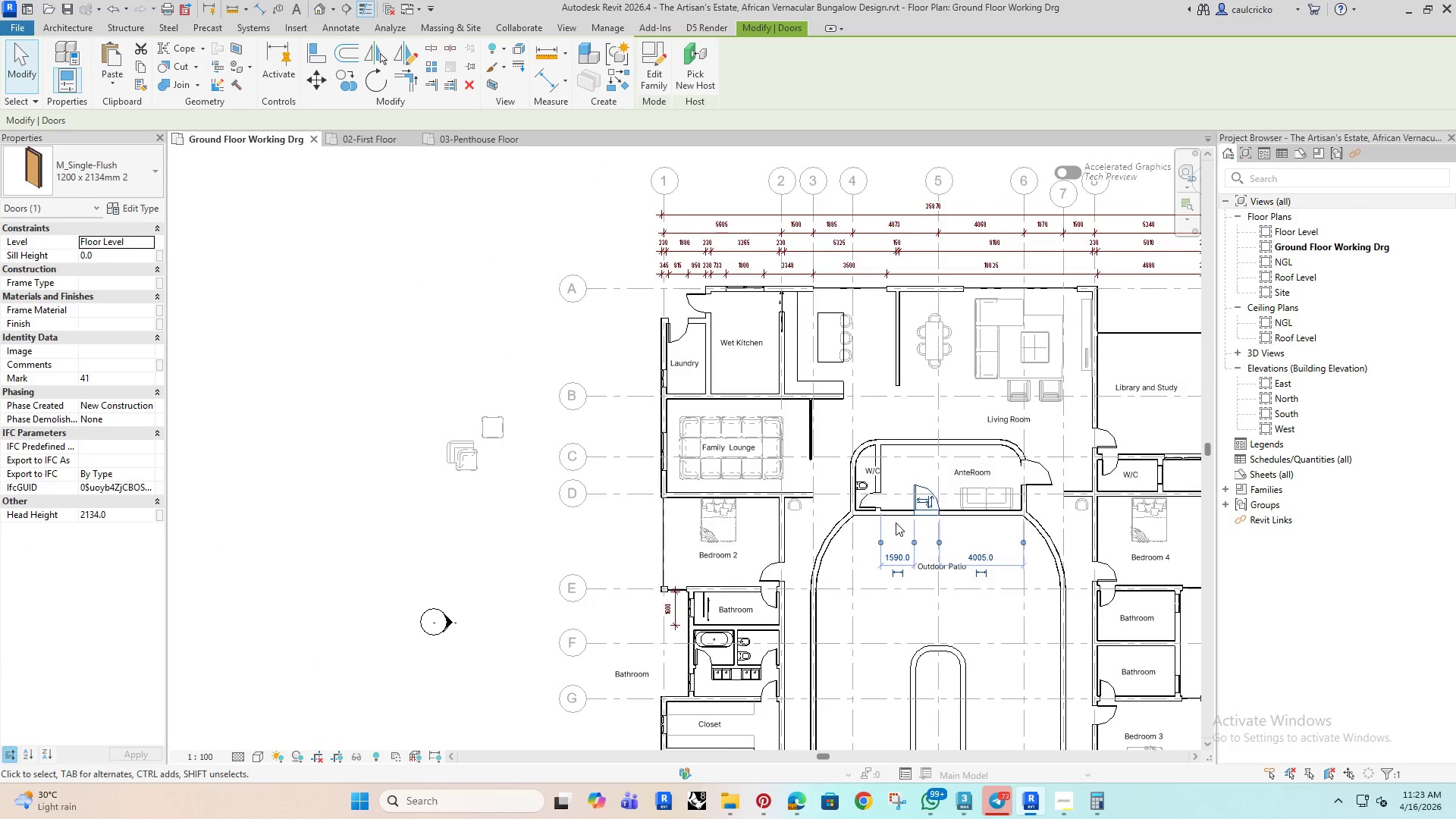 
key(ArrowRight)
 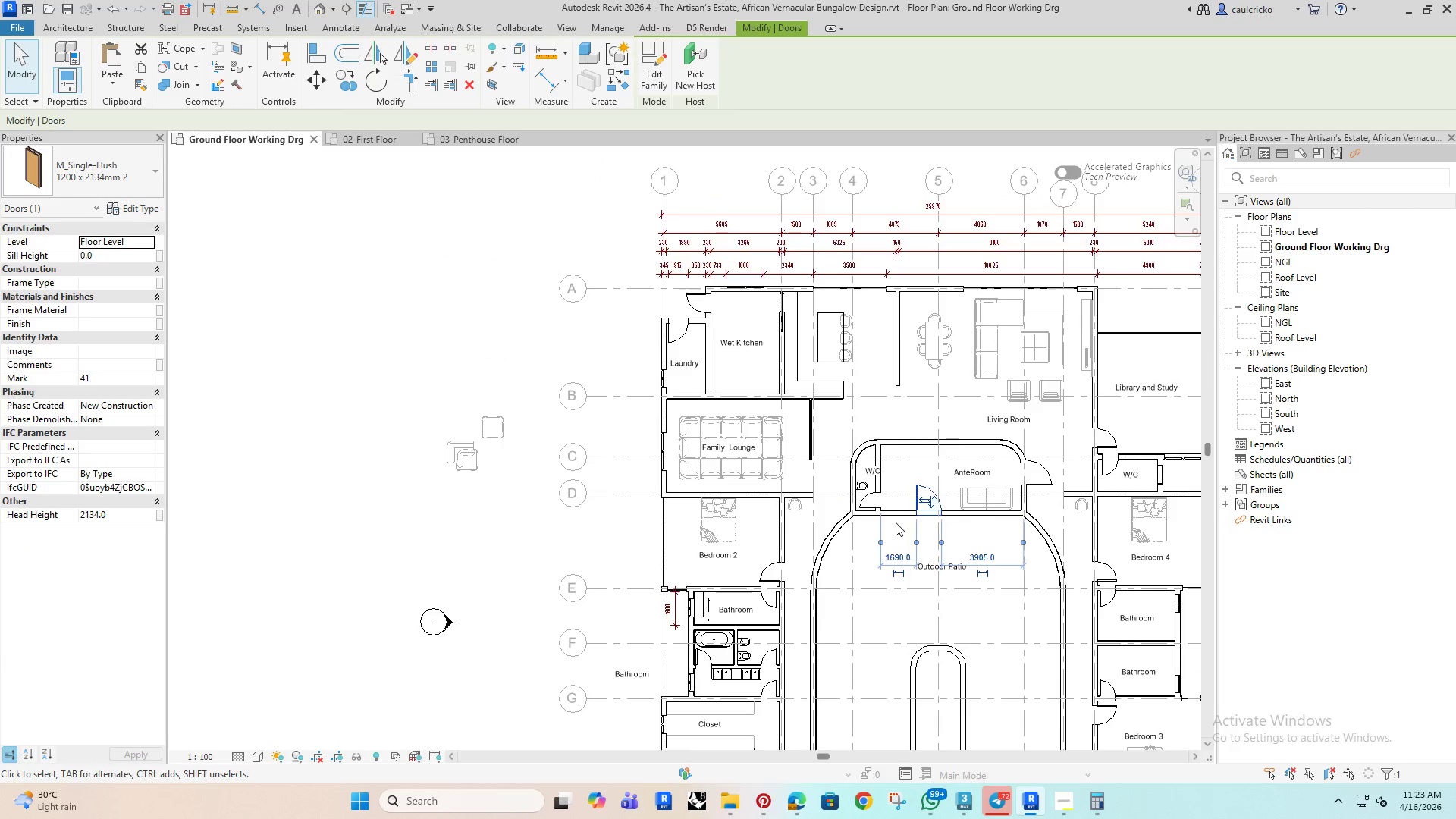 
scroll: coordinate [895, 522], scroll_direction: down, amount: 5.0
 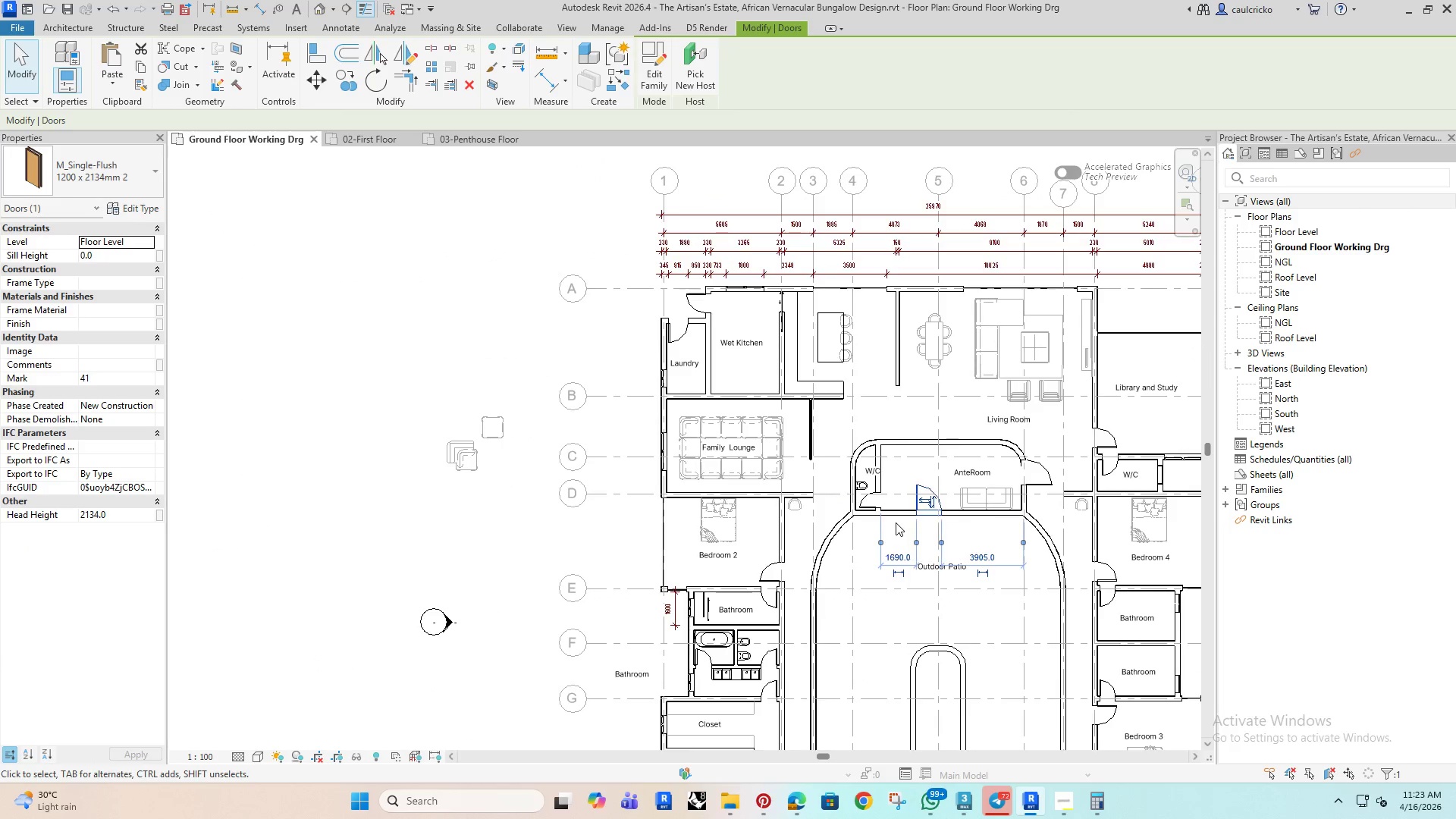 
key(ArrowRight)
 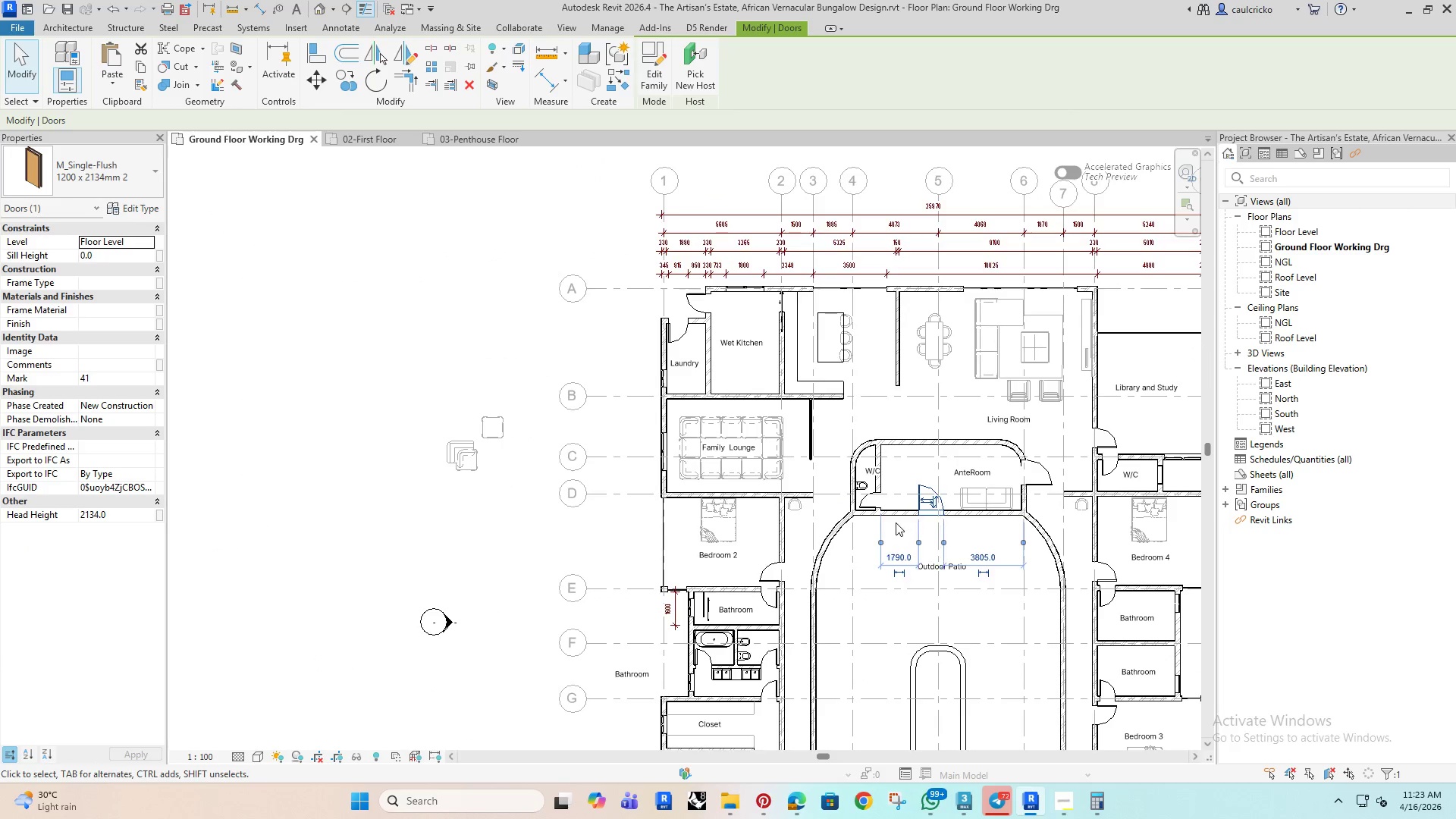 
key(ArrowRight)
 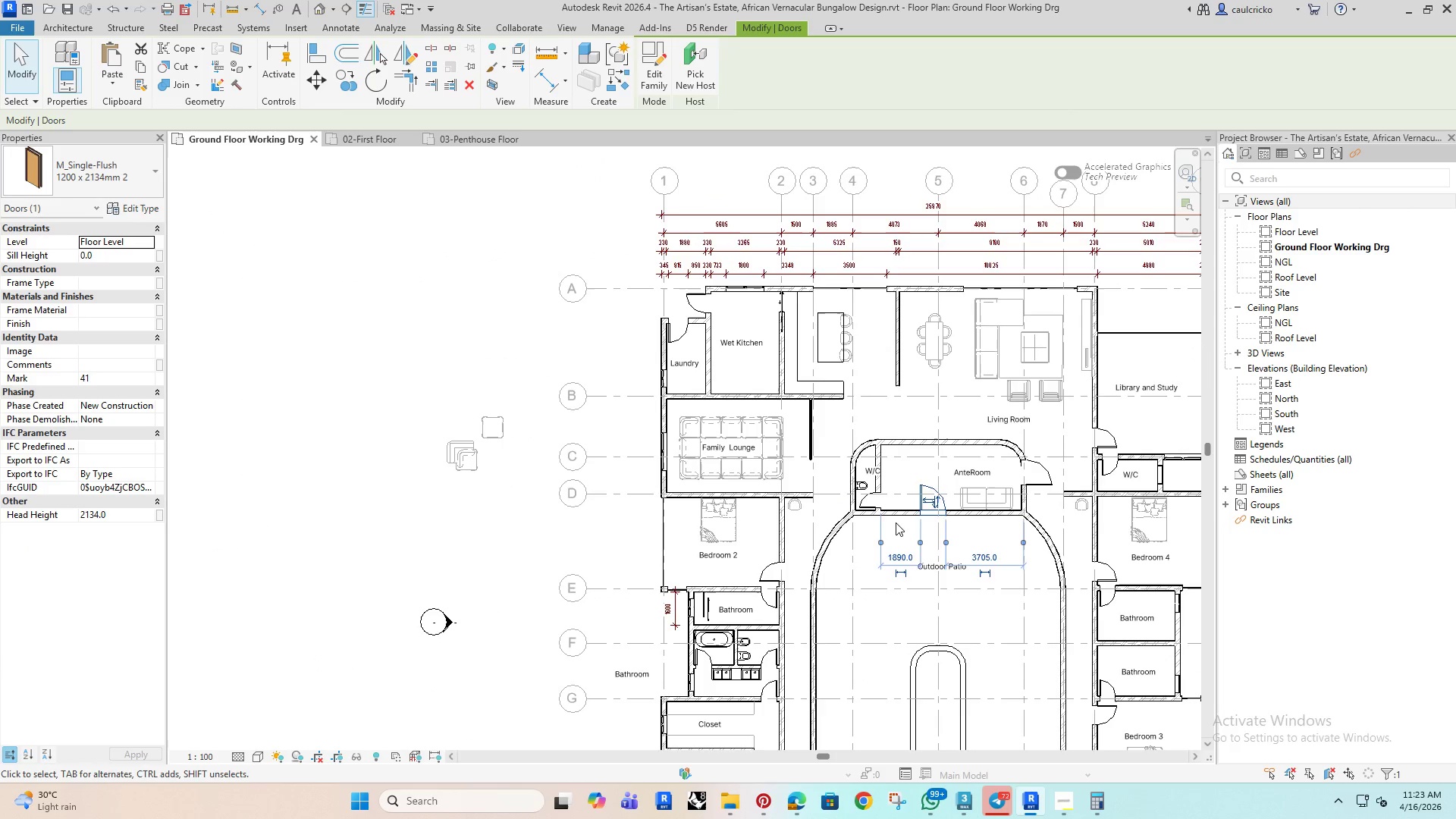 
key(ArrowRight)
 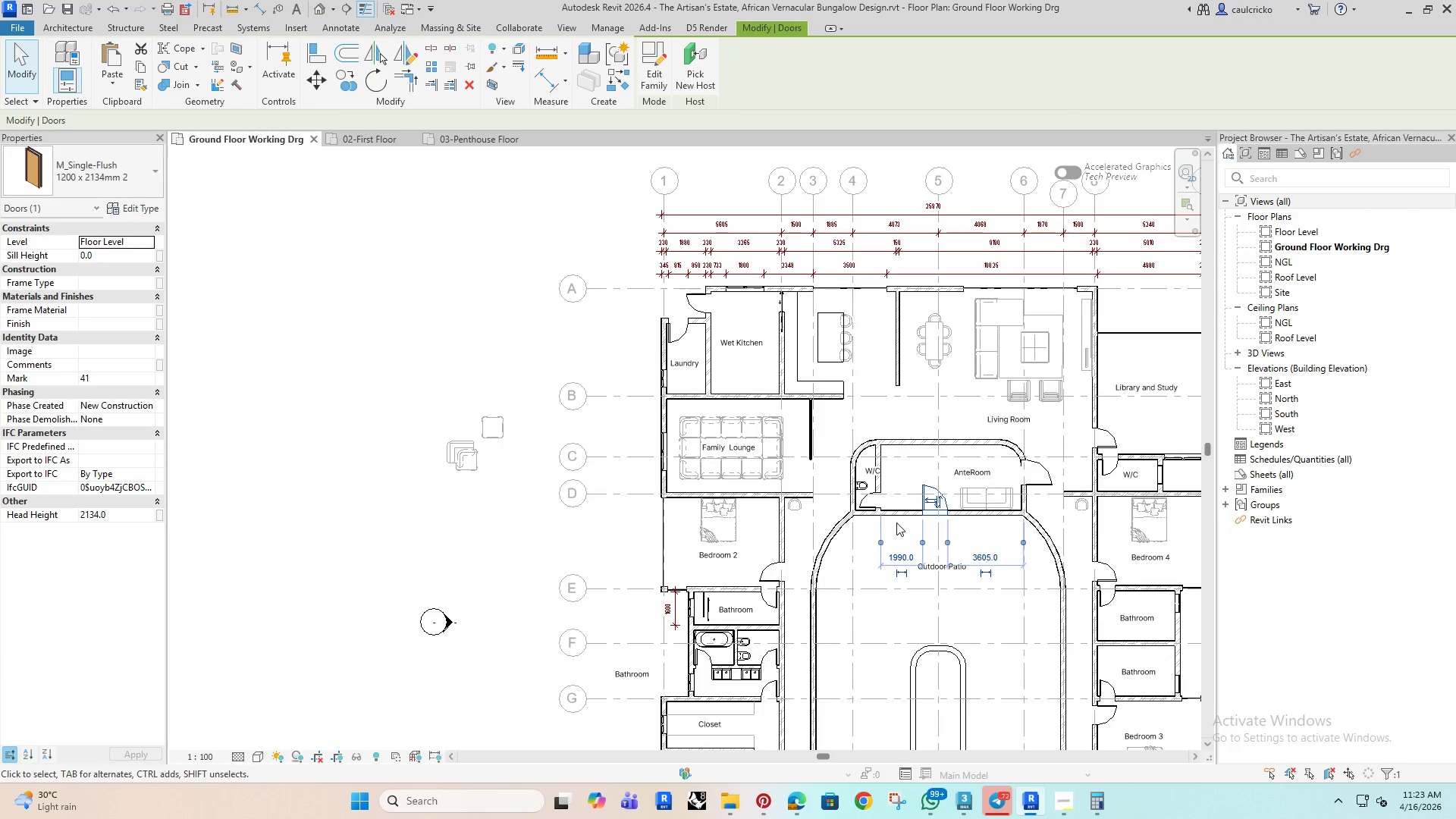 
key(ArrowRight)
 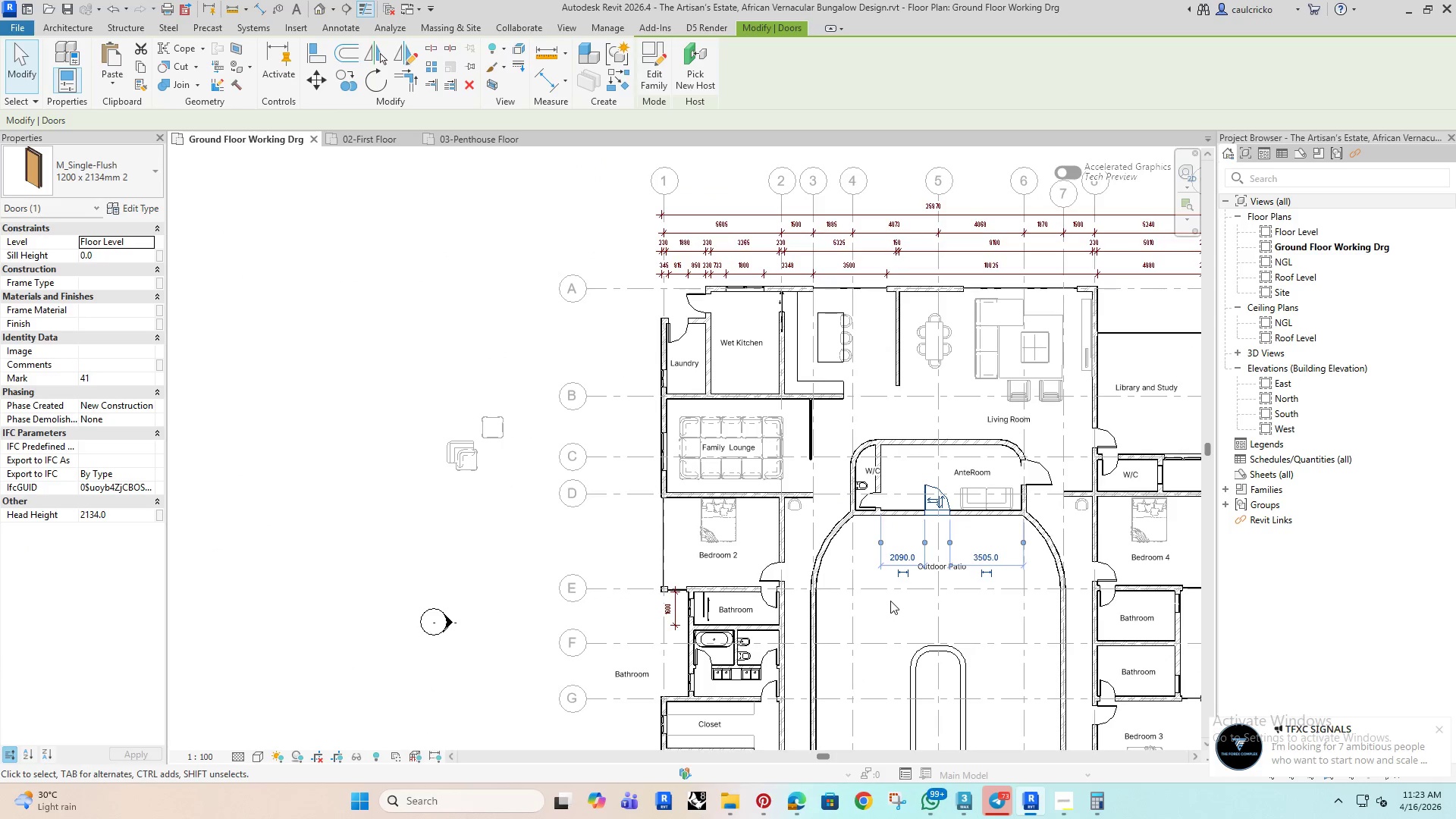 
left_click([890, 607])
 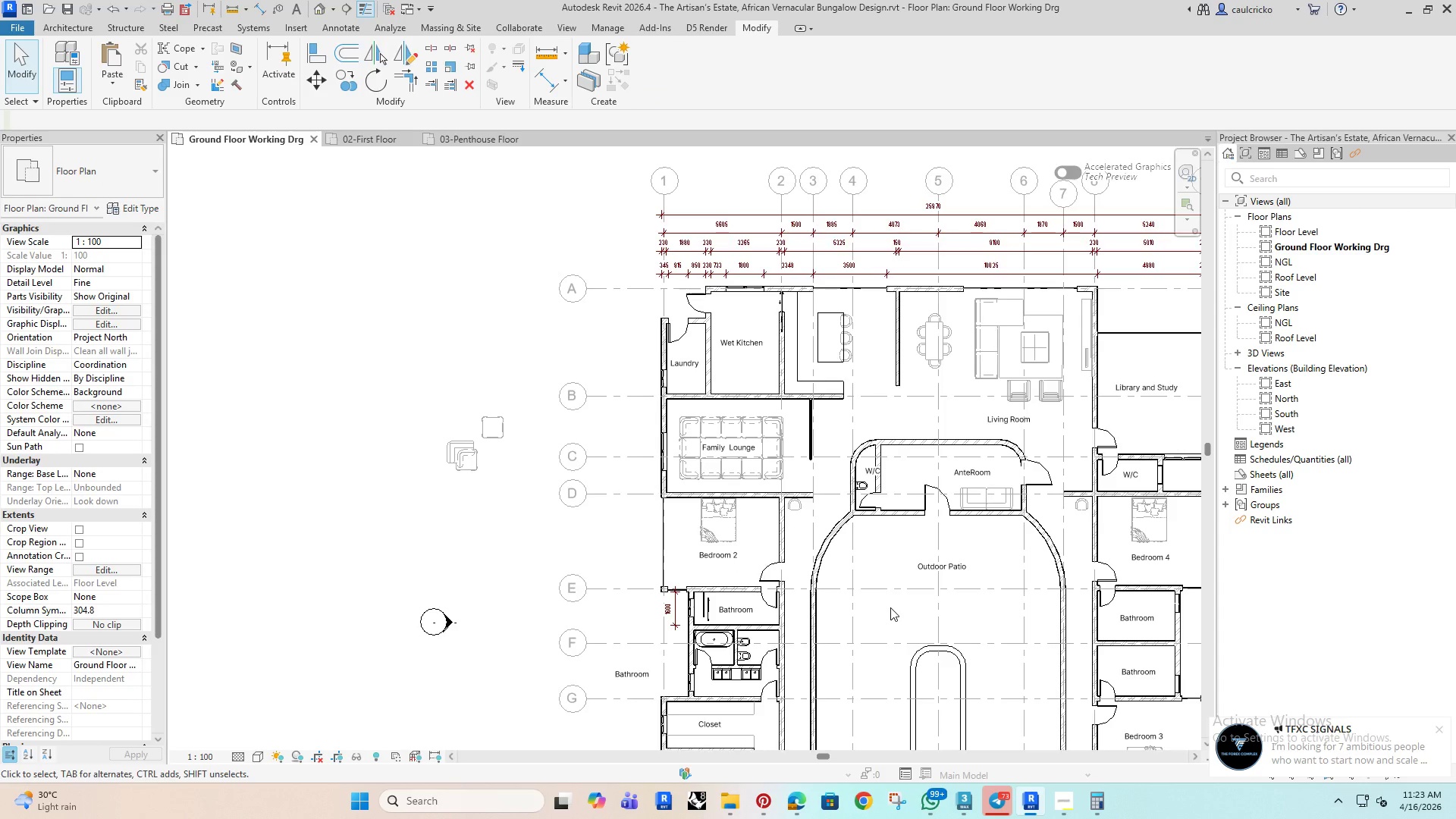 
type(di)
 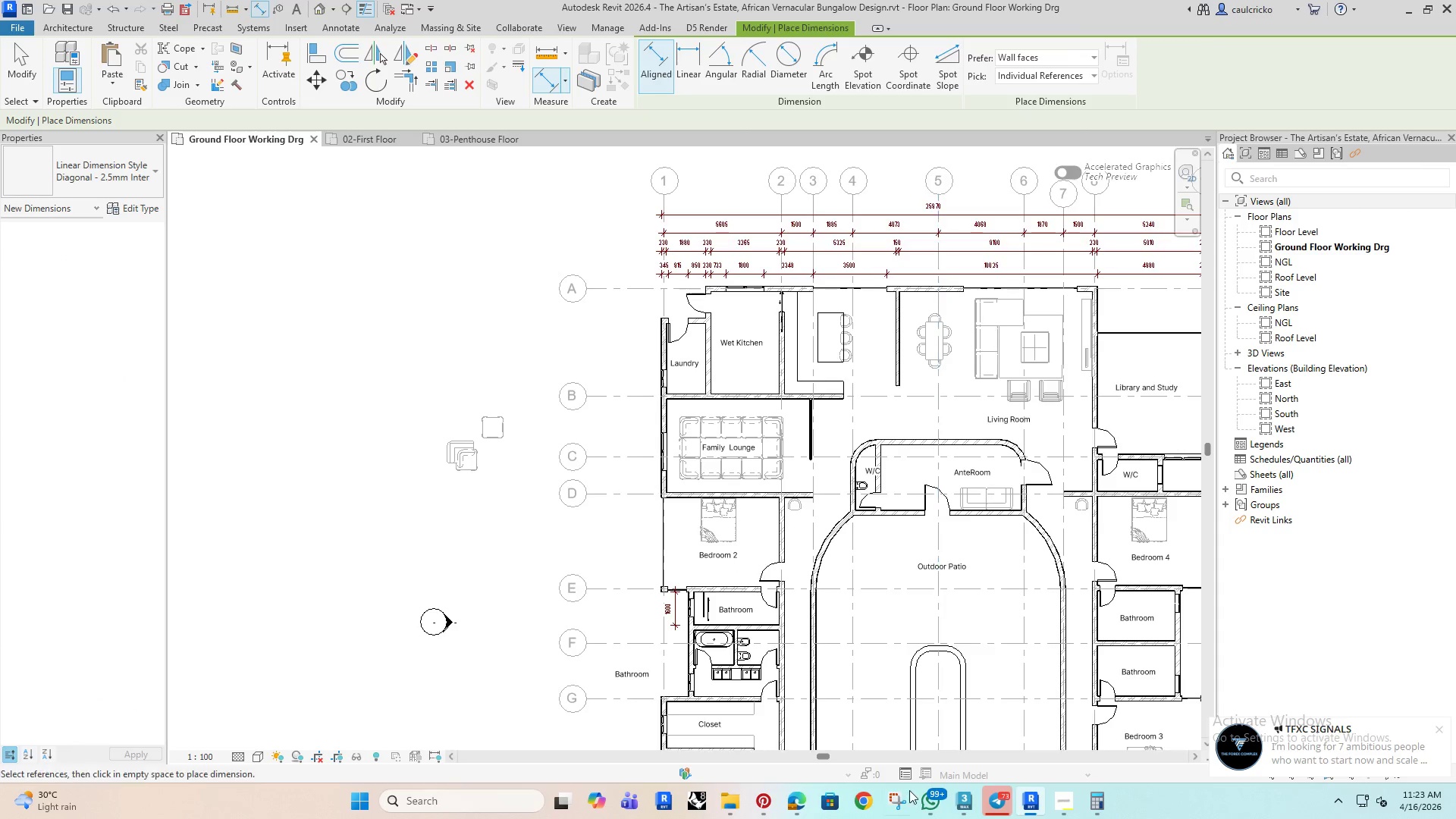 
scroll: coordinate [908, 692], scroll_direction: up, amount: 9.0
 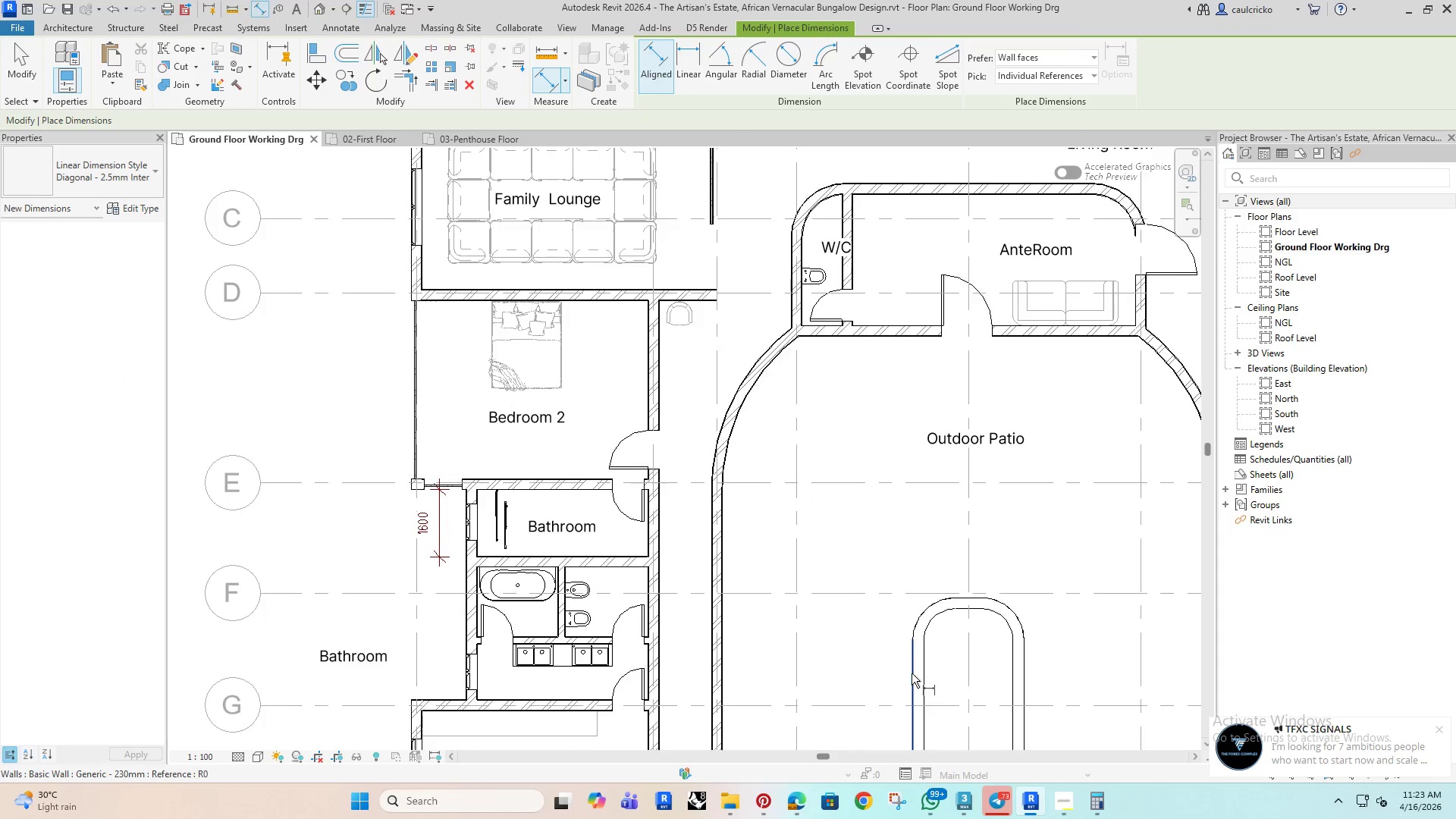 
left_click([912, 673])
 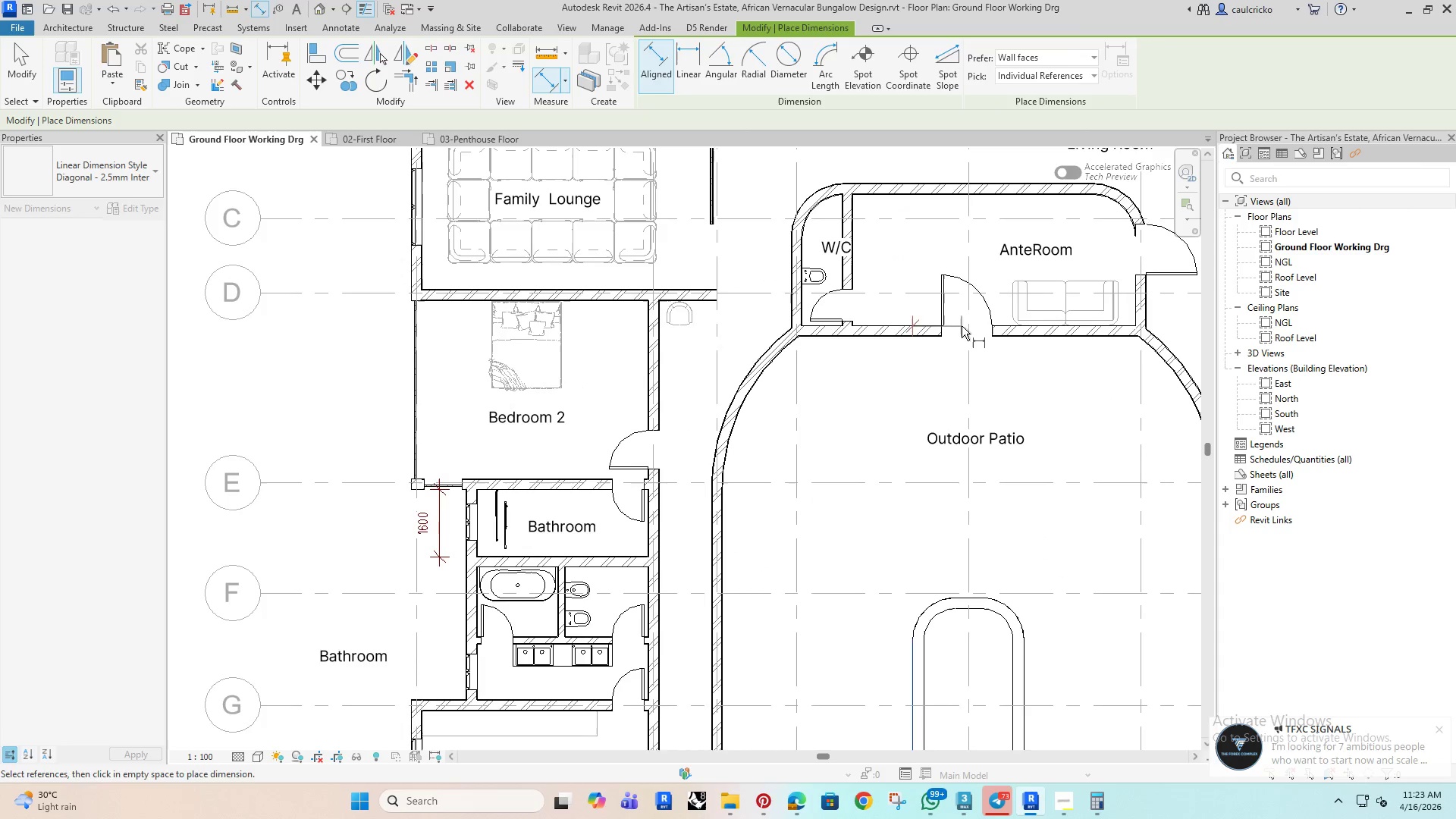 
left_click([964, 325])
 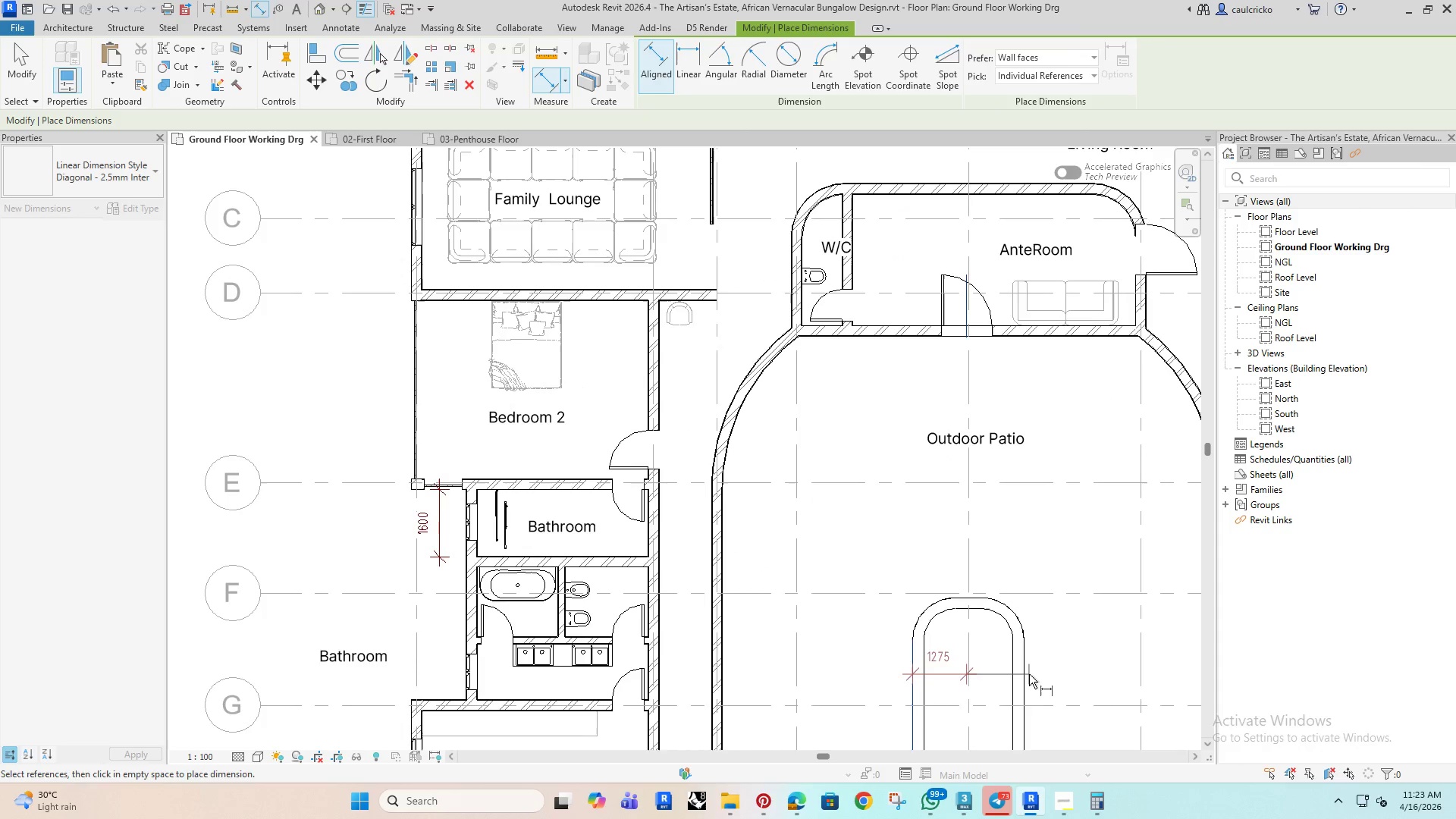 
left_click([1028, 678])
 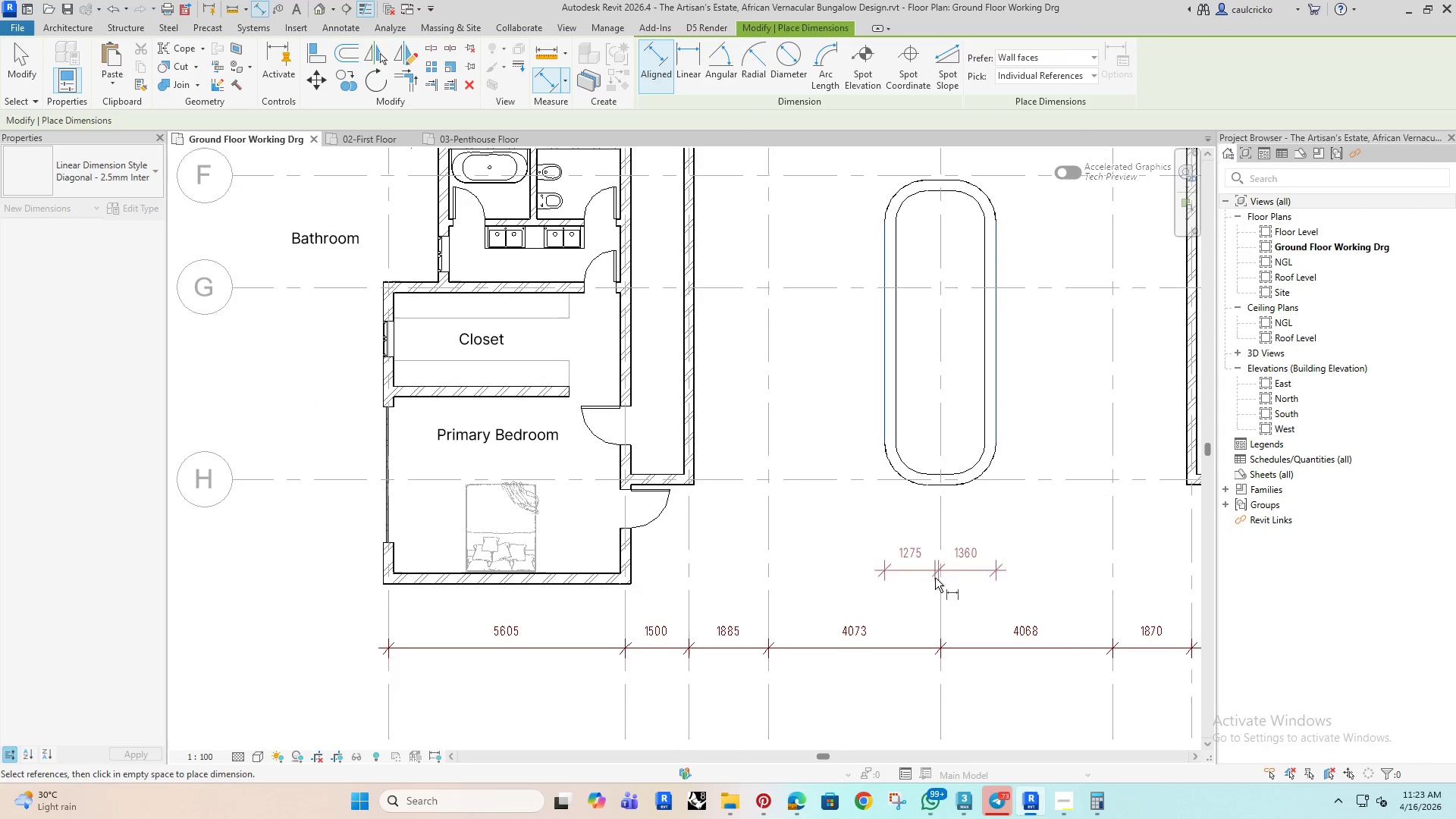 
left_click([905, 573])
 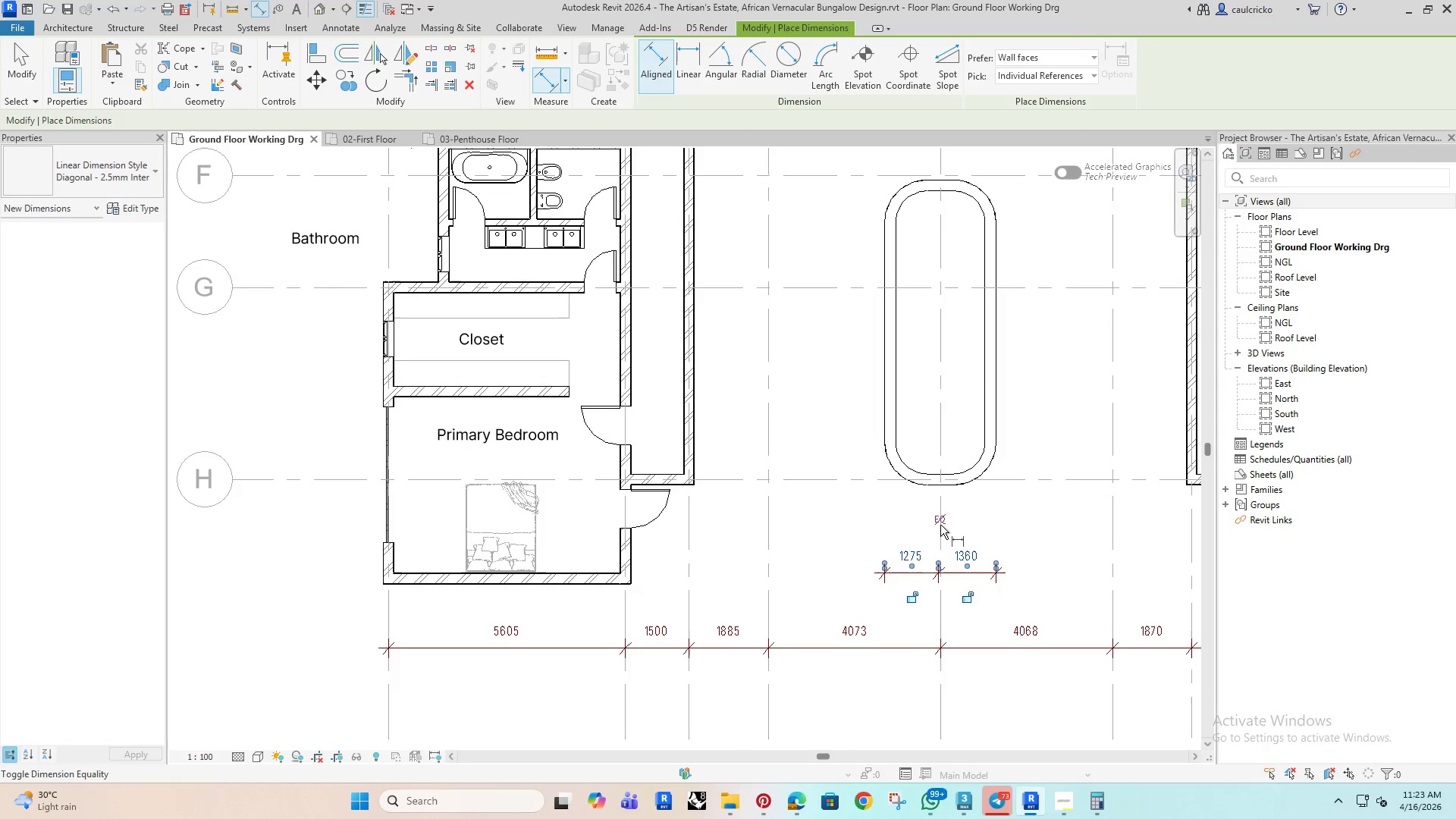 
left_click([940, 525])
 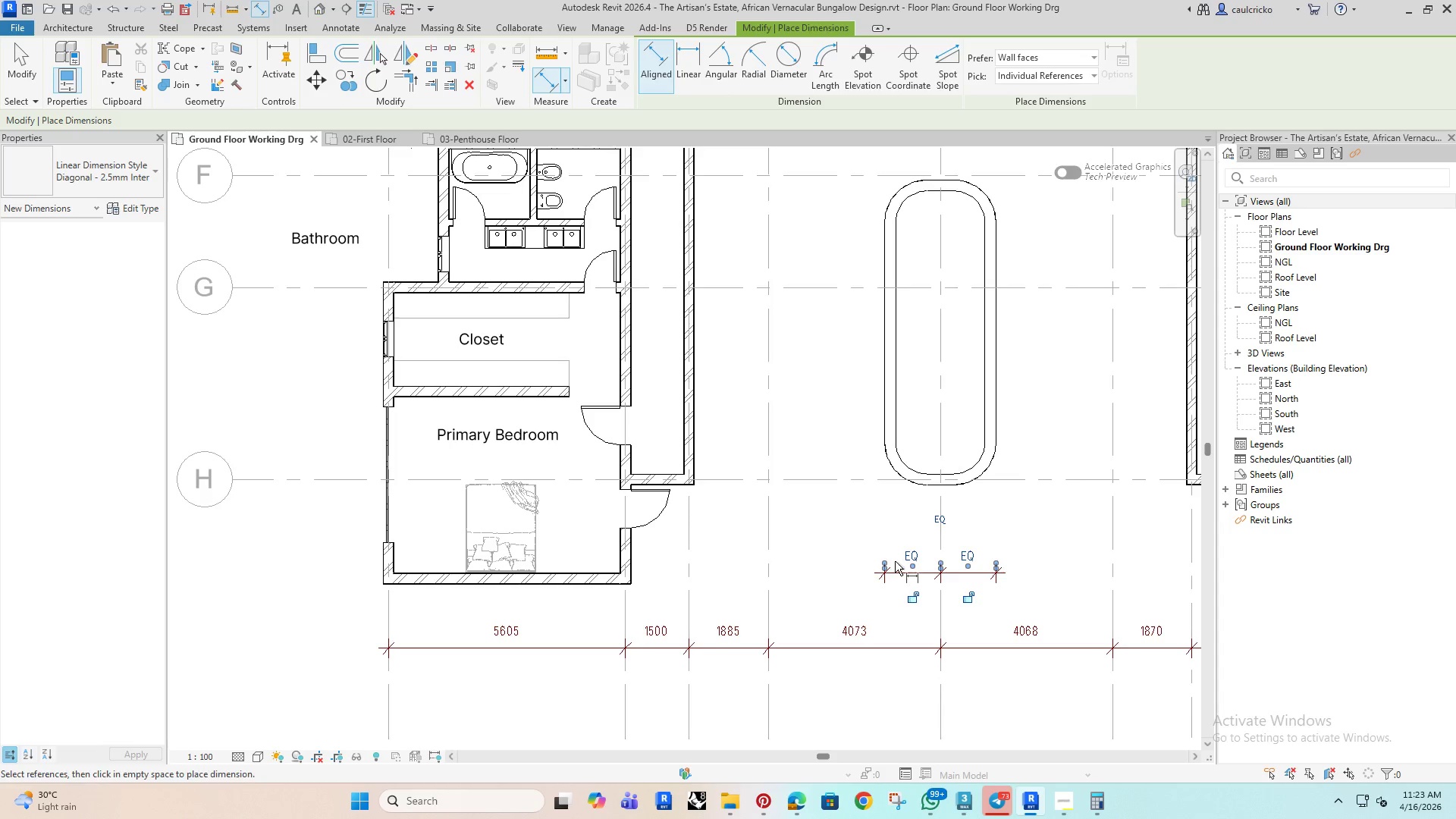 
key(Escape)
 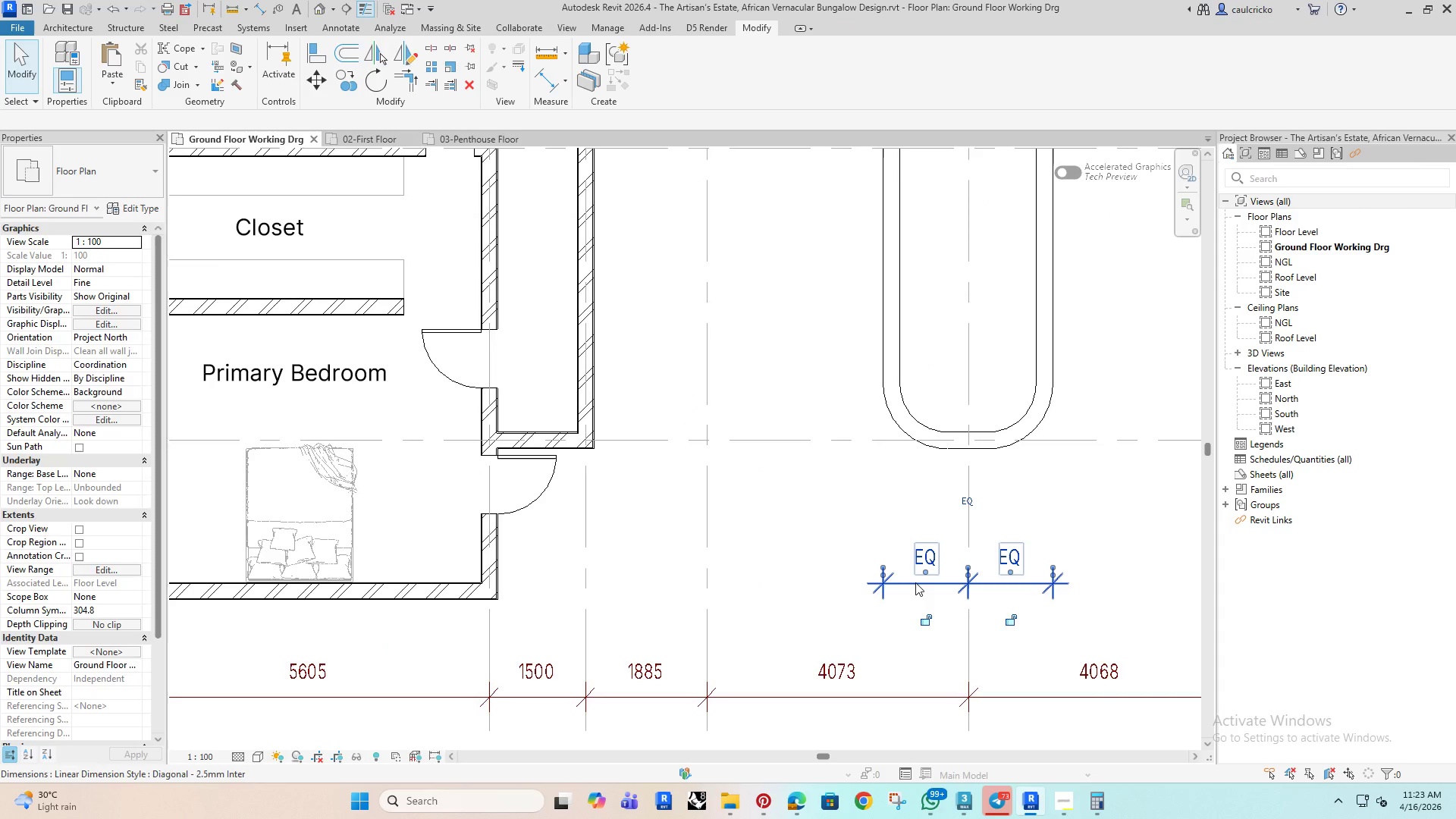 
scroll: coordinate [887, 554], scroll_direction: up, amount: 3.0
 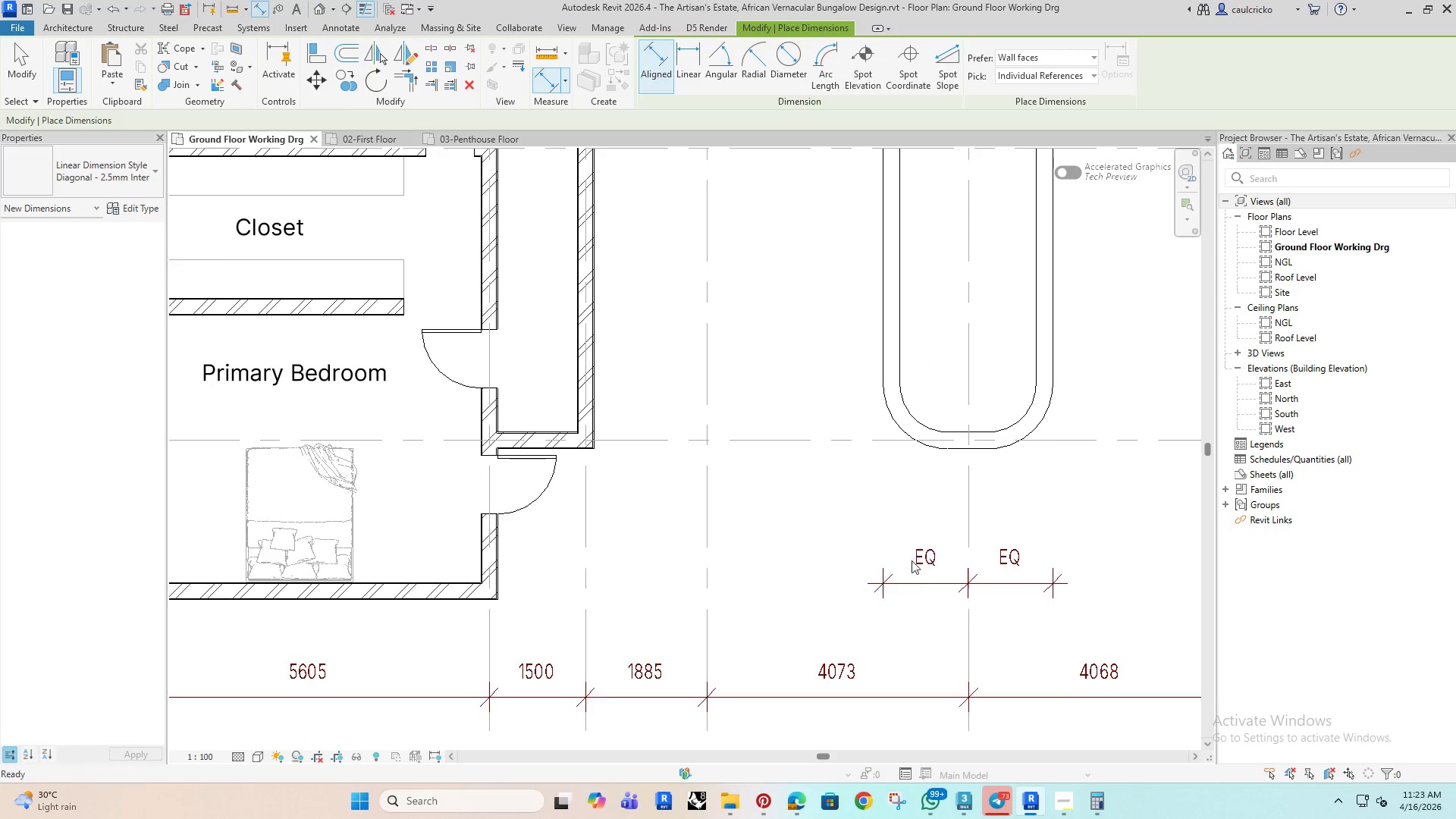 
left_click([915, 582])
 